 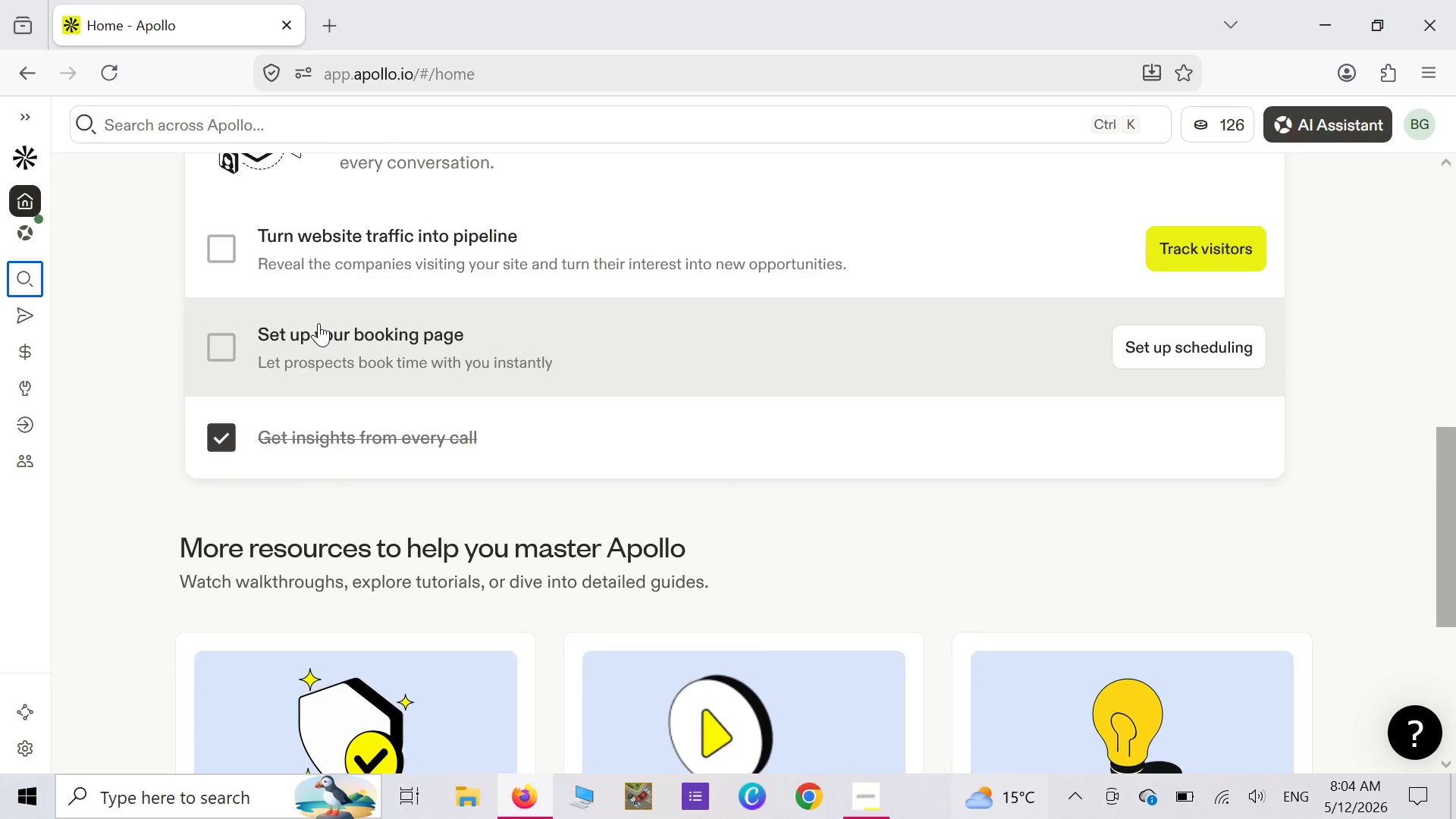 
scroll: coordinate [319, 324], scroll_direction: up, amount: 9.0
 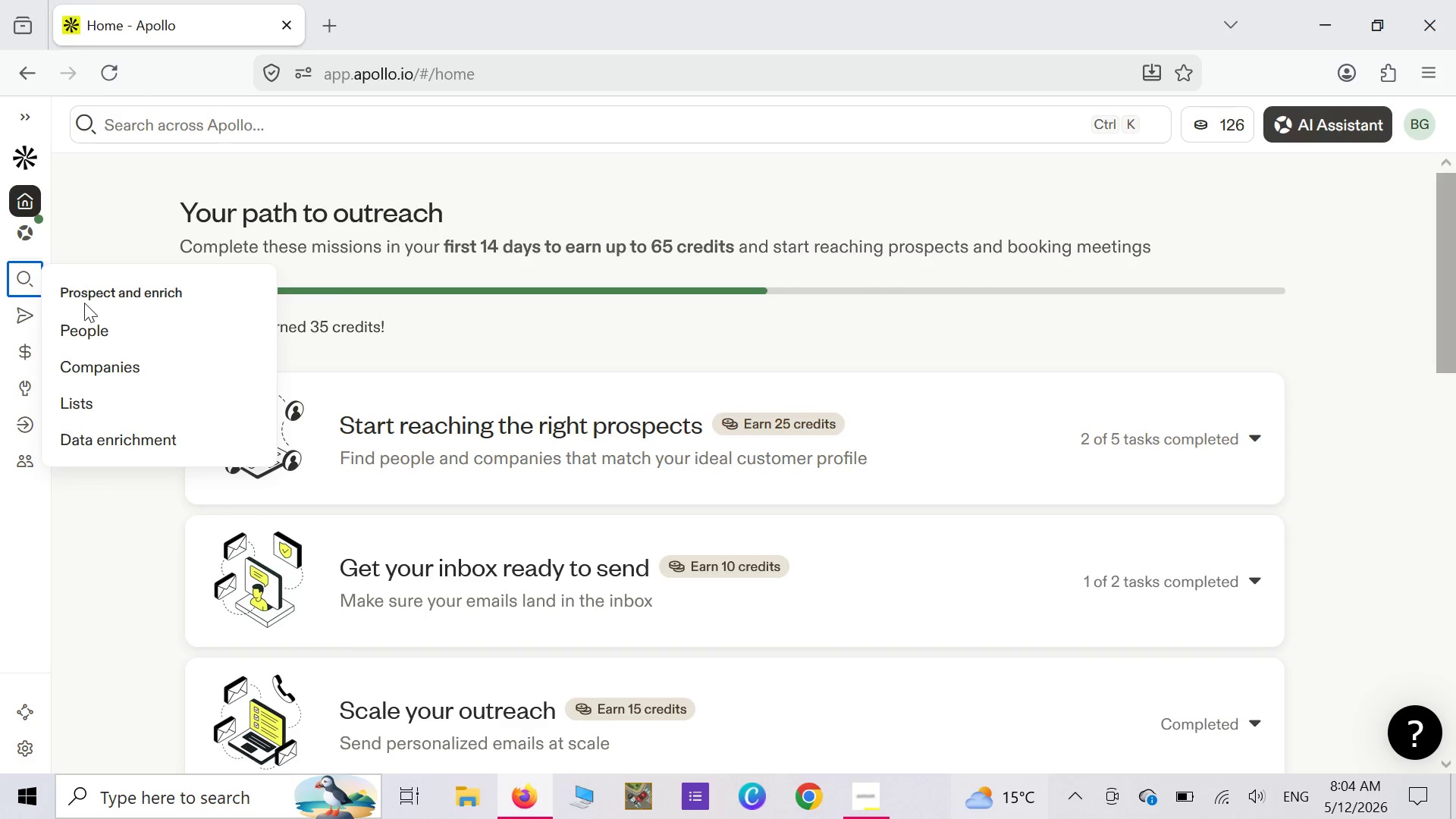 
left_click([91, 329])
 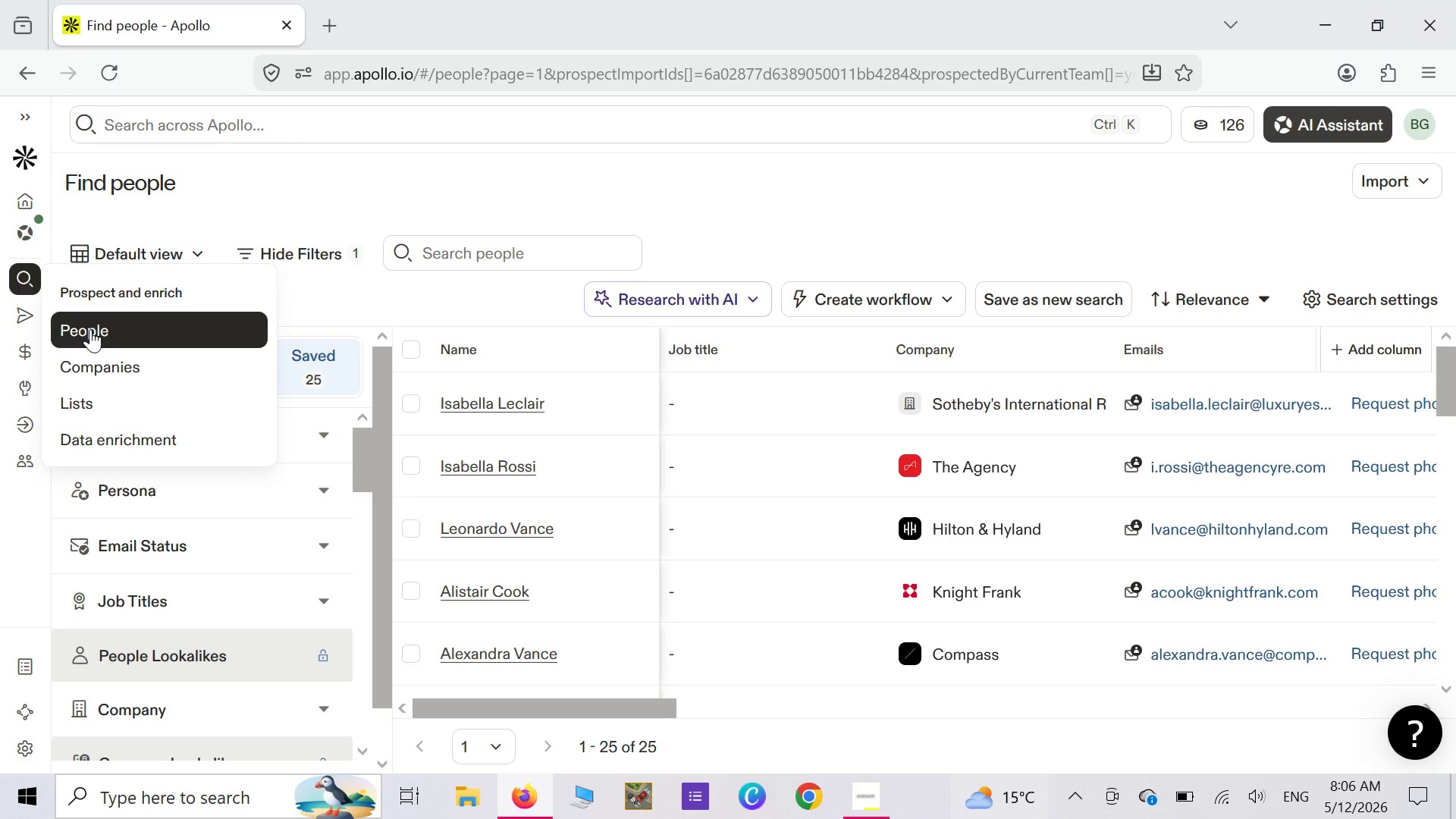 
wait(81.14)
 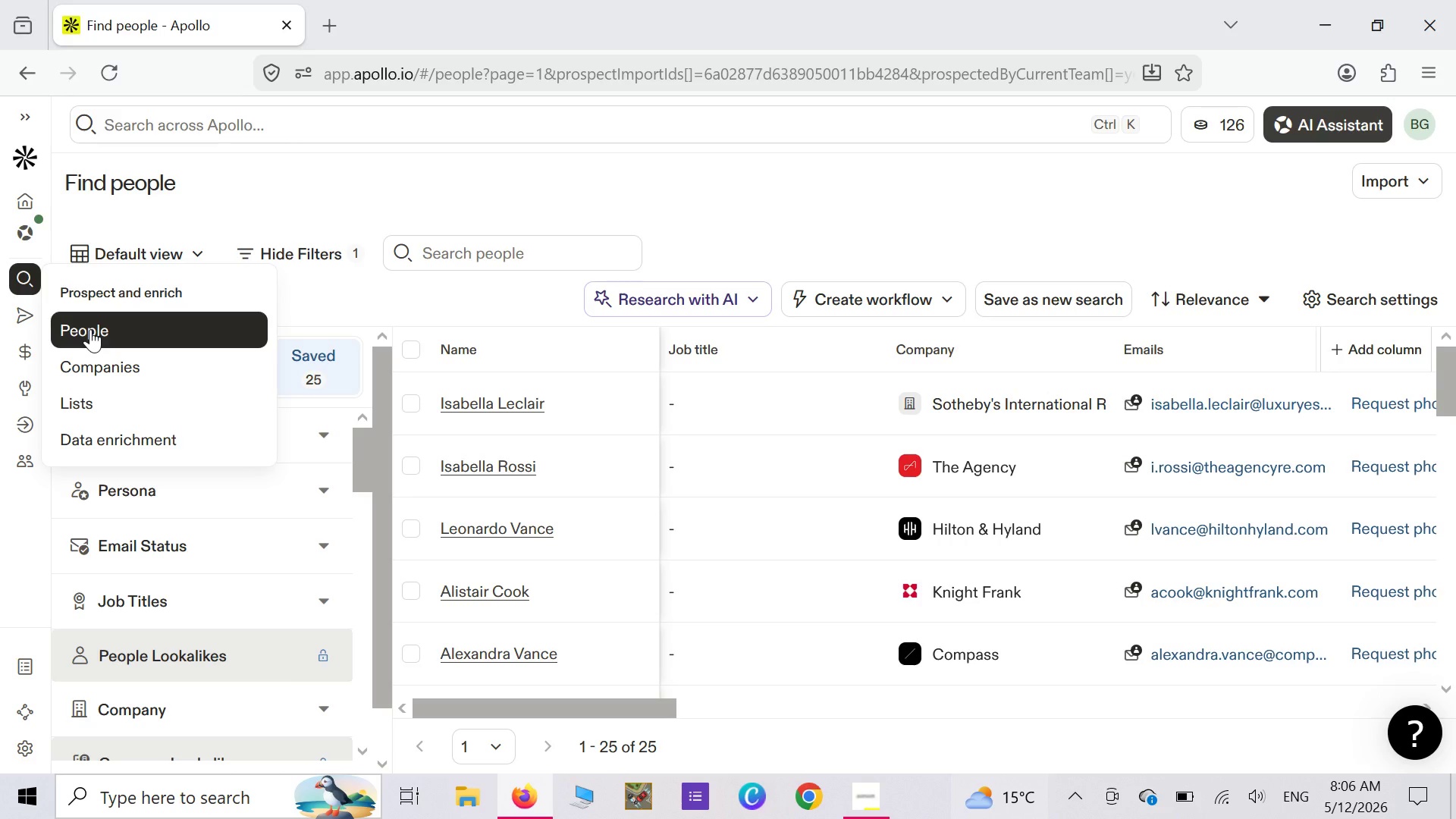 
scroll: coordinate [336, 526], scroll_direction: down, amount: 2.0
 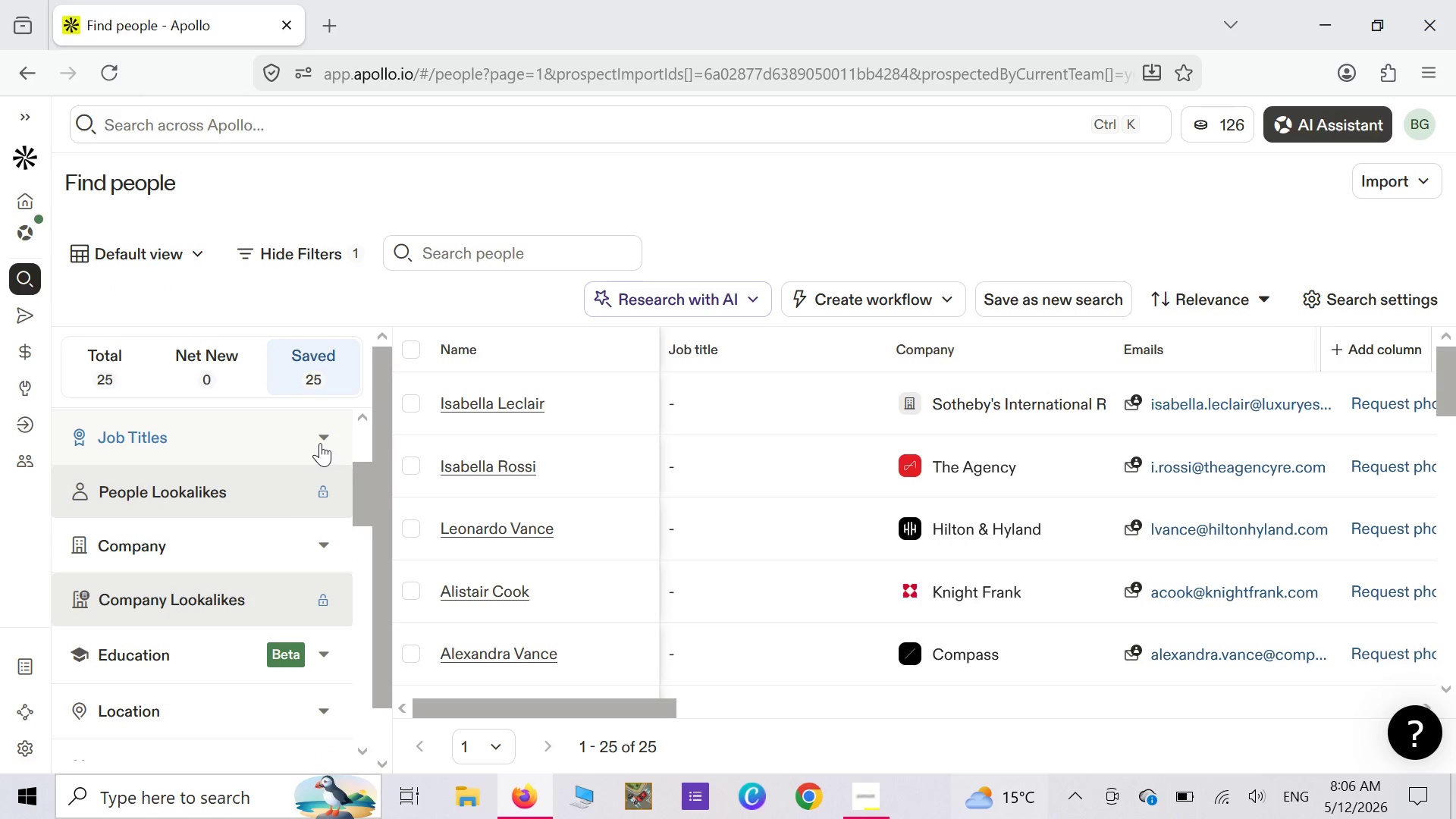 
left_click([320, 443])
 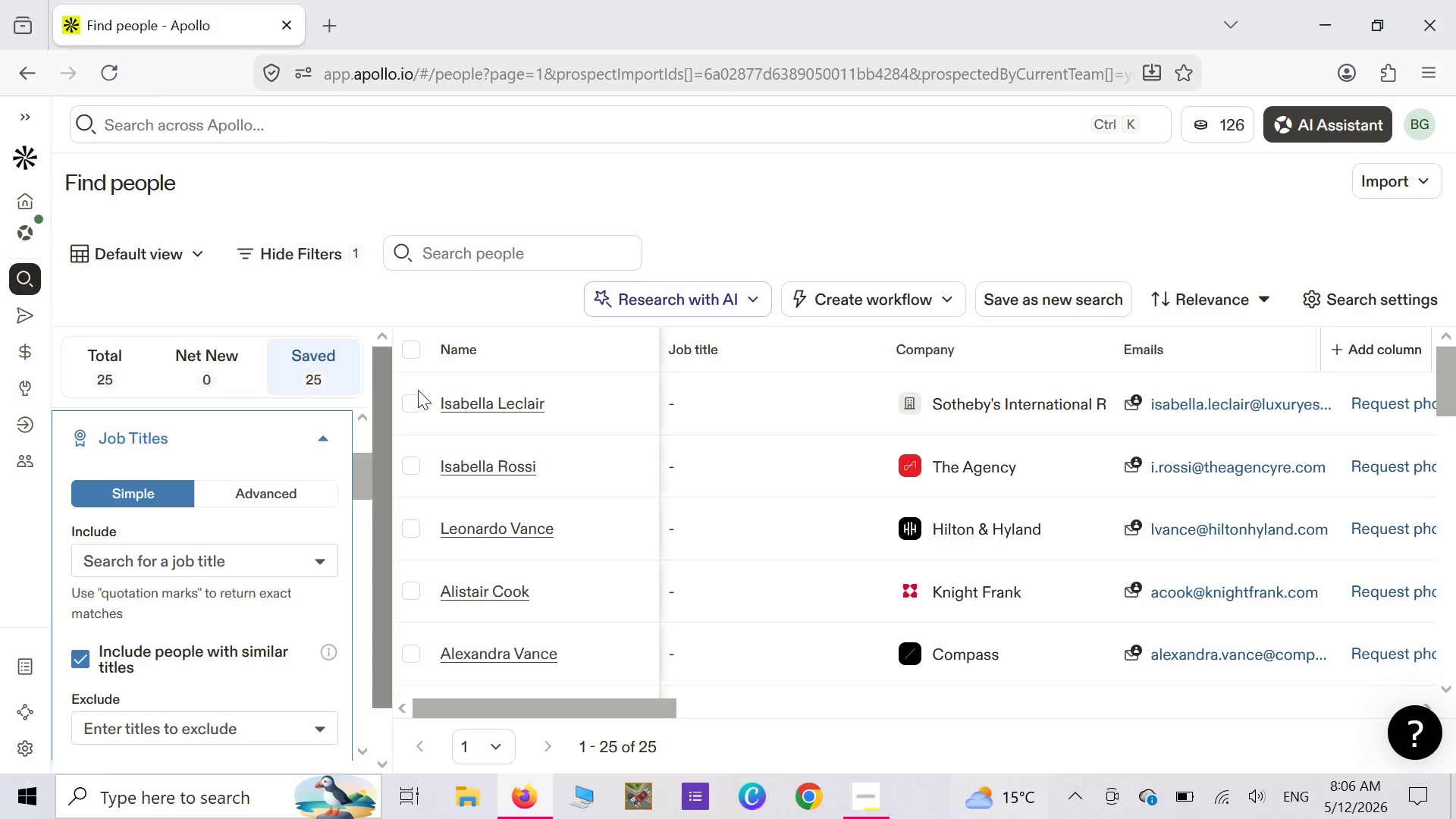 
wait(12.17)
 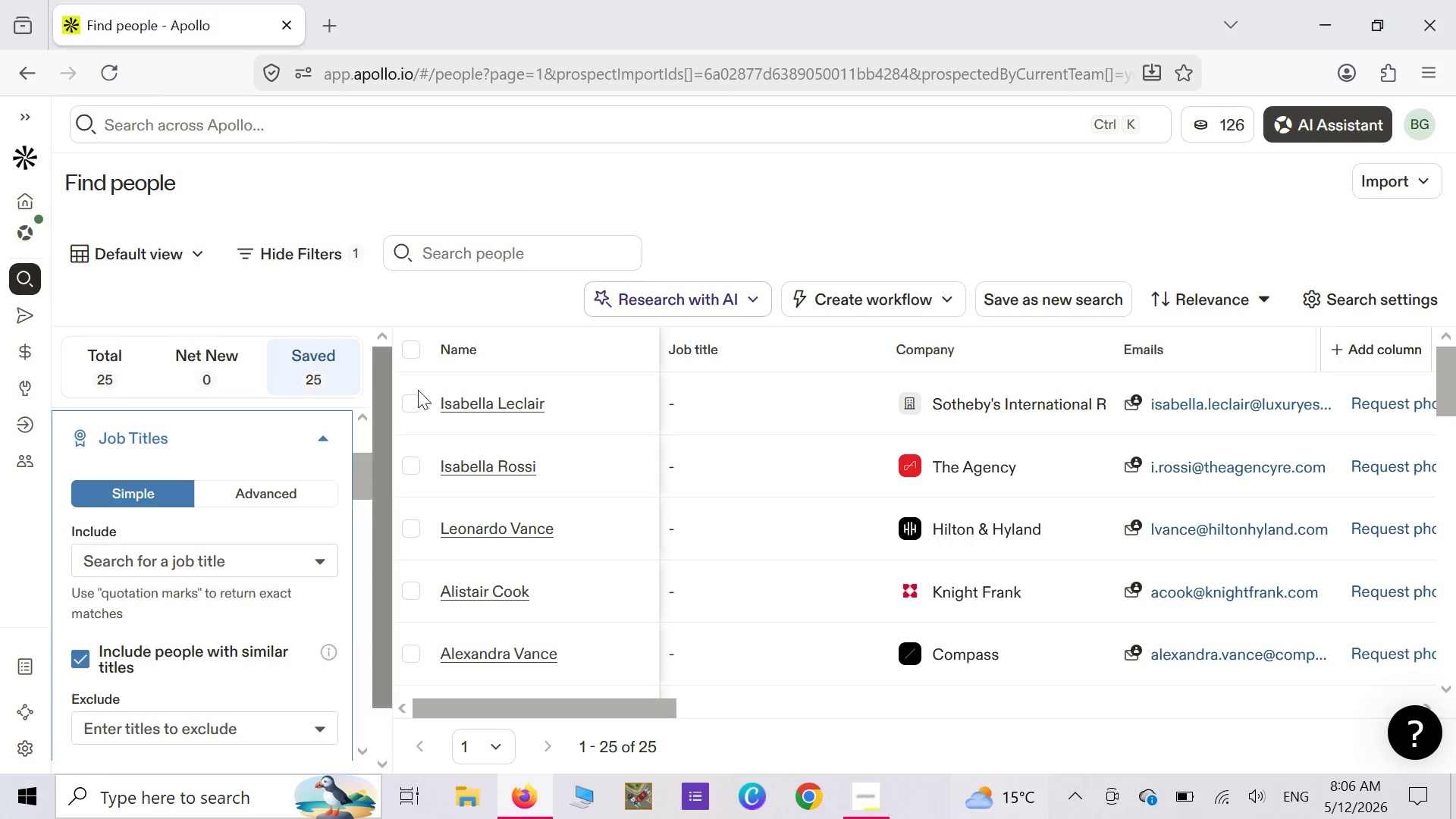 
left_click([223, 563])
 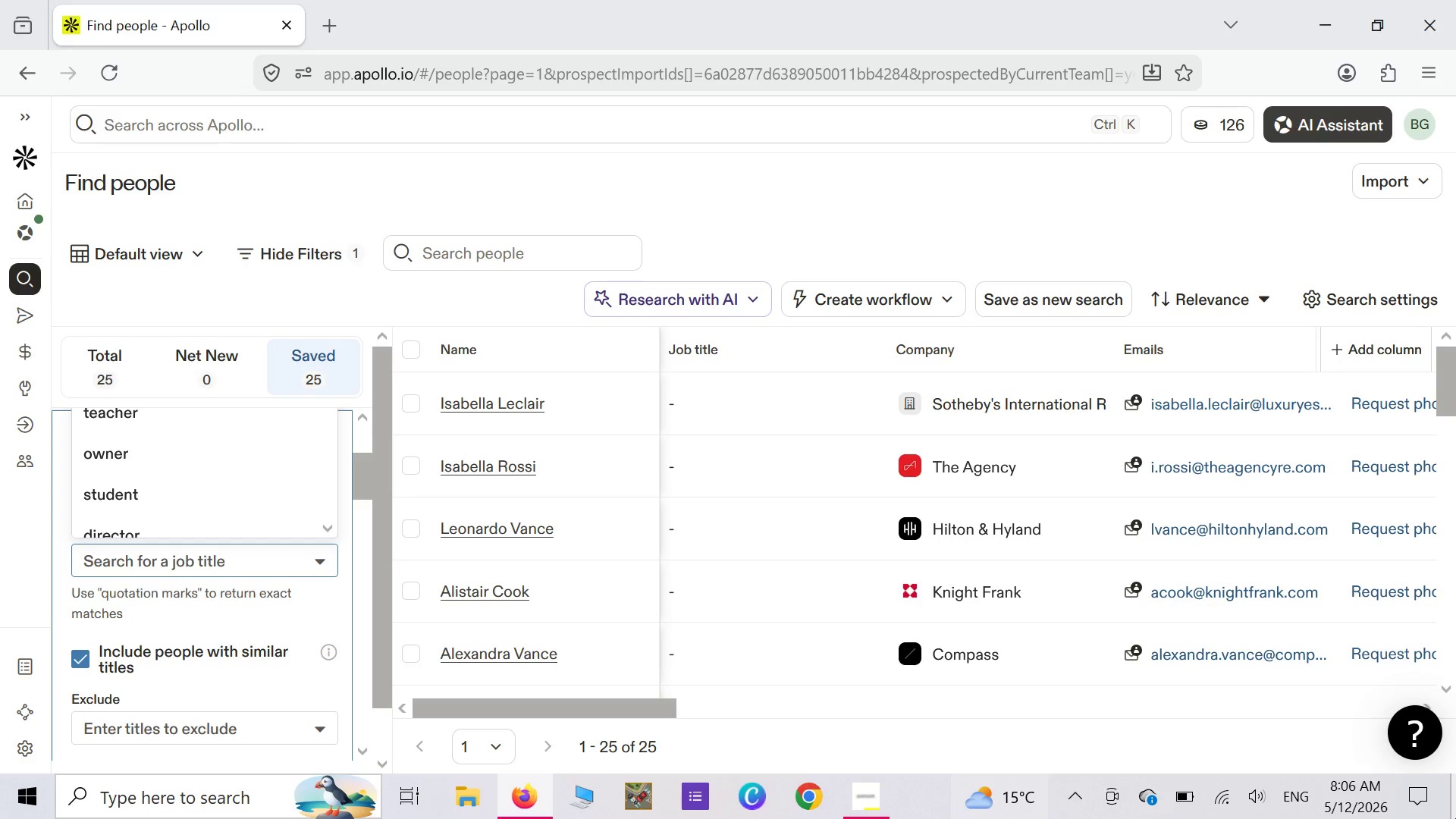 
wait(5.19)
 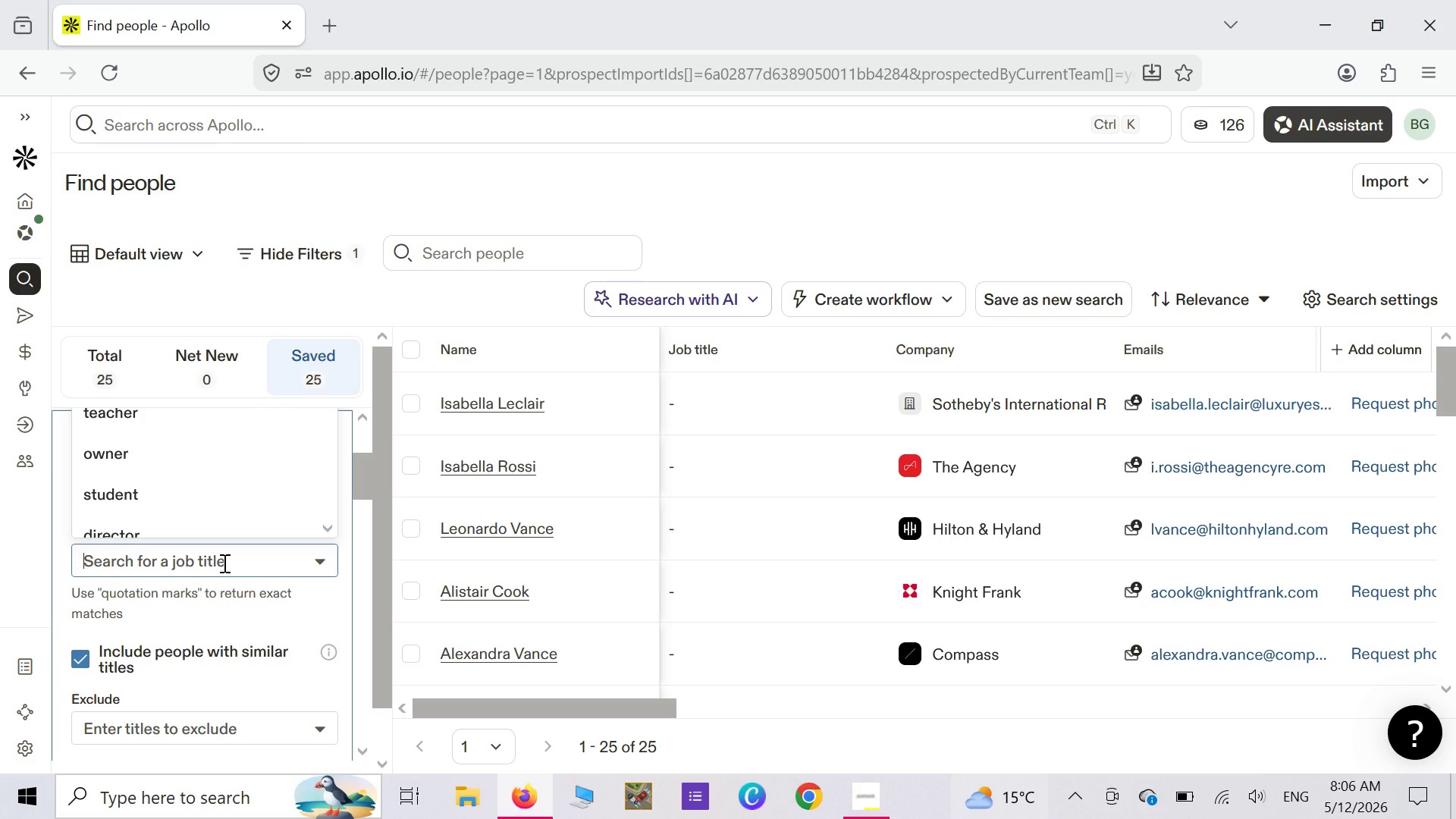 
key(V)
 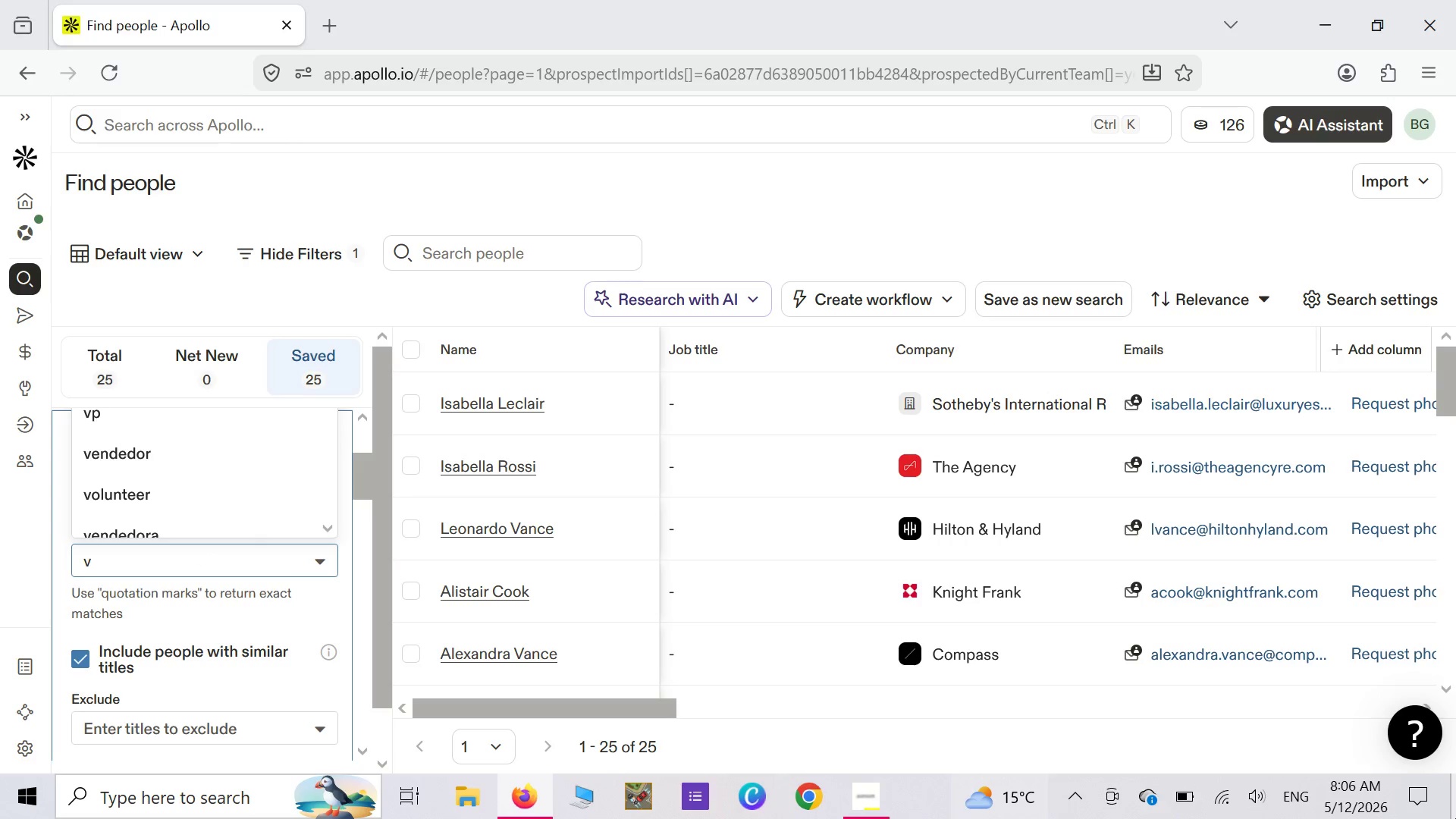 
key(Backspace)
 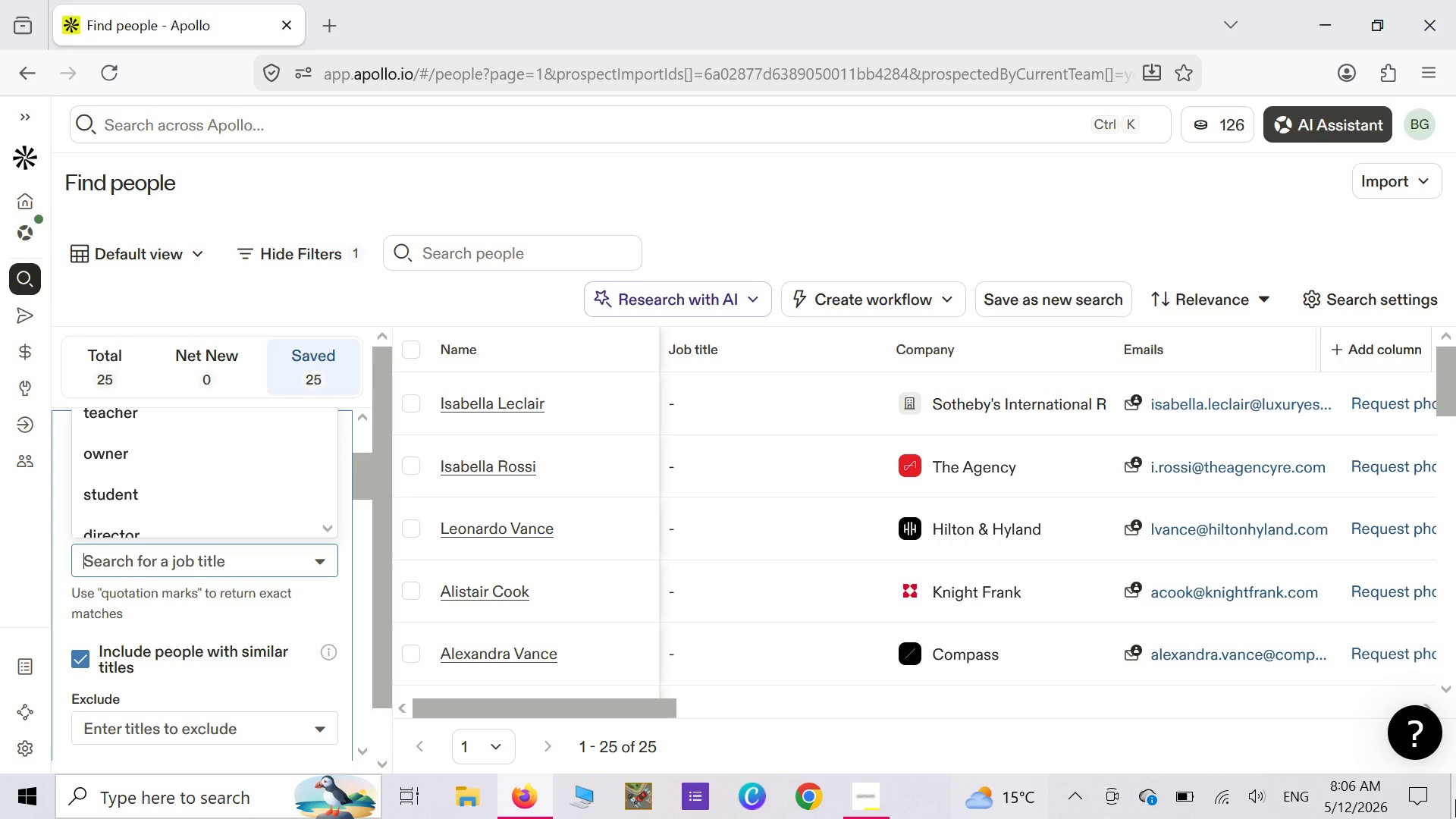 
key(CapsLock)
 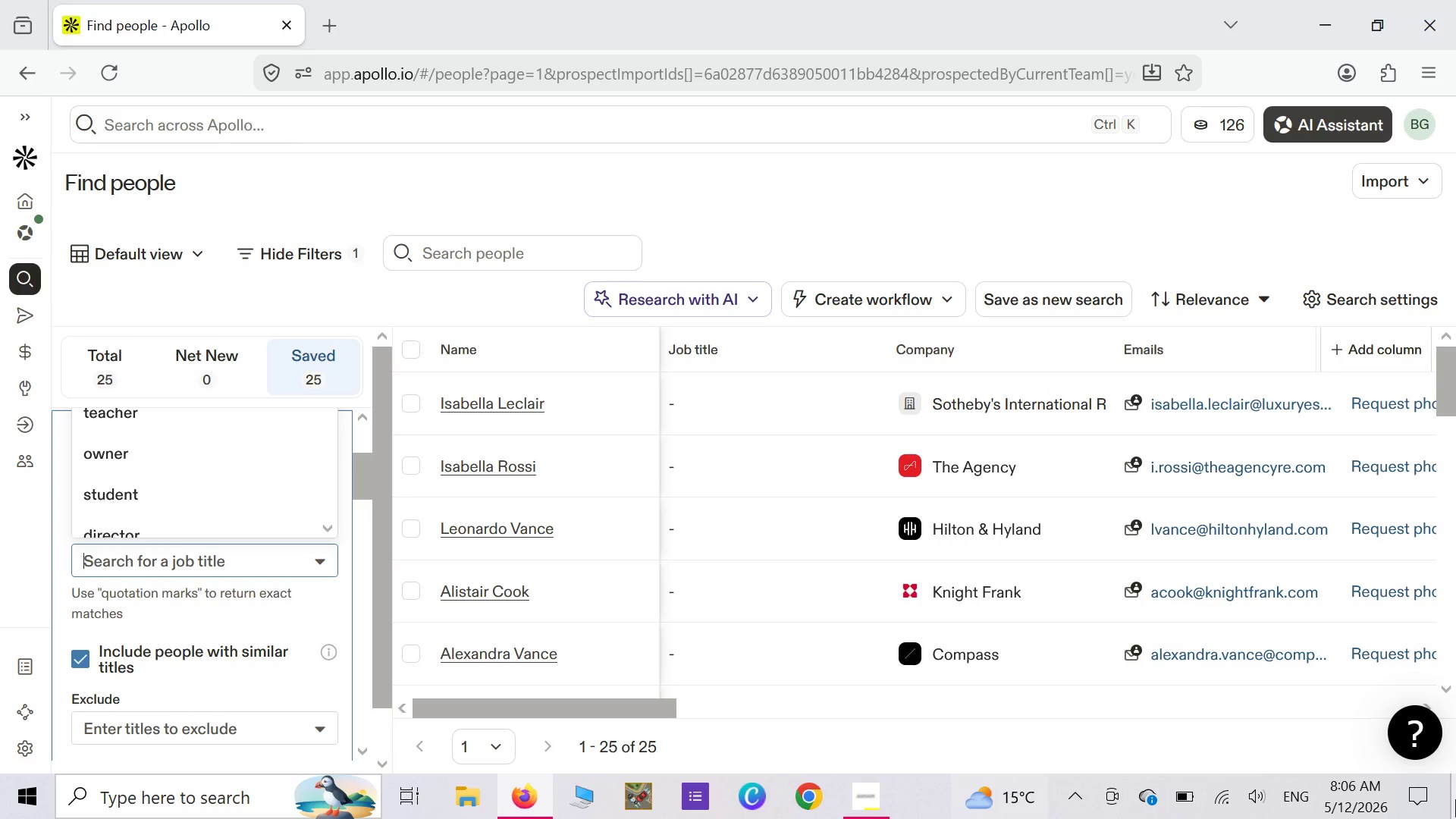 
key(V)
 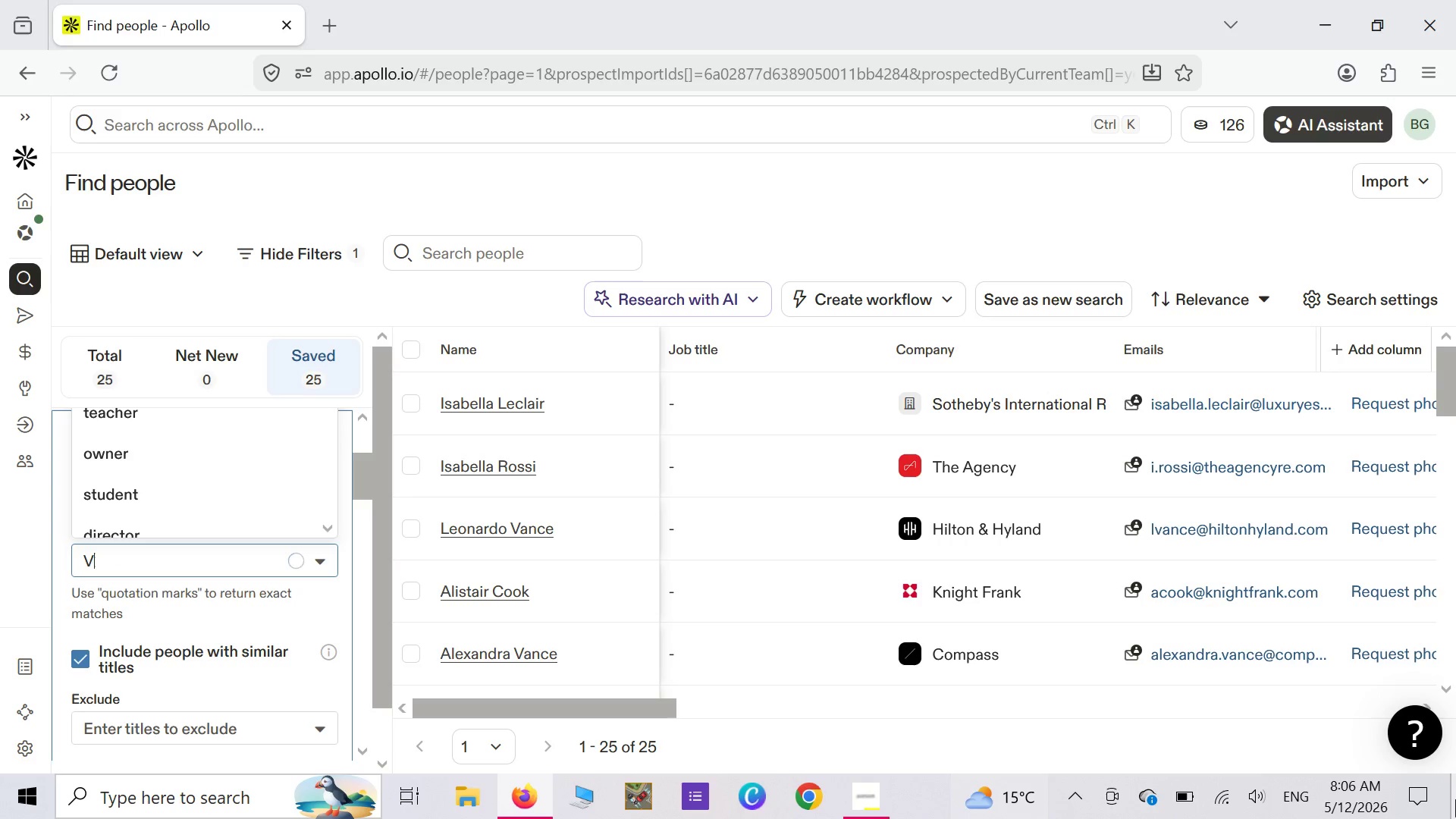 
key(CapsLock)
 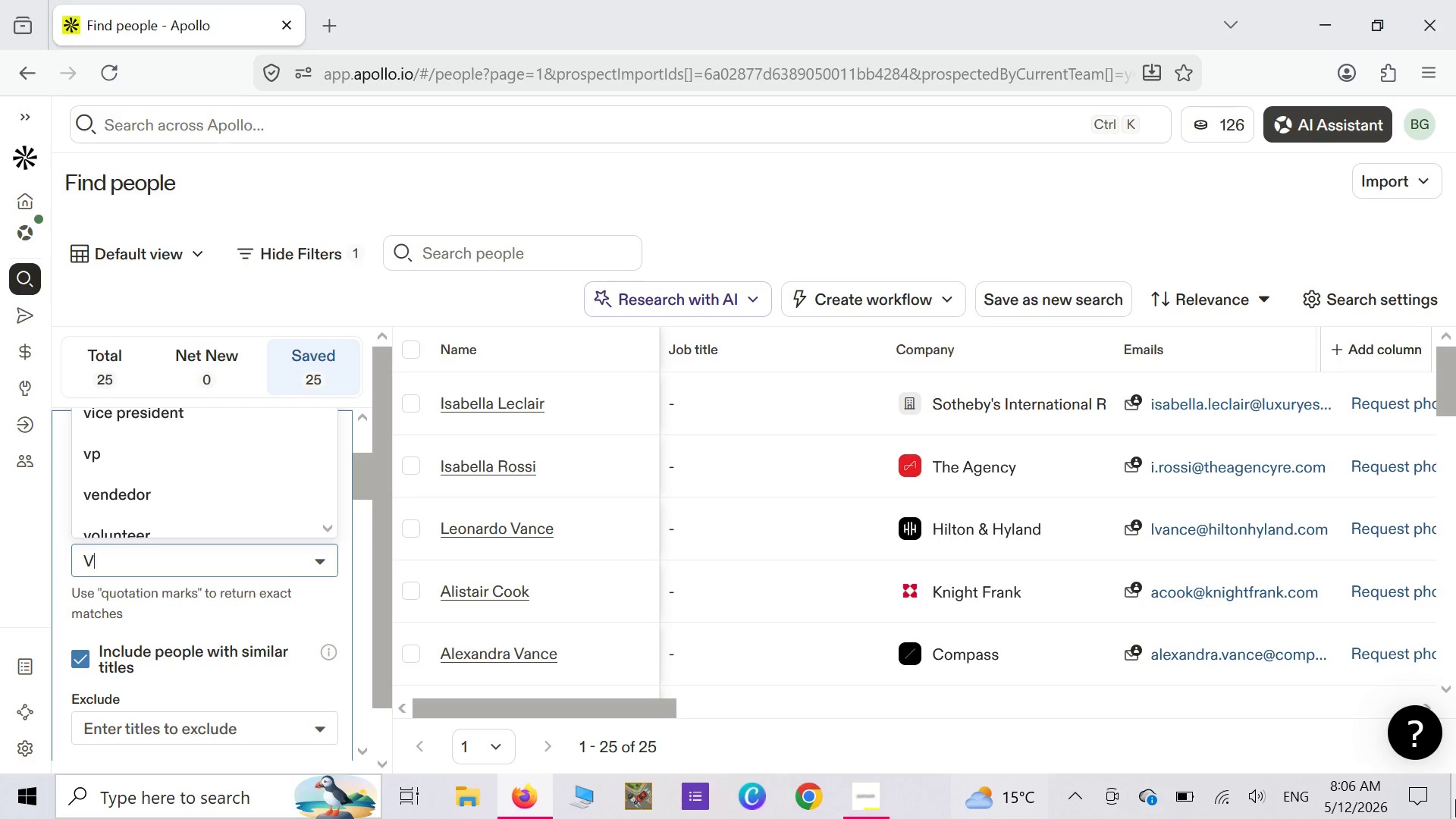 
key(CapsLock)
 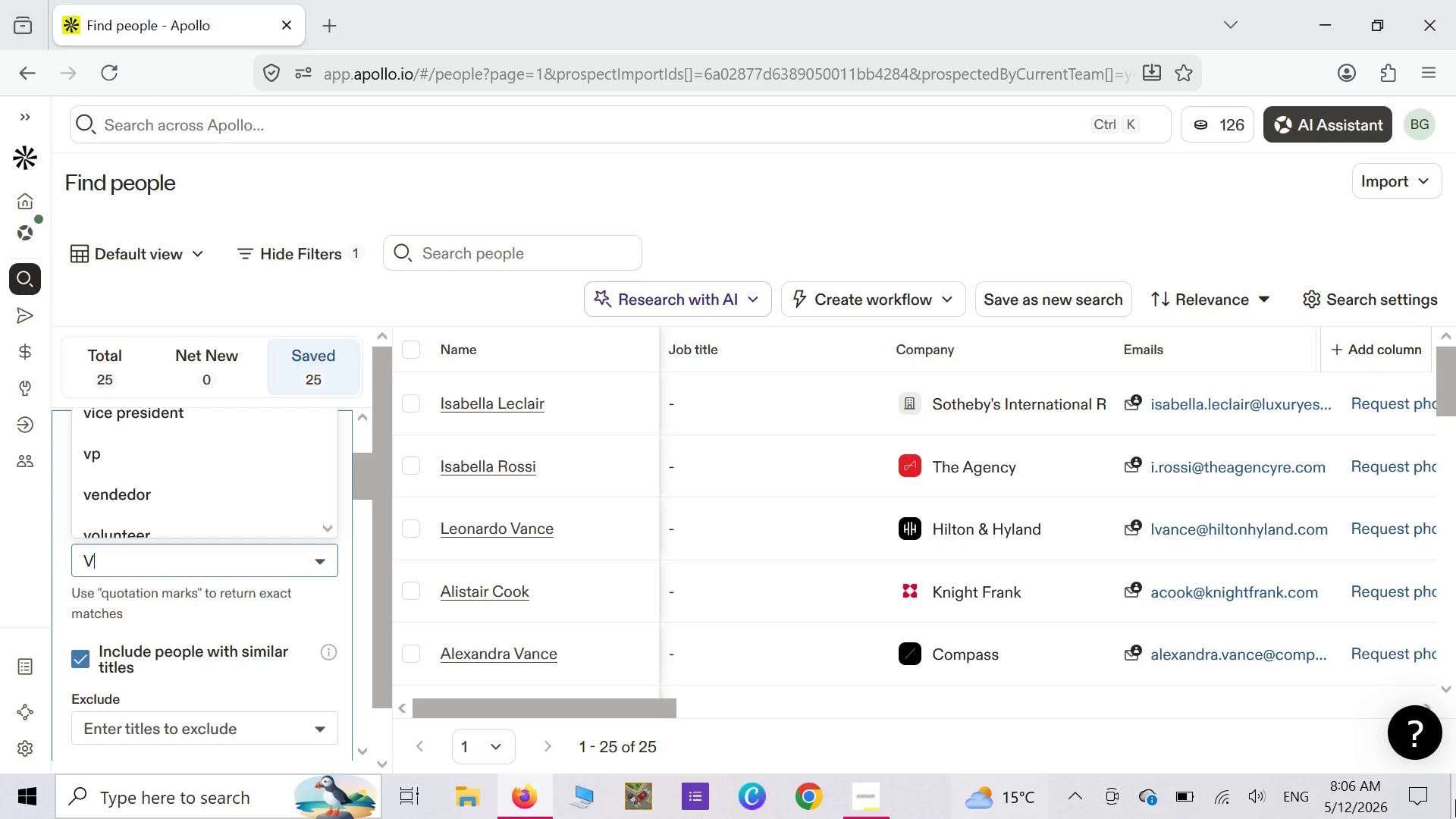 
key(P)
 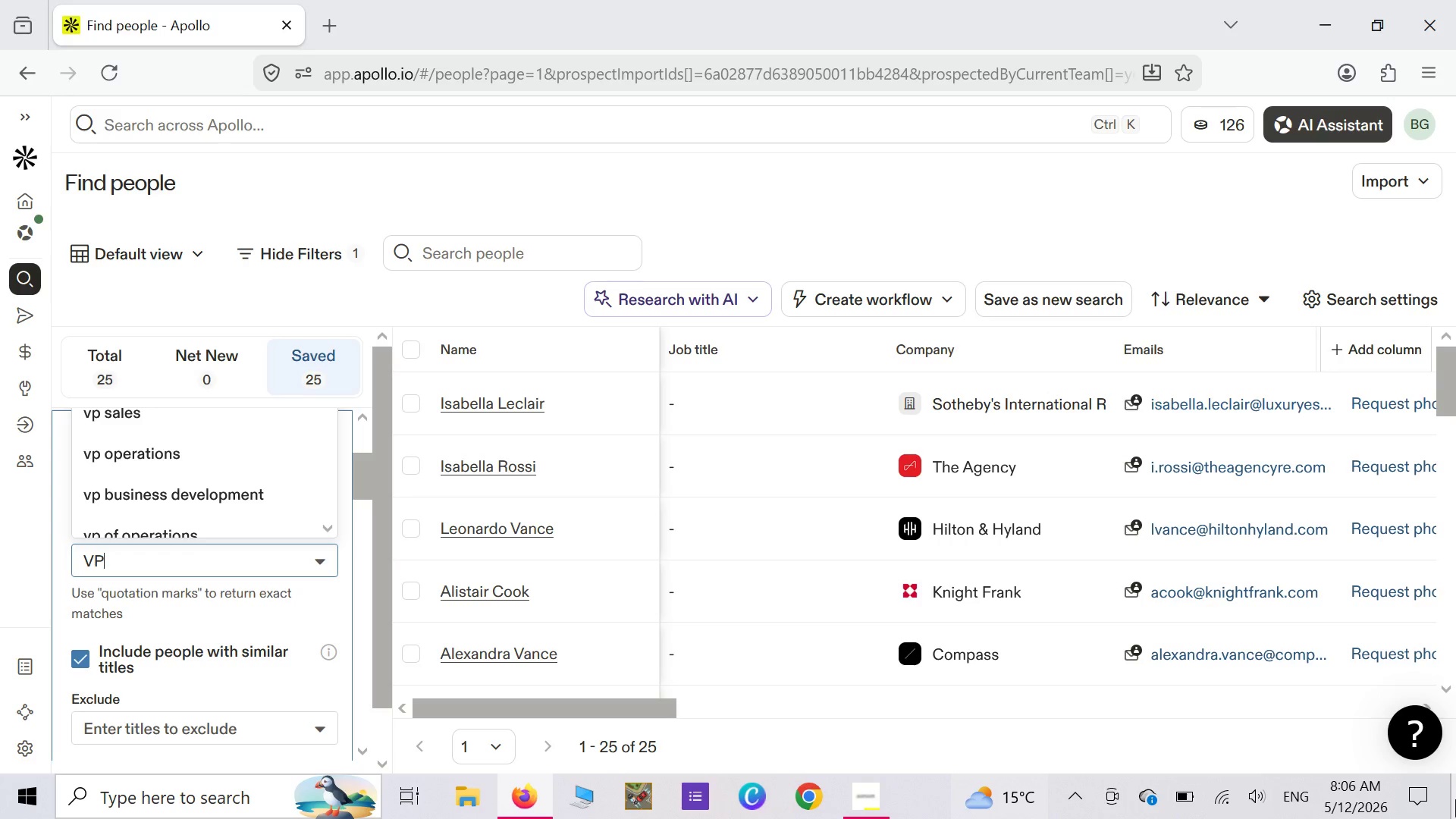 
key(Space)
 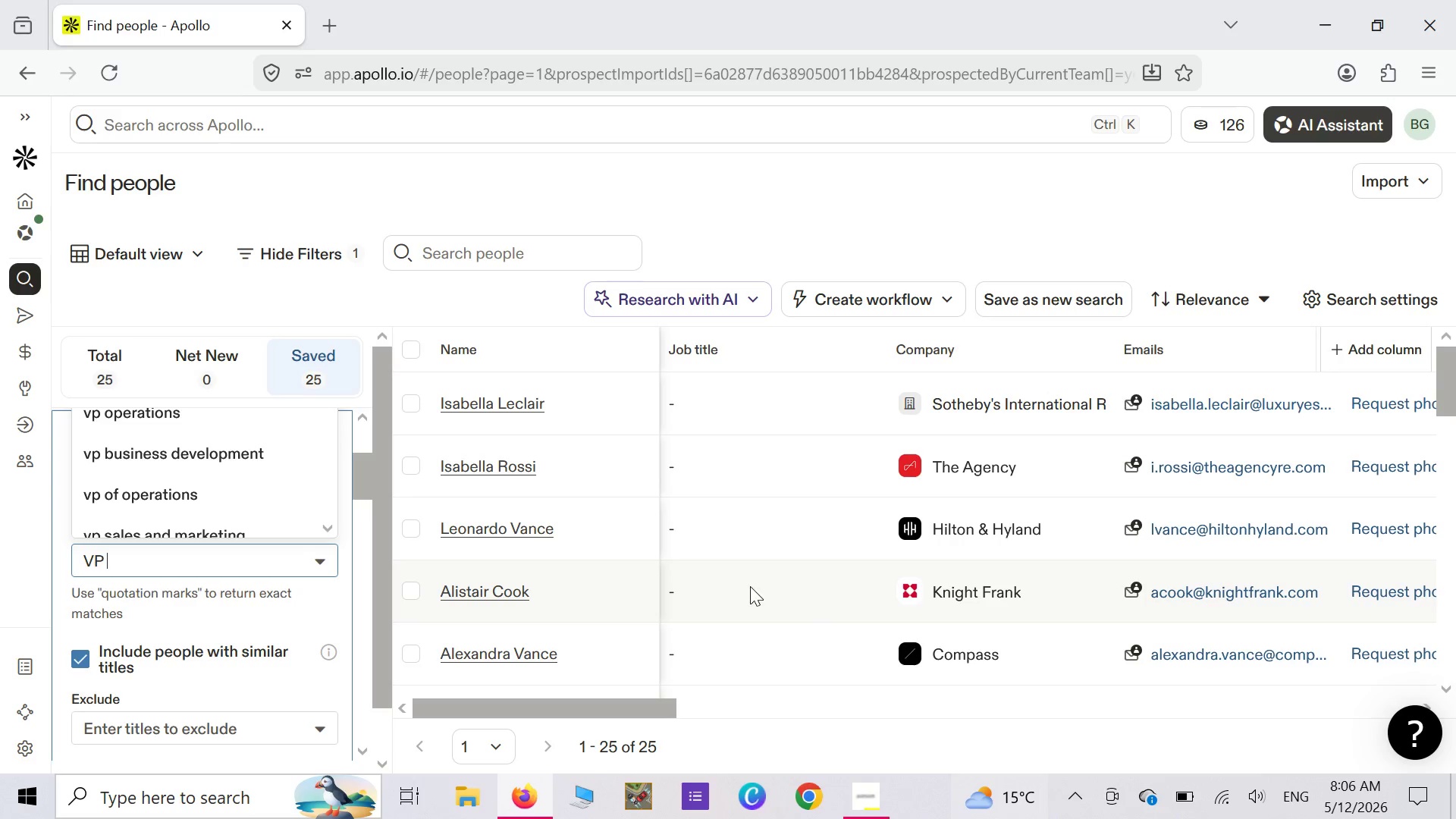 
wait(7.55)
 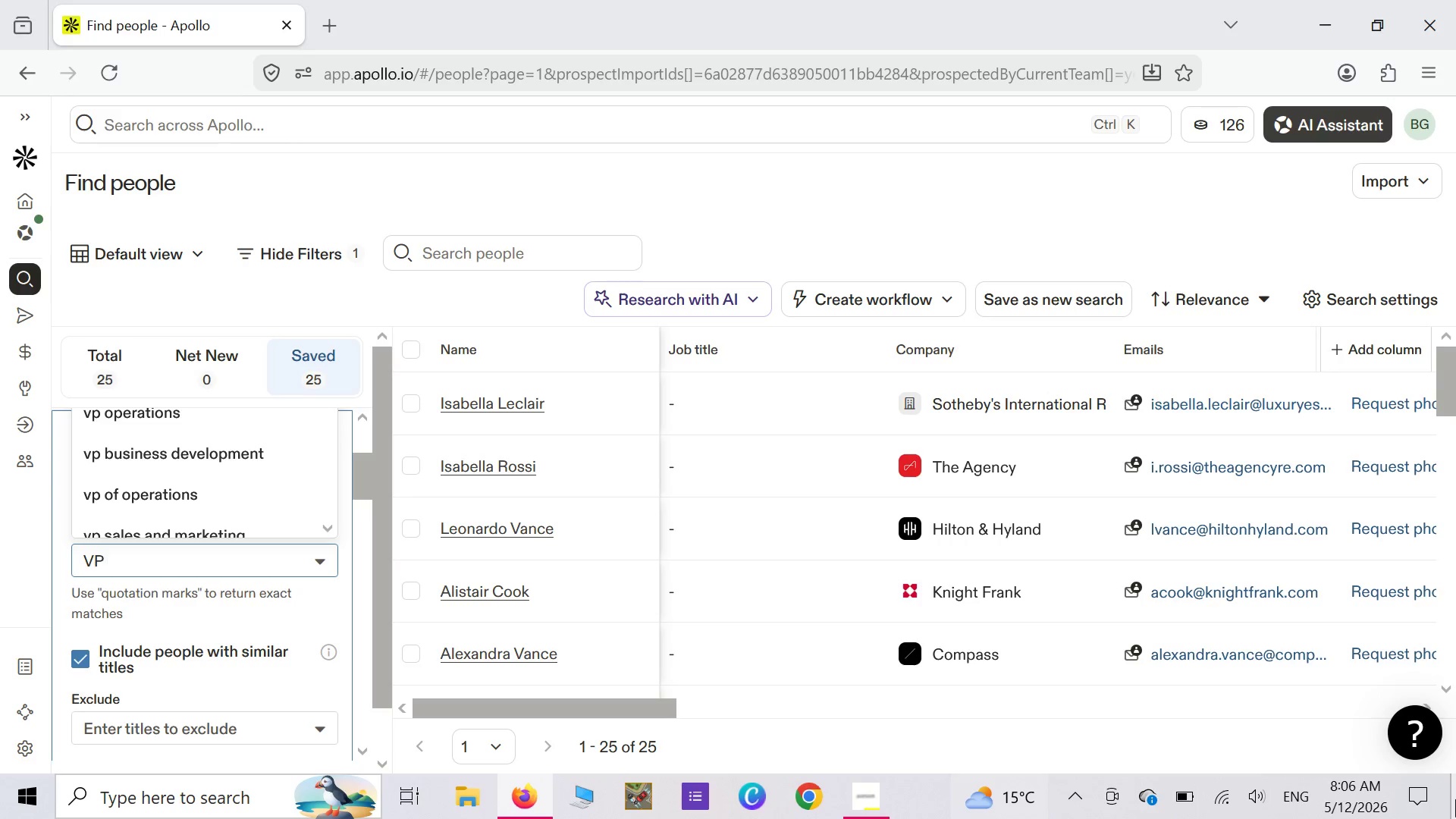 
left_click([220, 494])
 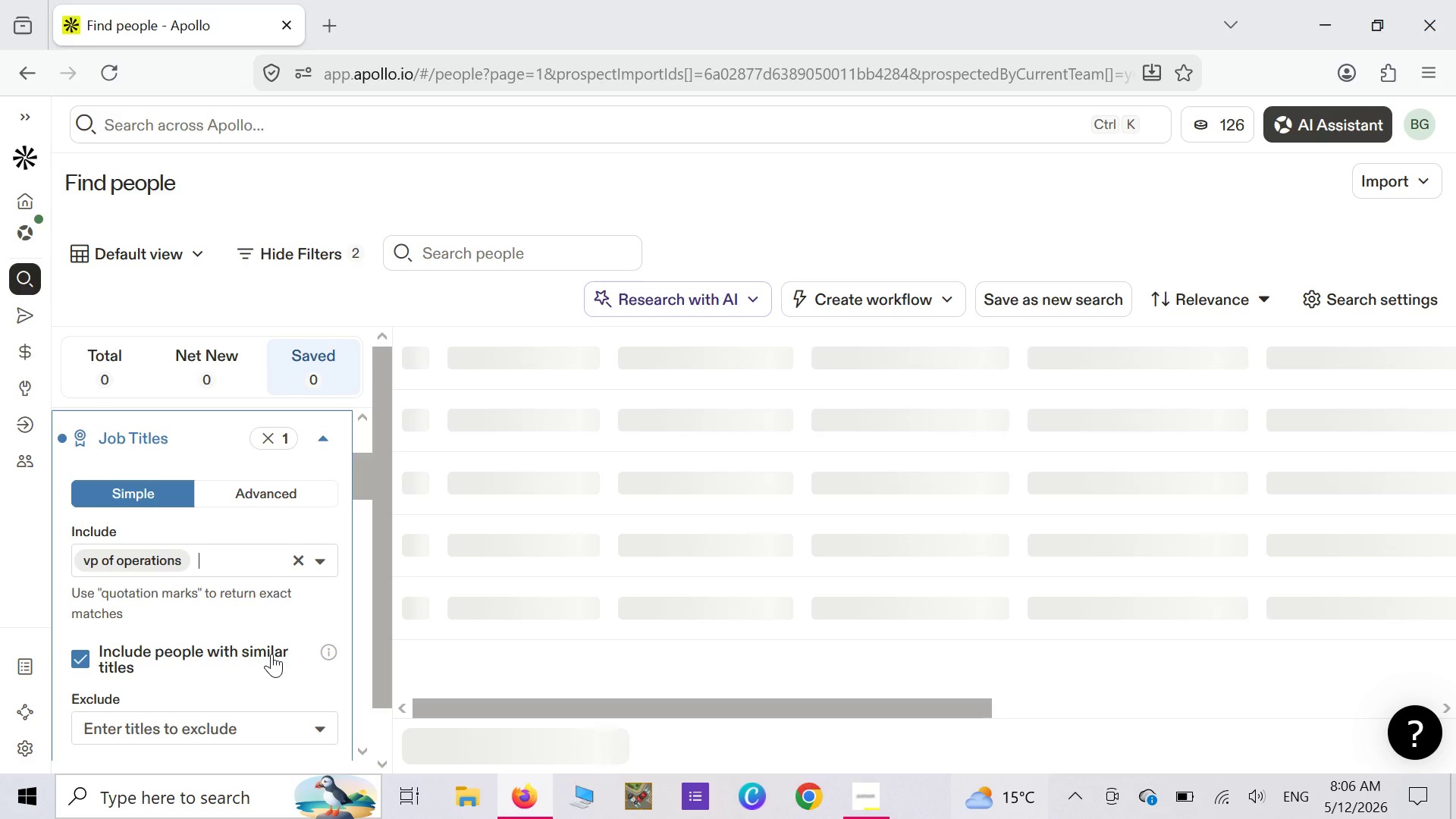 
wait(7.88)
 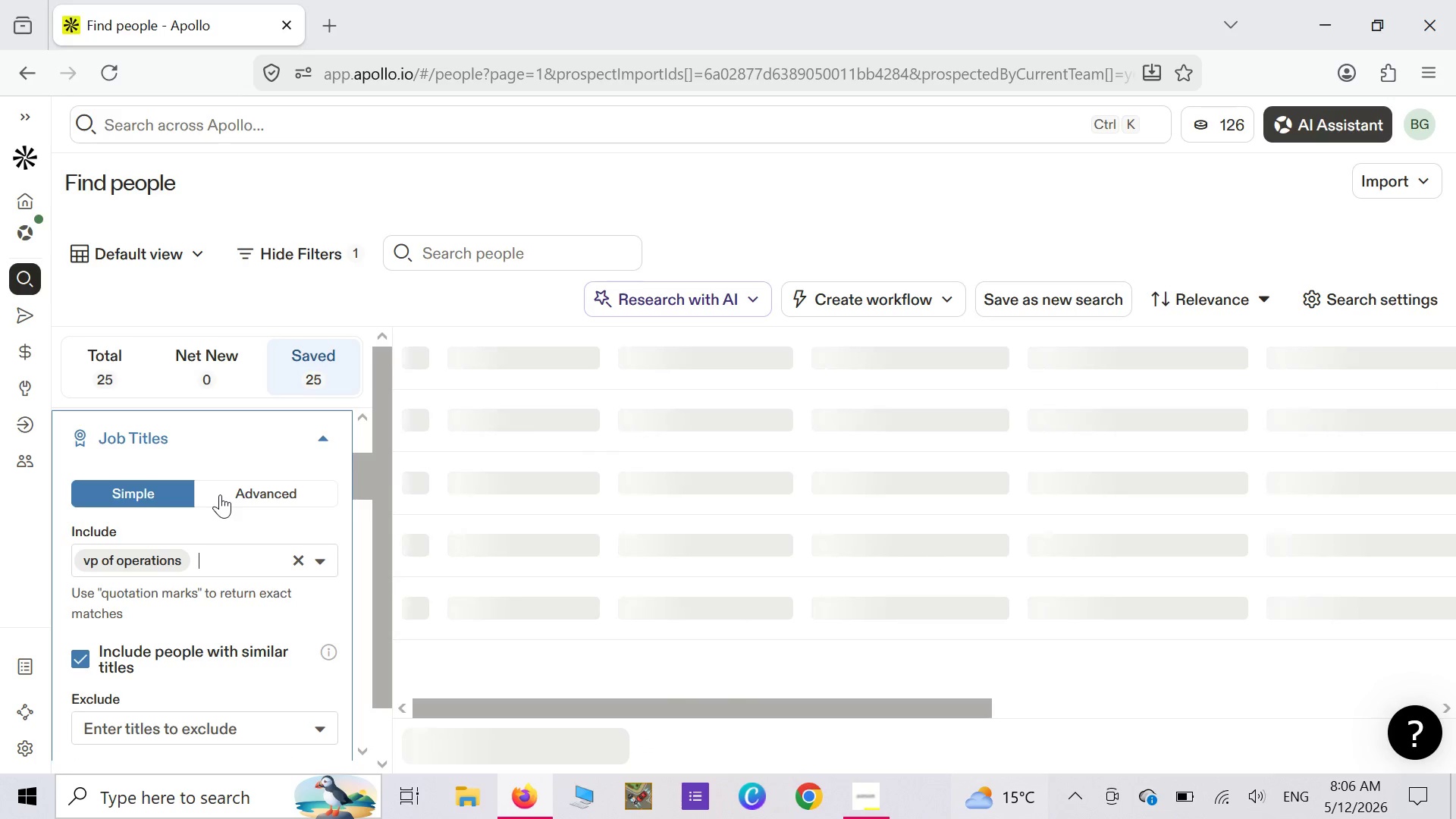 
type(Risk manager)
 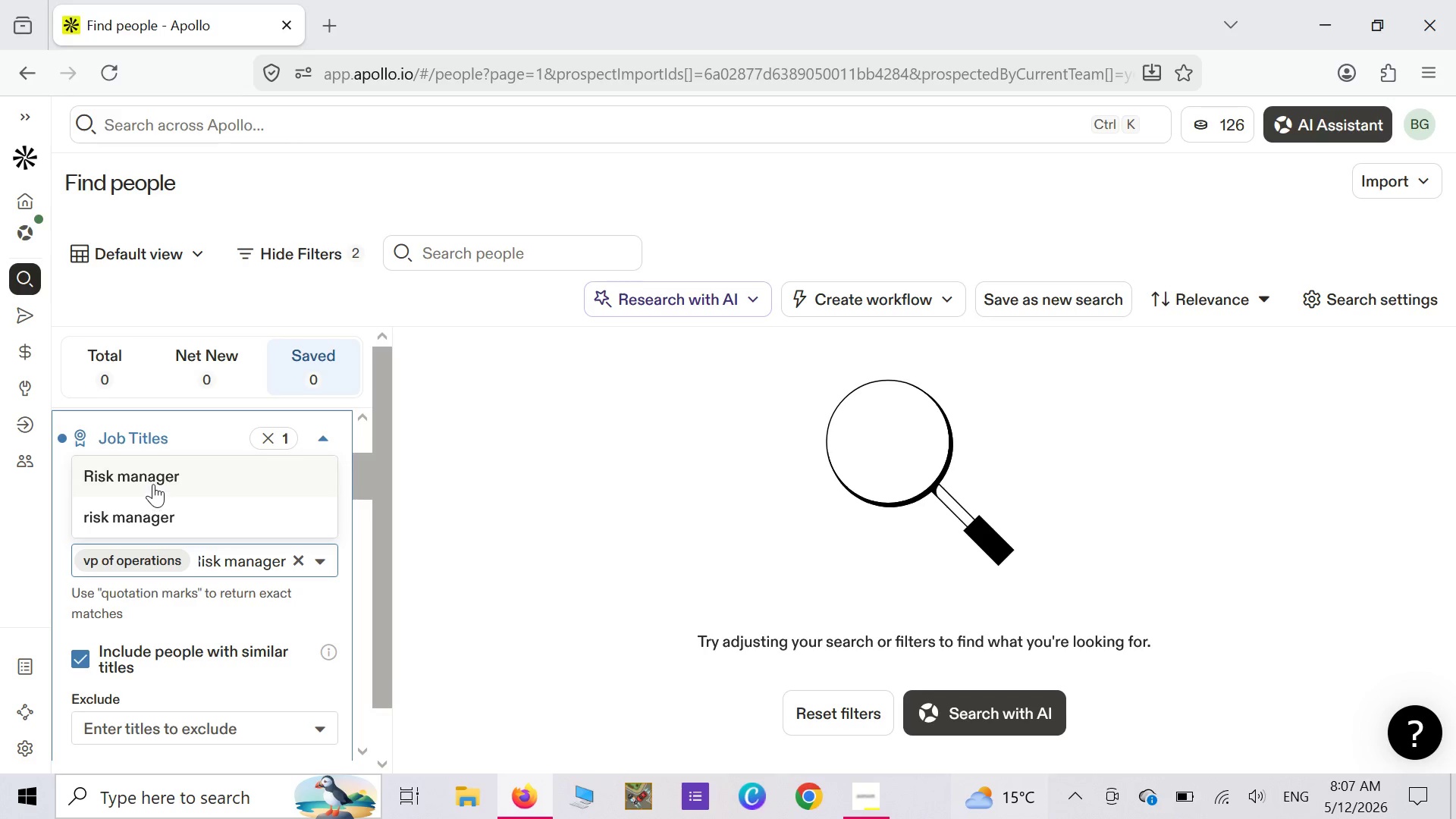 
left_click([154, 479])
 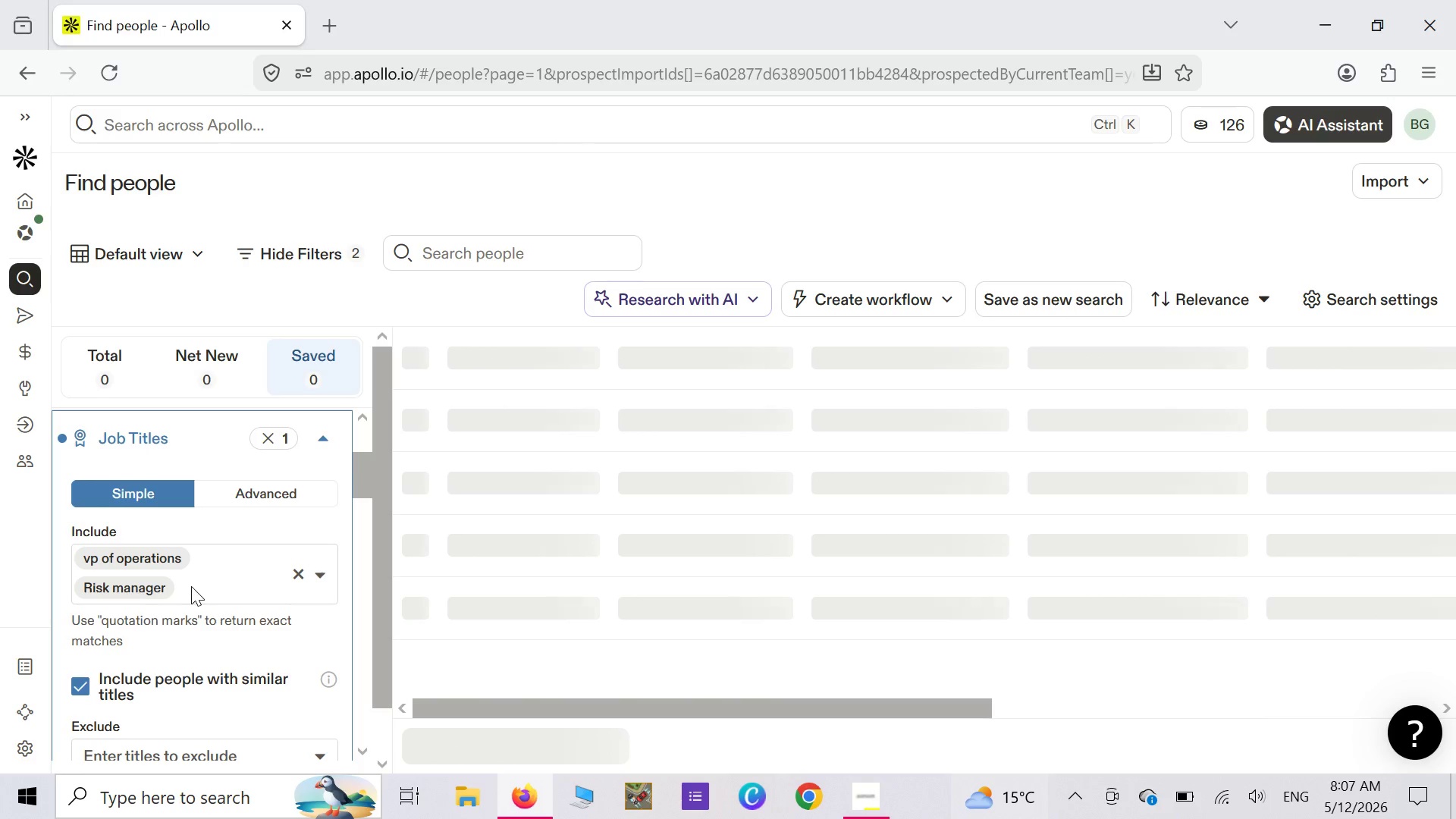 
key(Enter)
 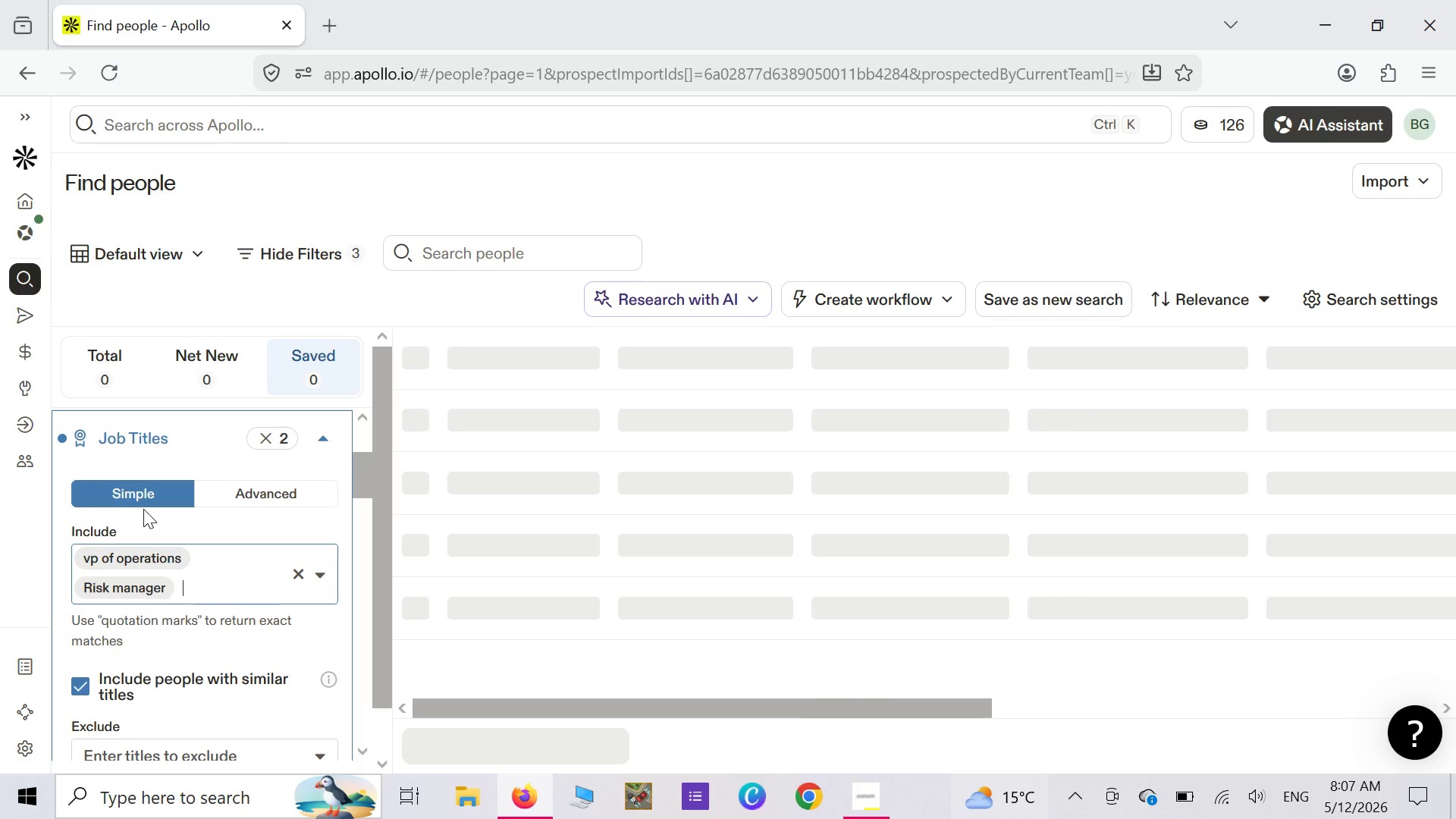 
key(Backspace)
 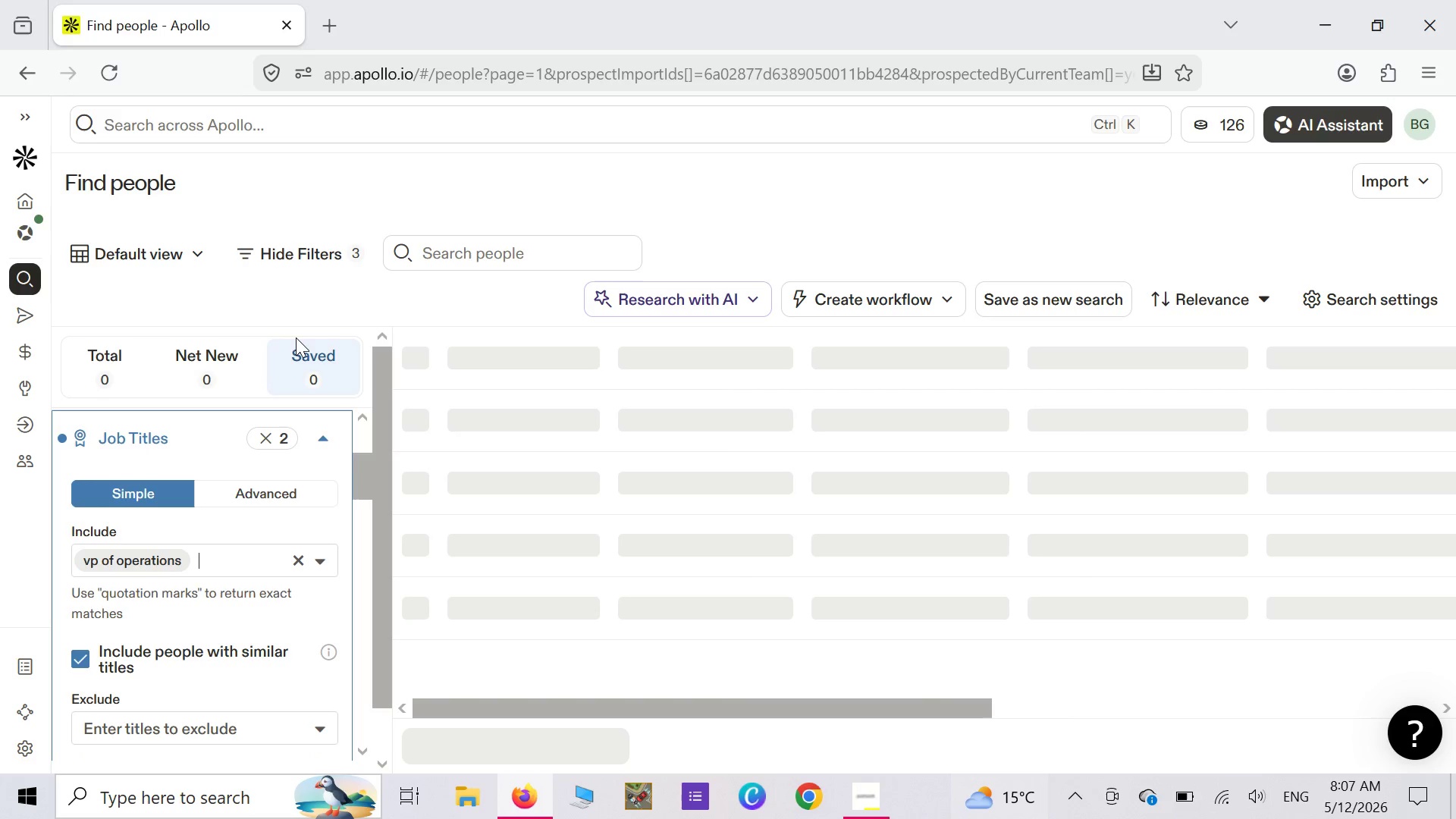 
key(Backspace)
 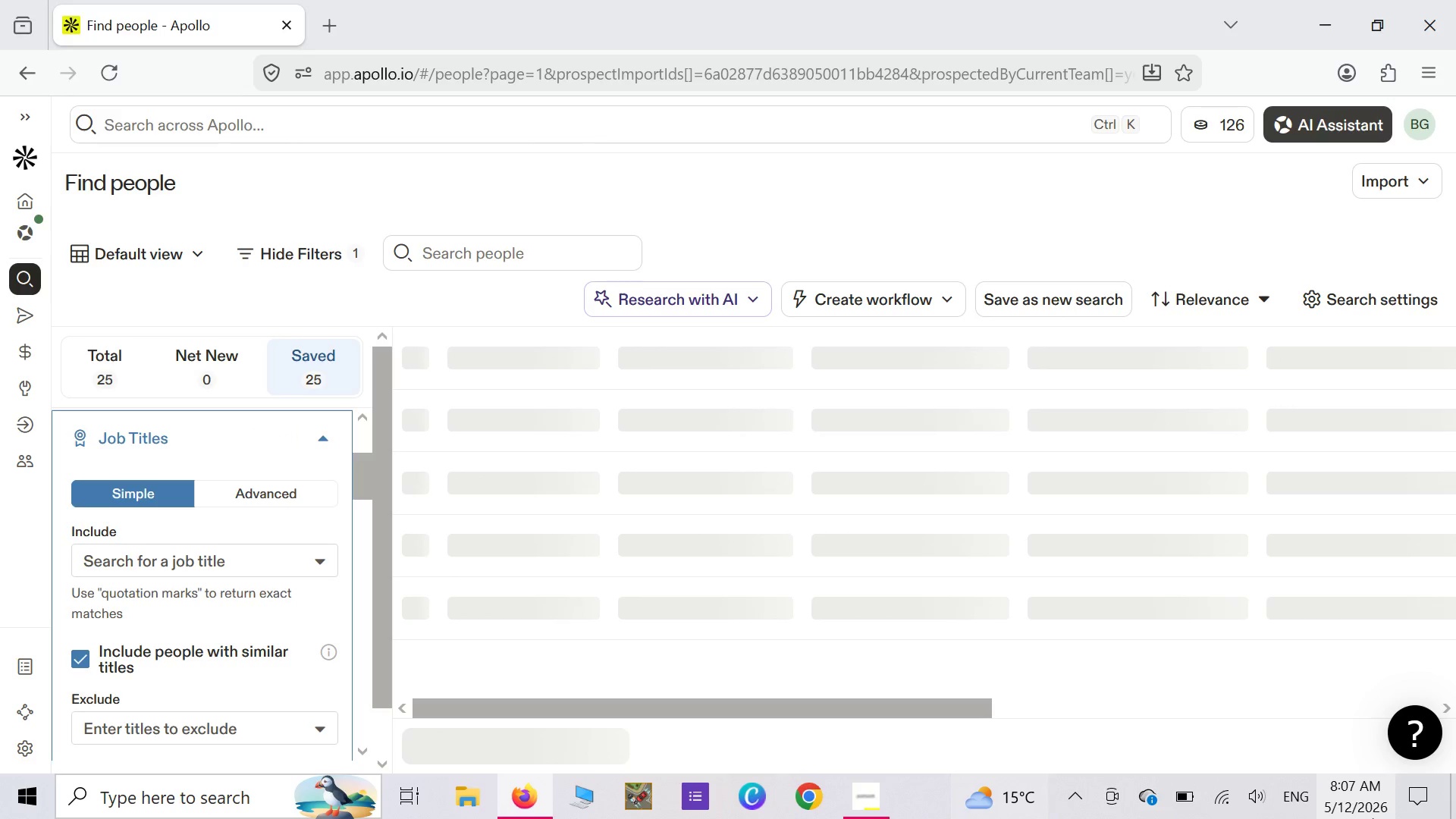 
wait(13.78)
 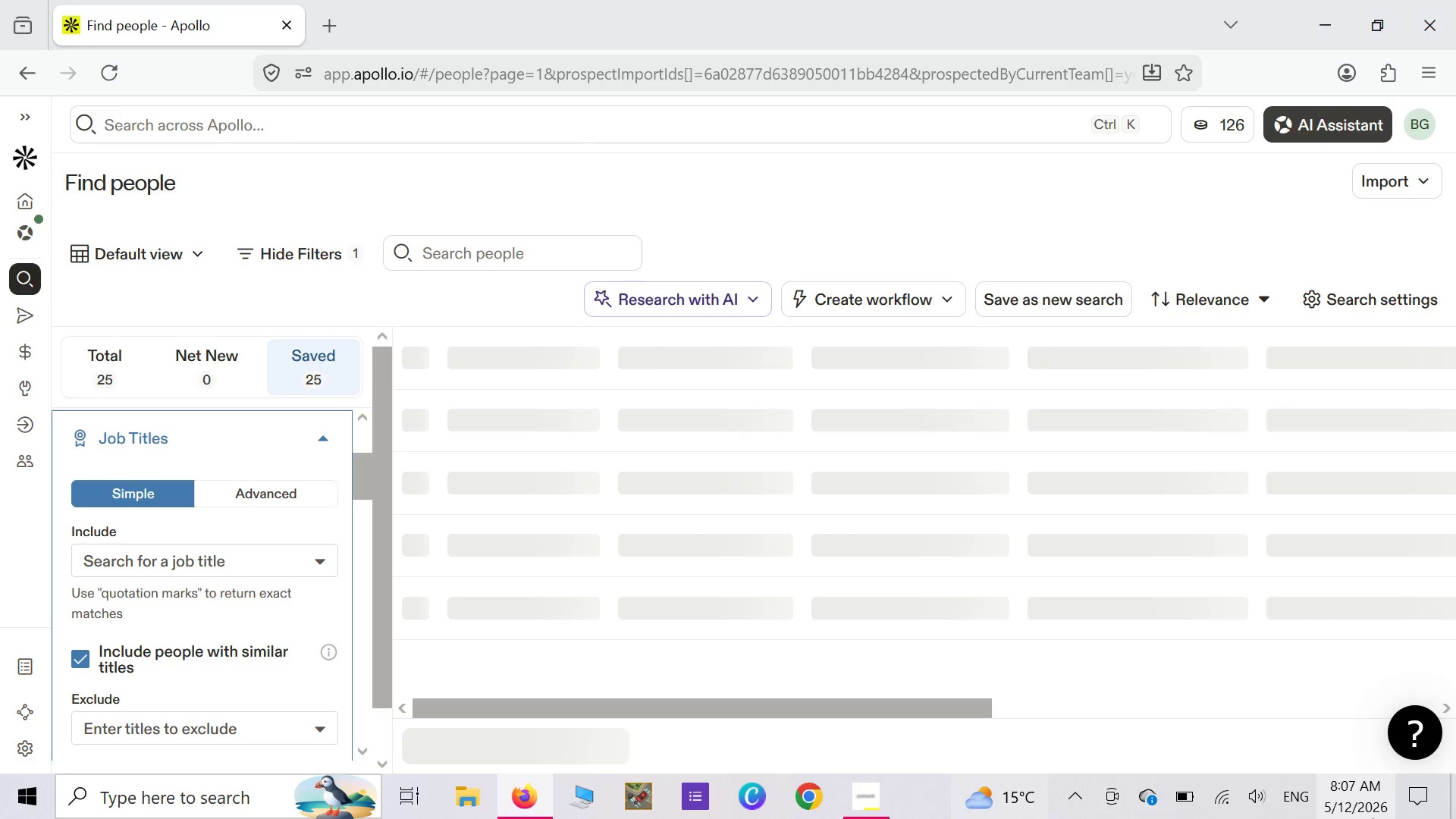 
double_click([1433, 818])
 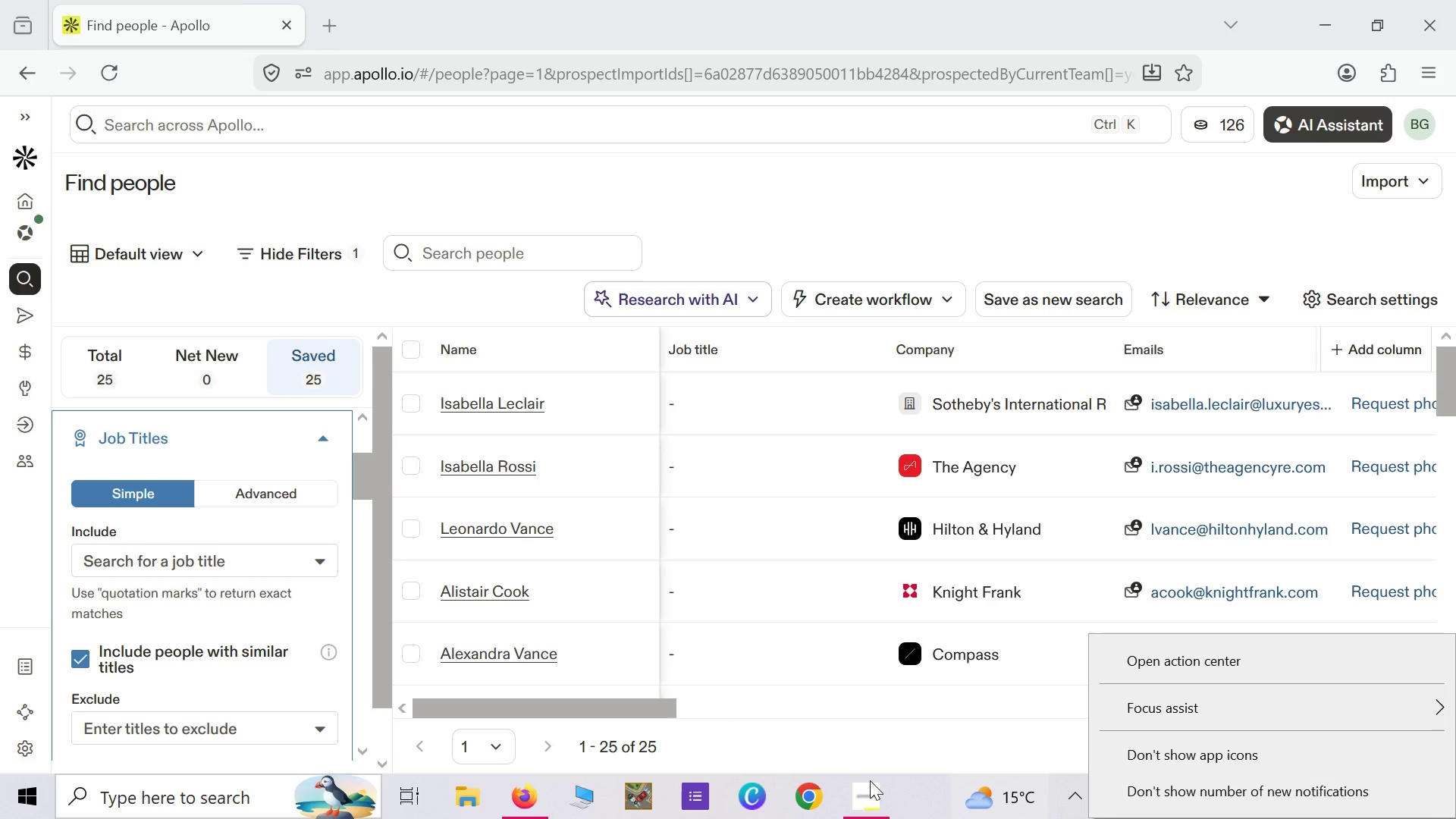 
wait(7.94)
 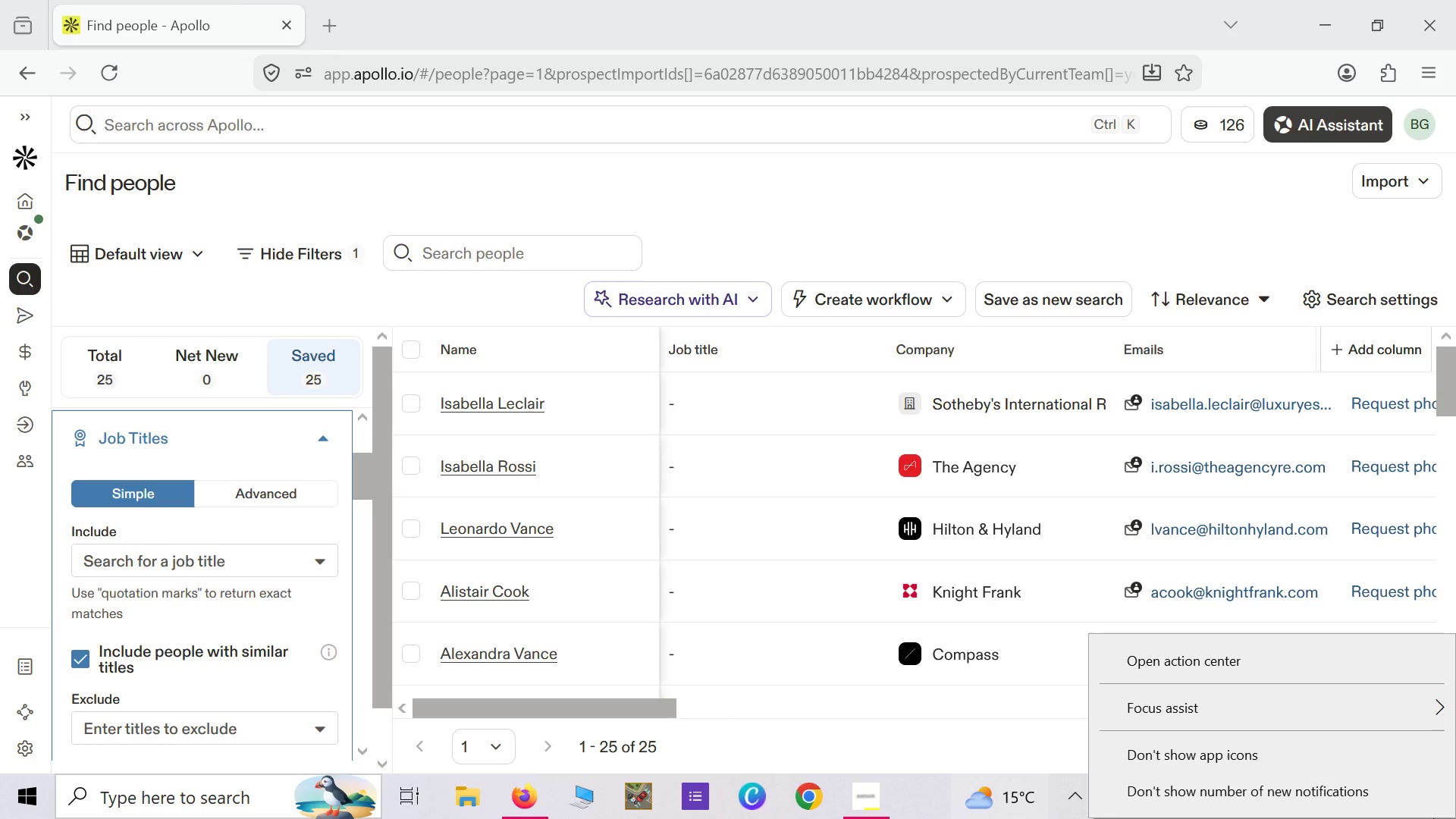 
left_click([231, 552])
 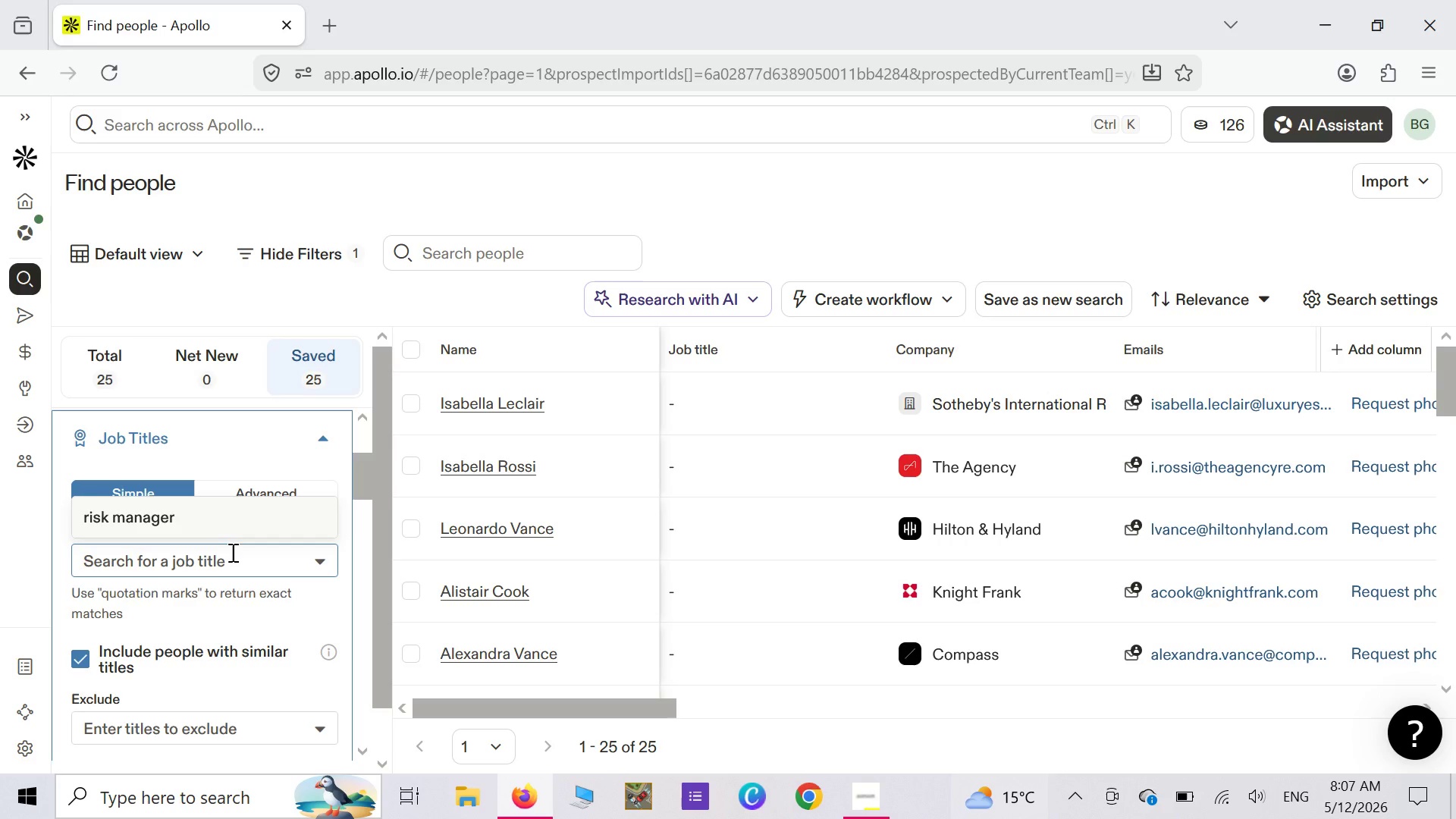 
wait(8.59)
 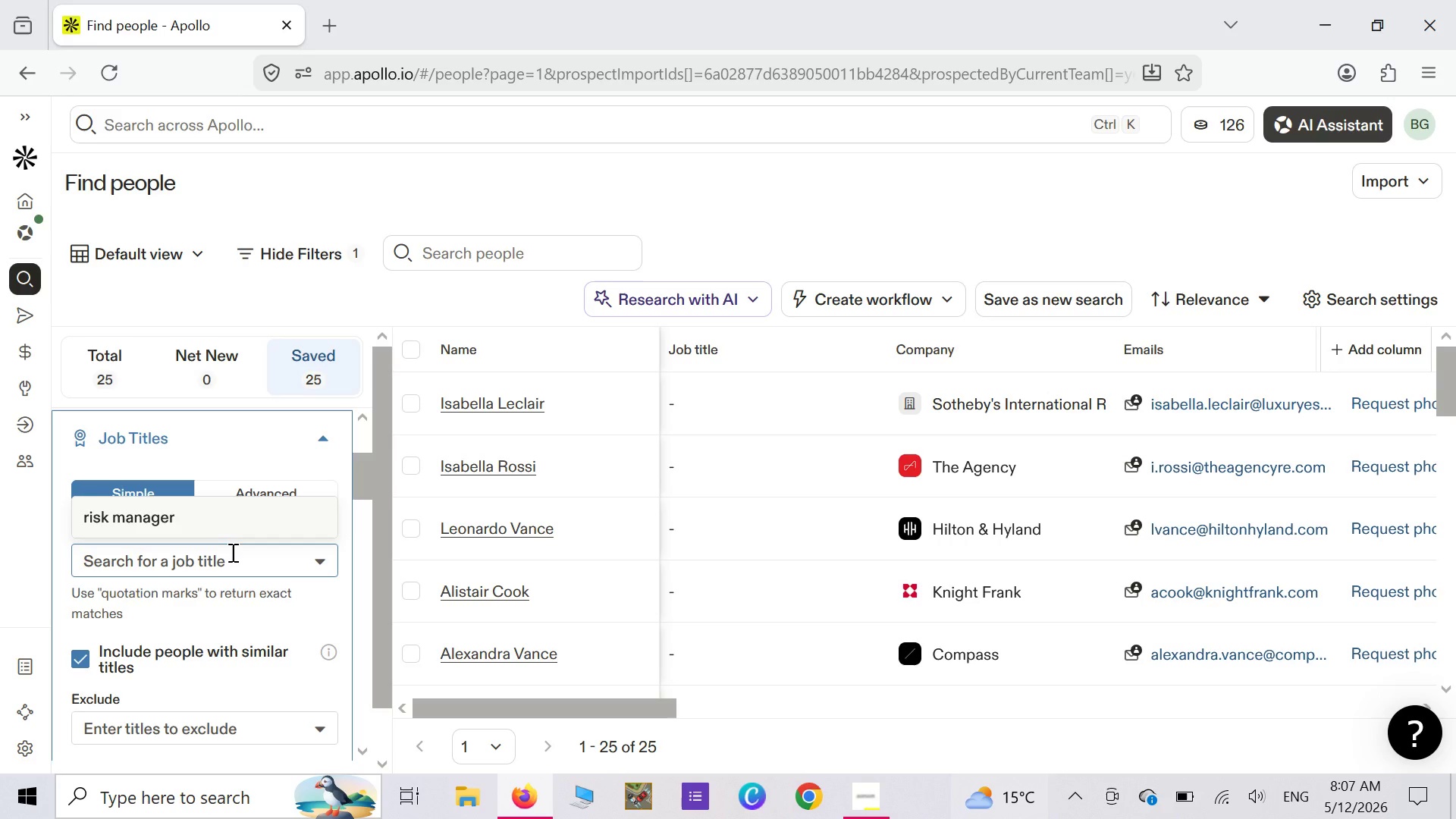 
type(VP of O)
 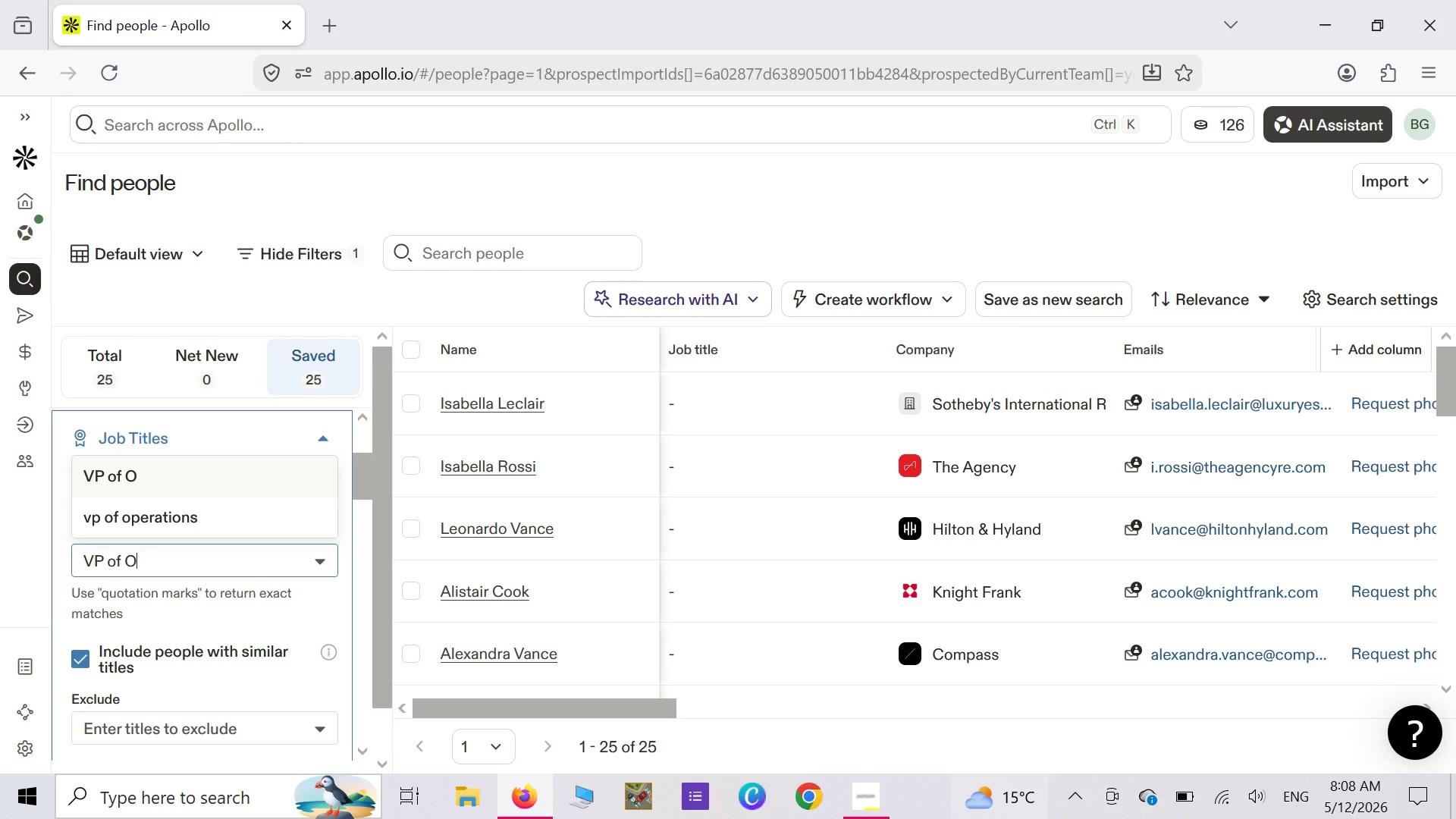 
type(perations)
 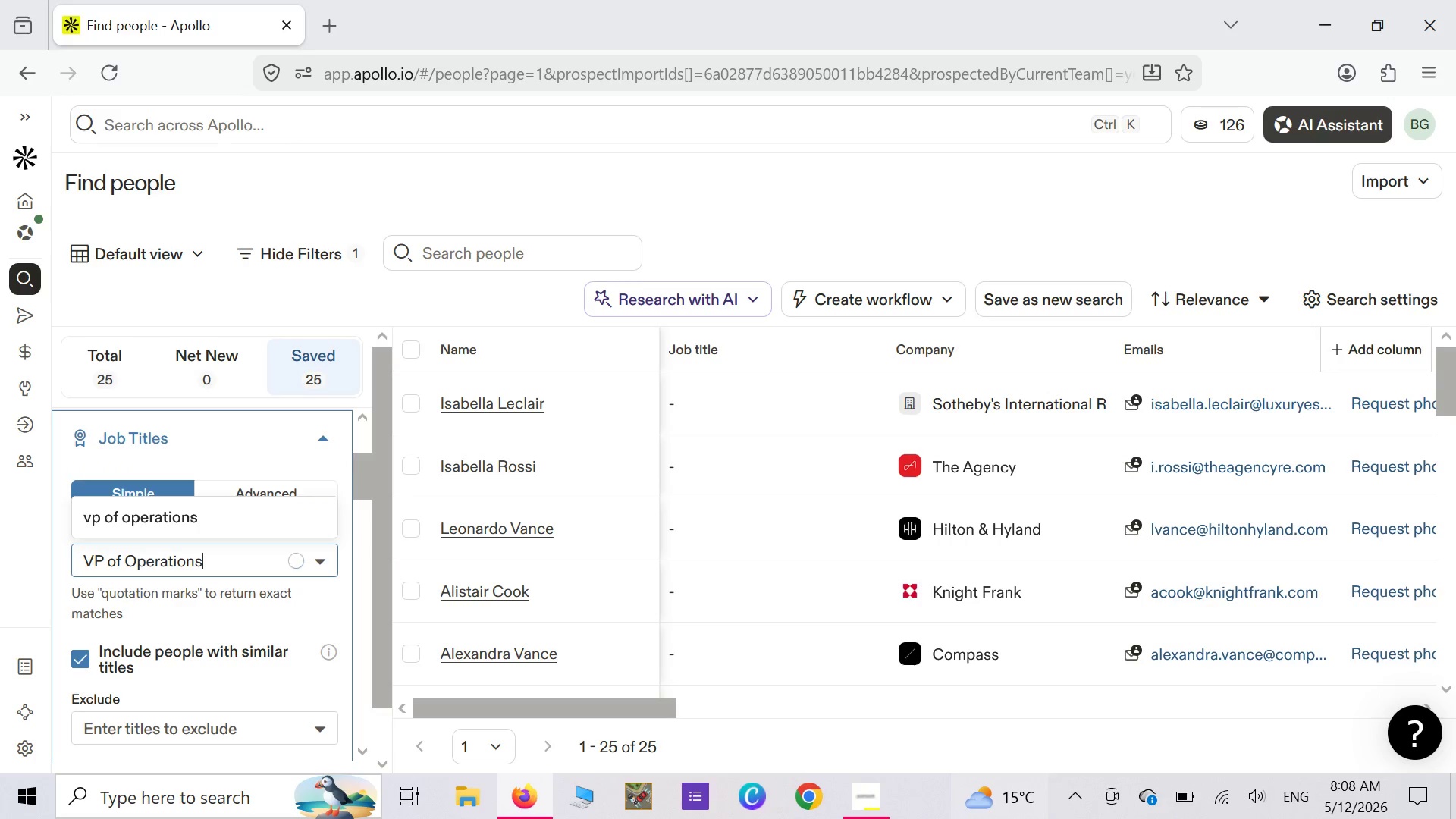 
key(Enter)
 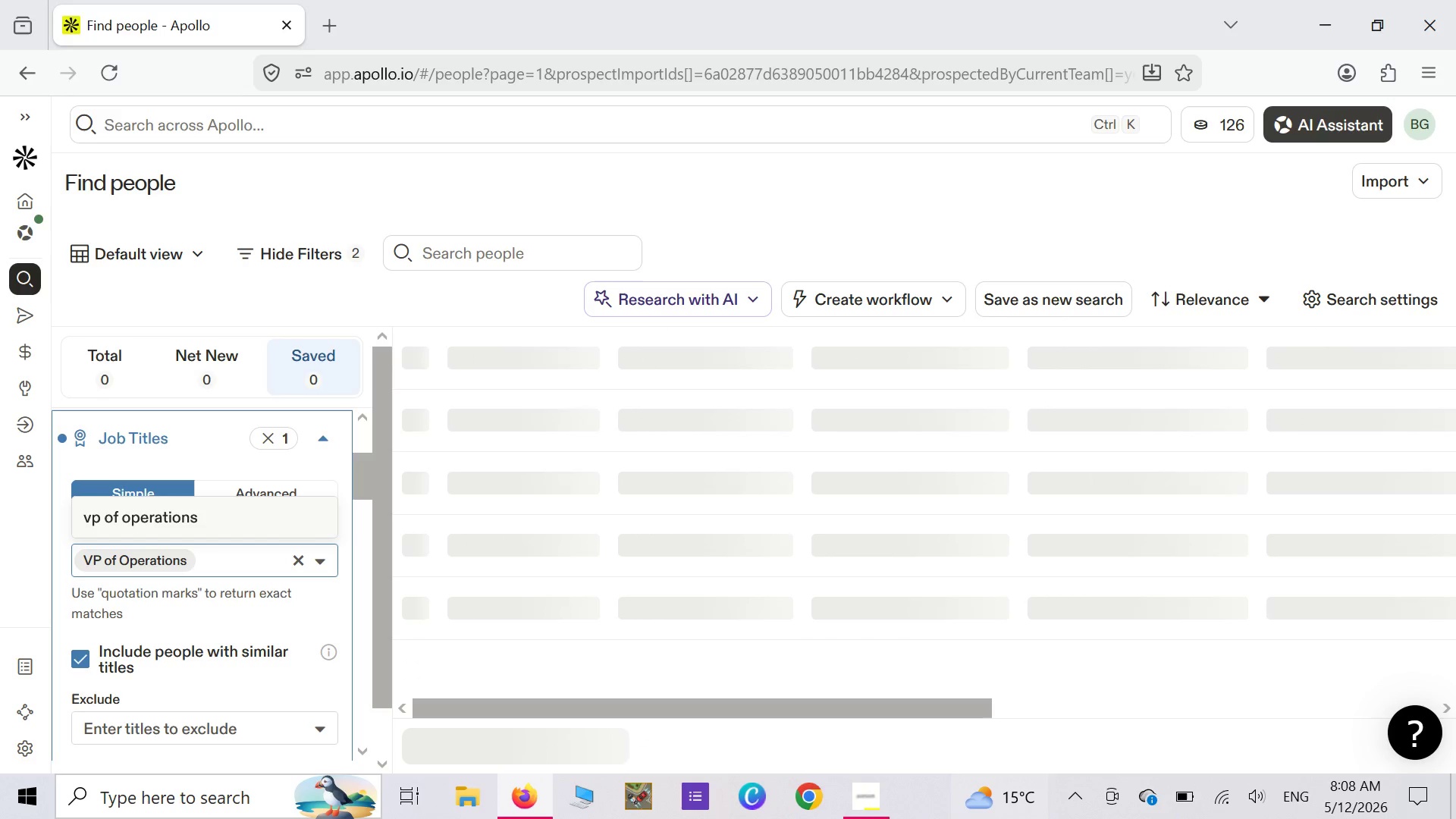 
wait(12.33)
 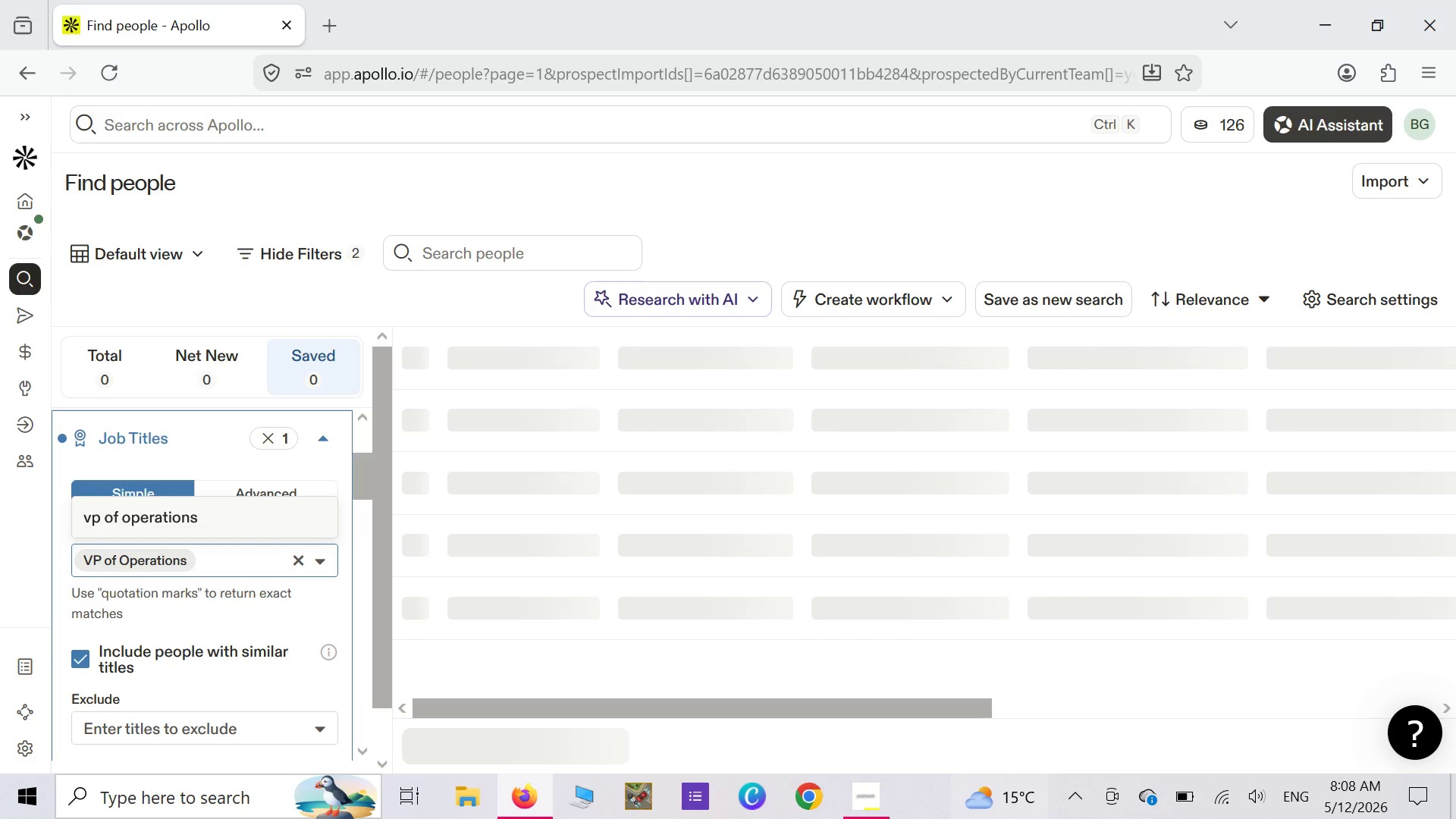 
type(Risk Ma)
 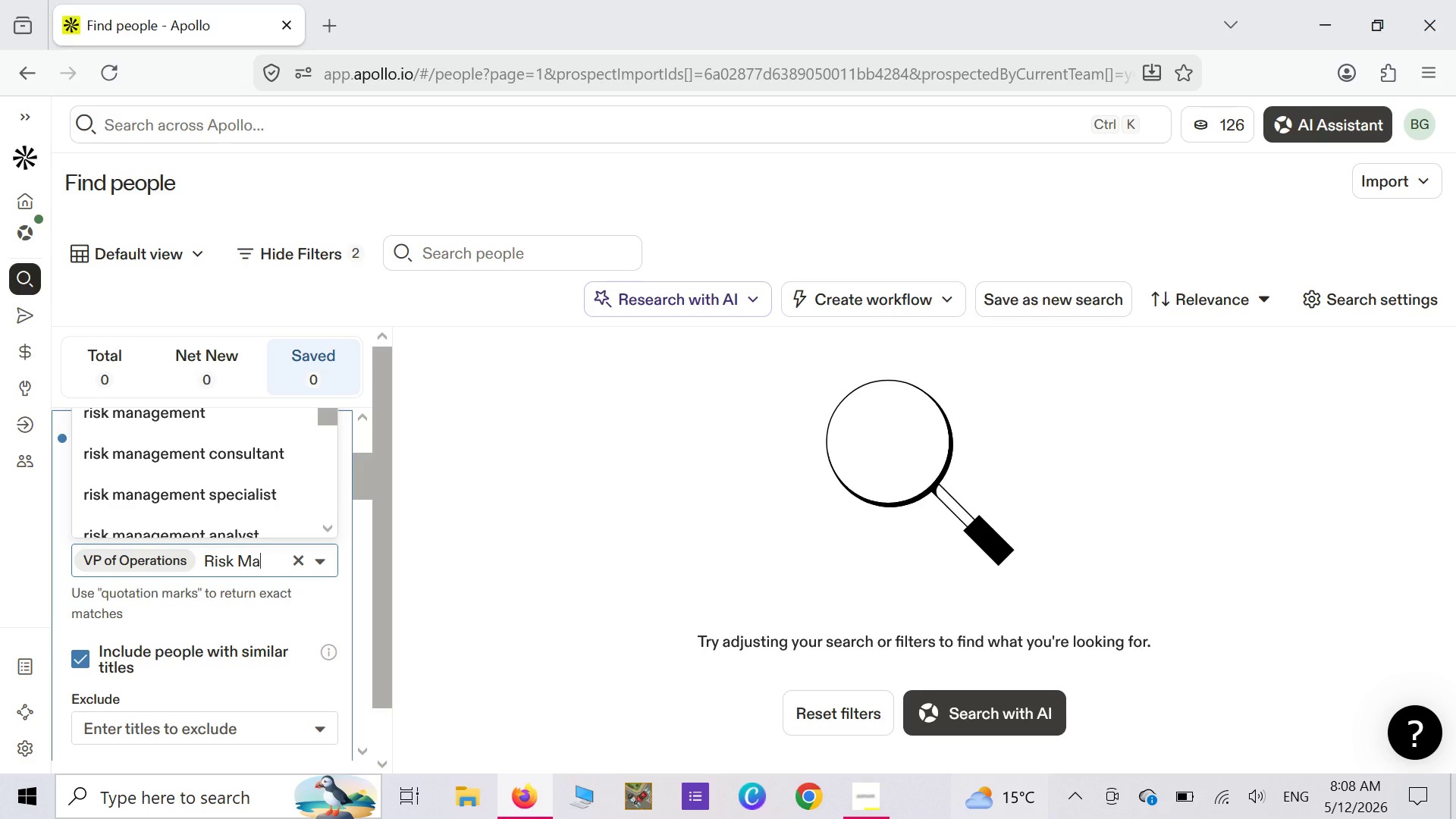 
type(nager)
 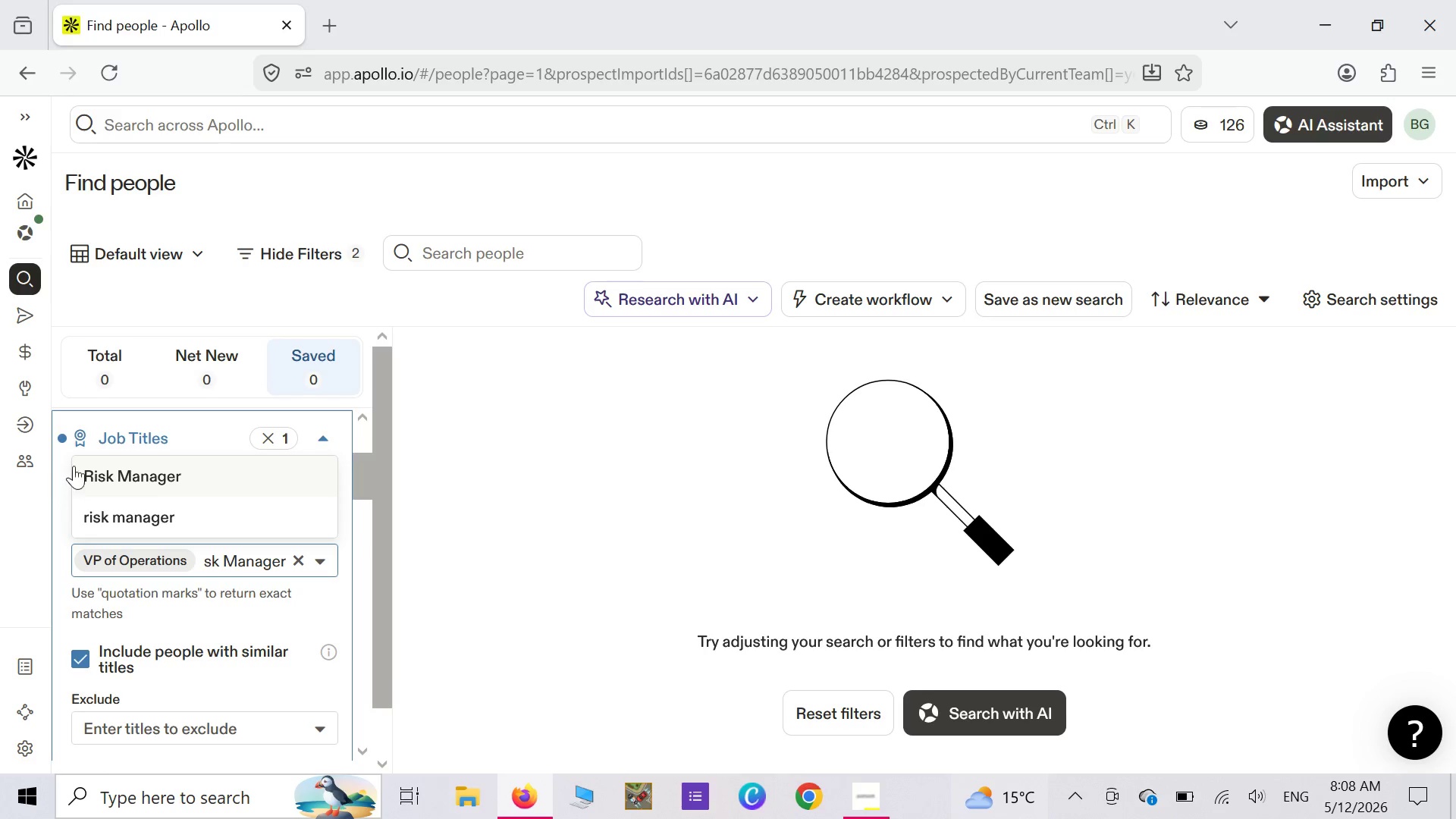 
left_click([105, 479])
 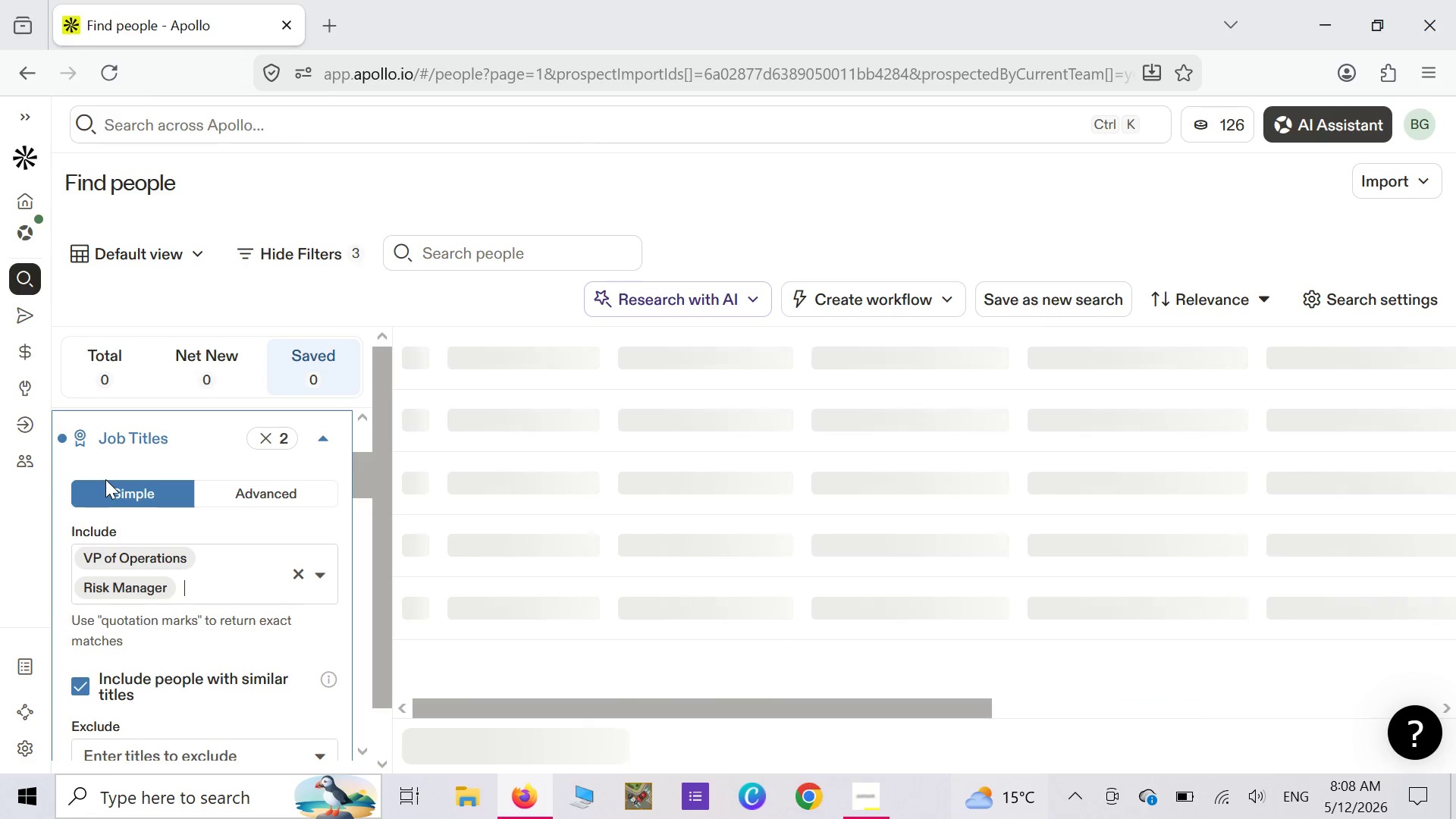 
key(CapsLock)
 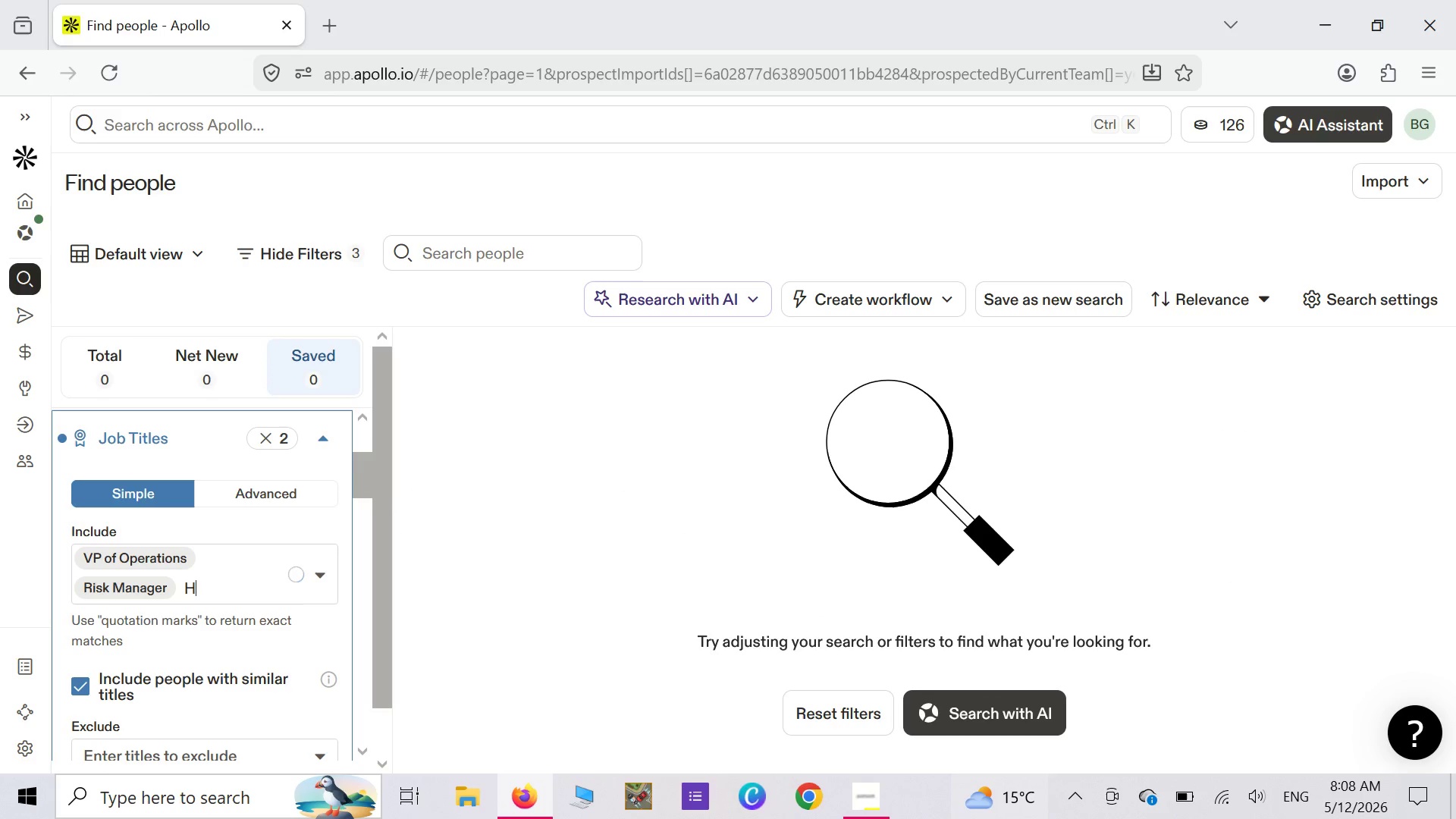 
key(H)
 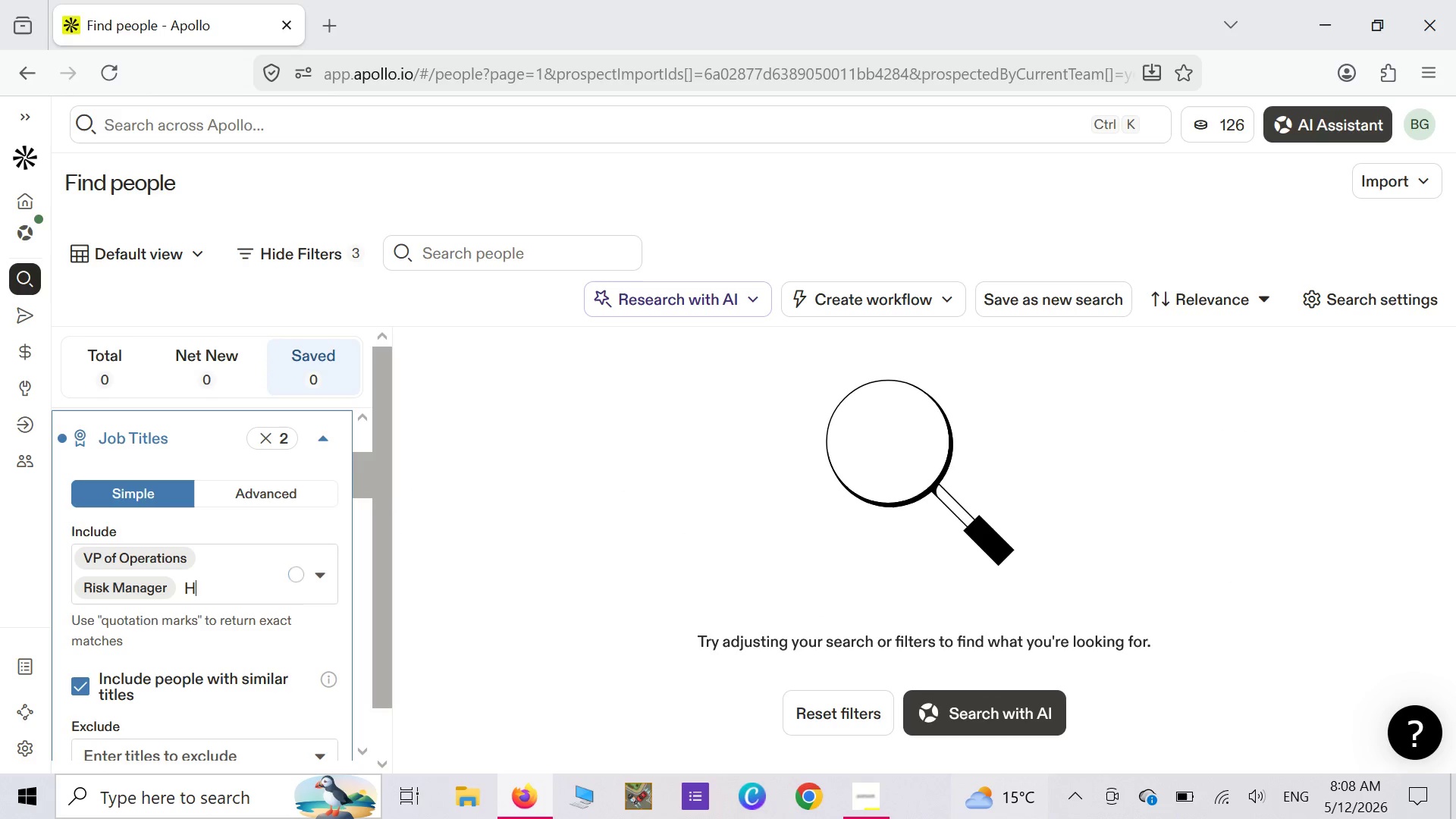 
key(CapsLock)
 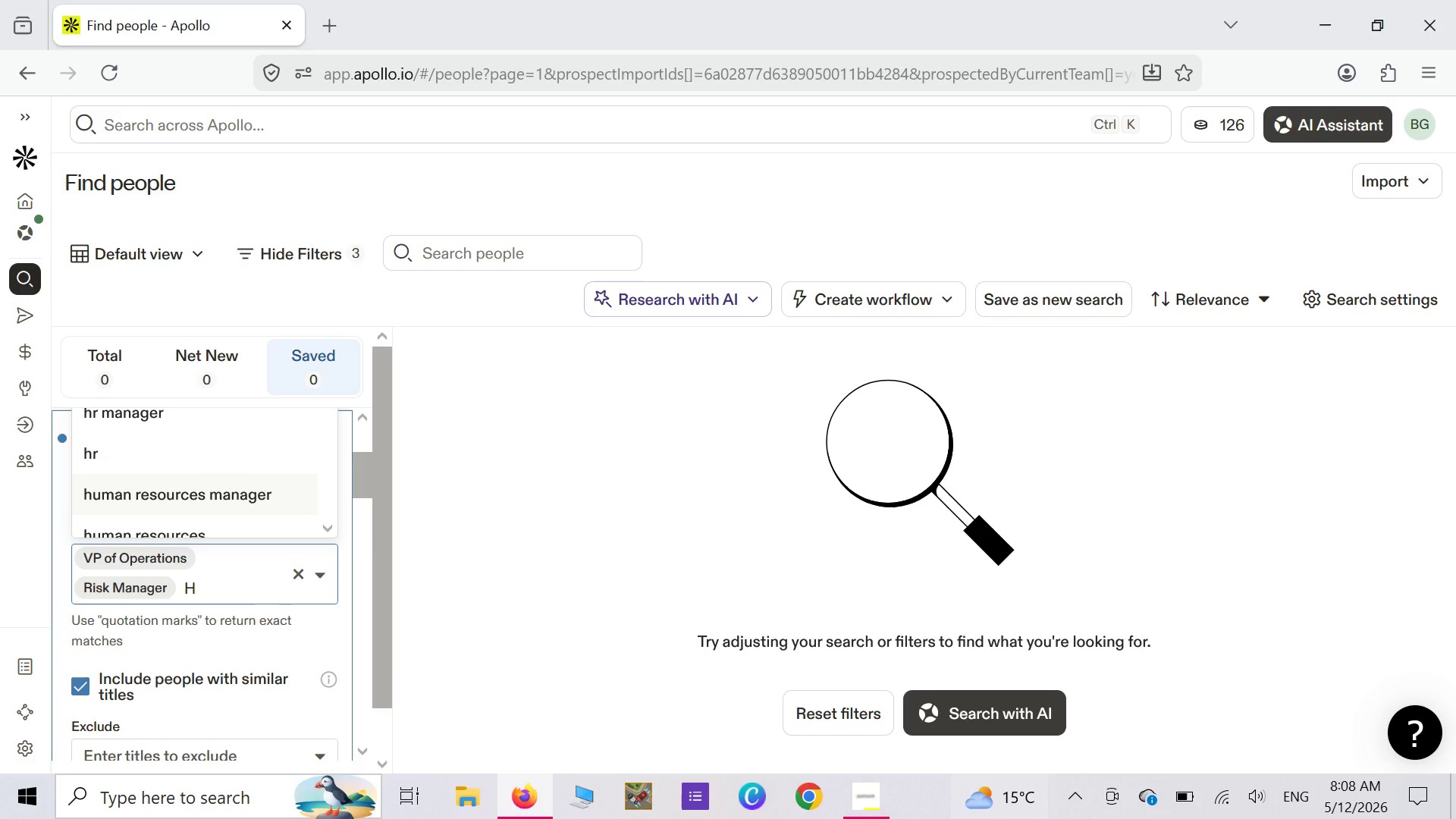 
key(CapsLock)
 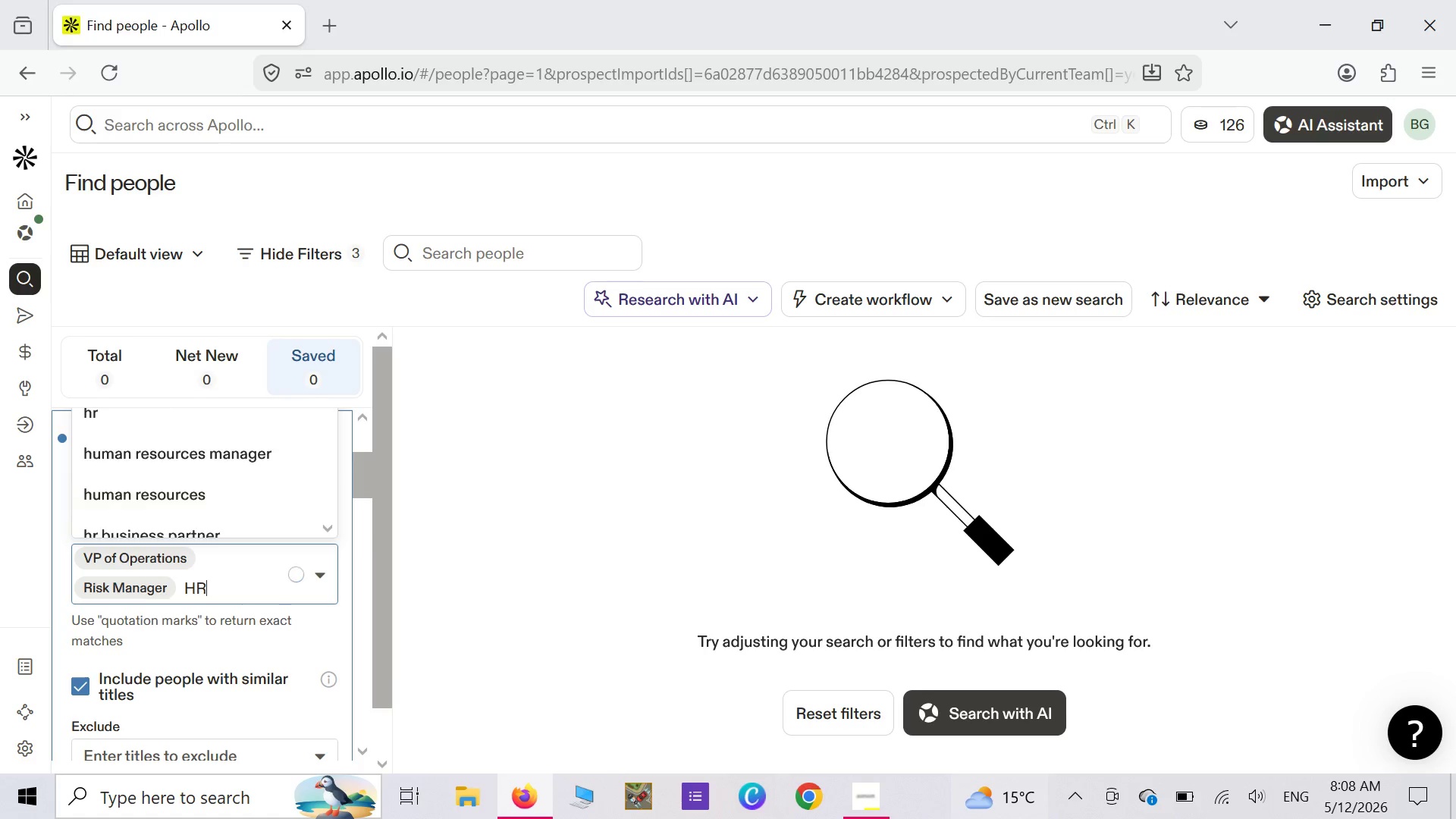 
key(R)
 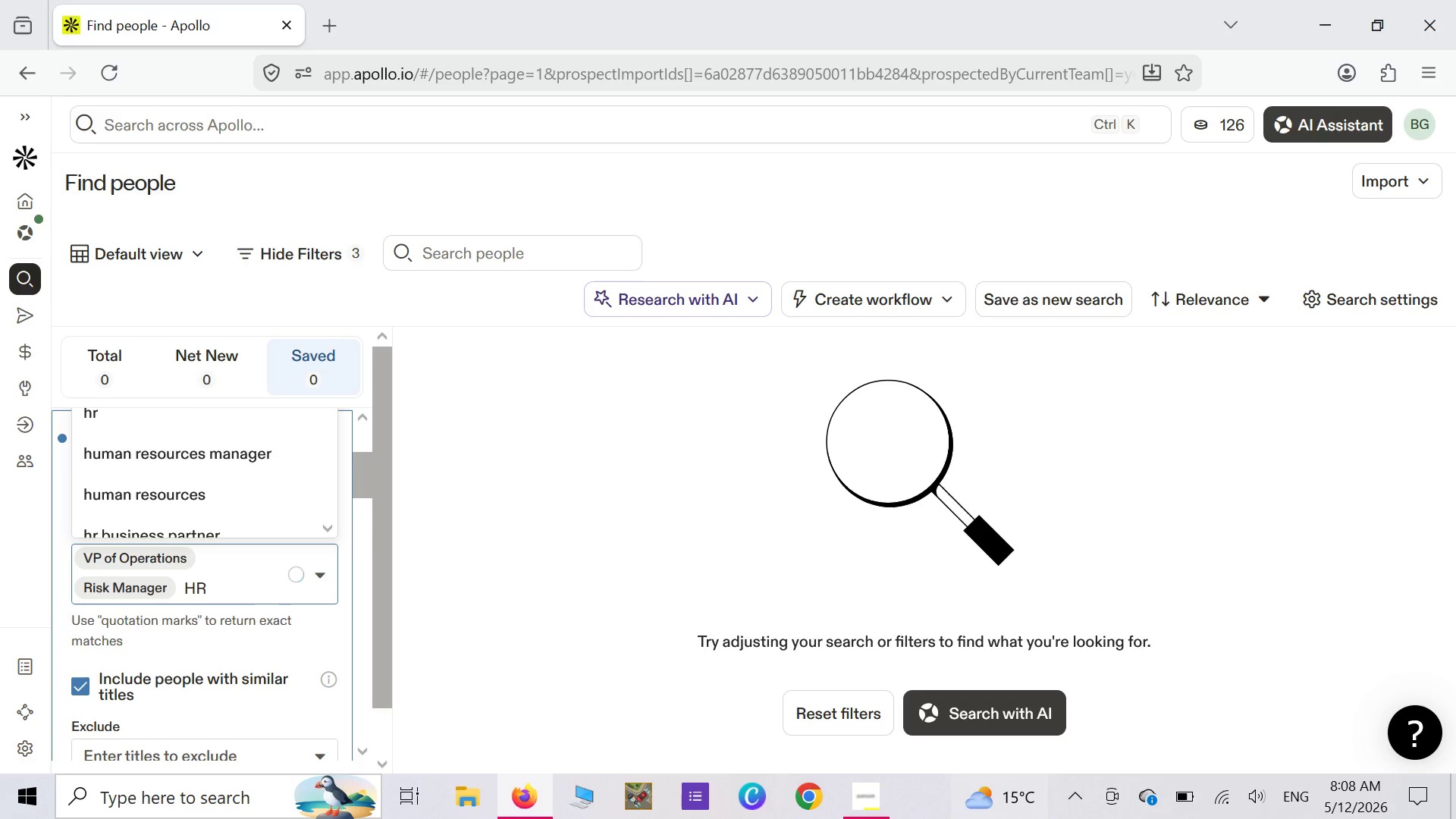 
key(Space)
 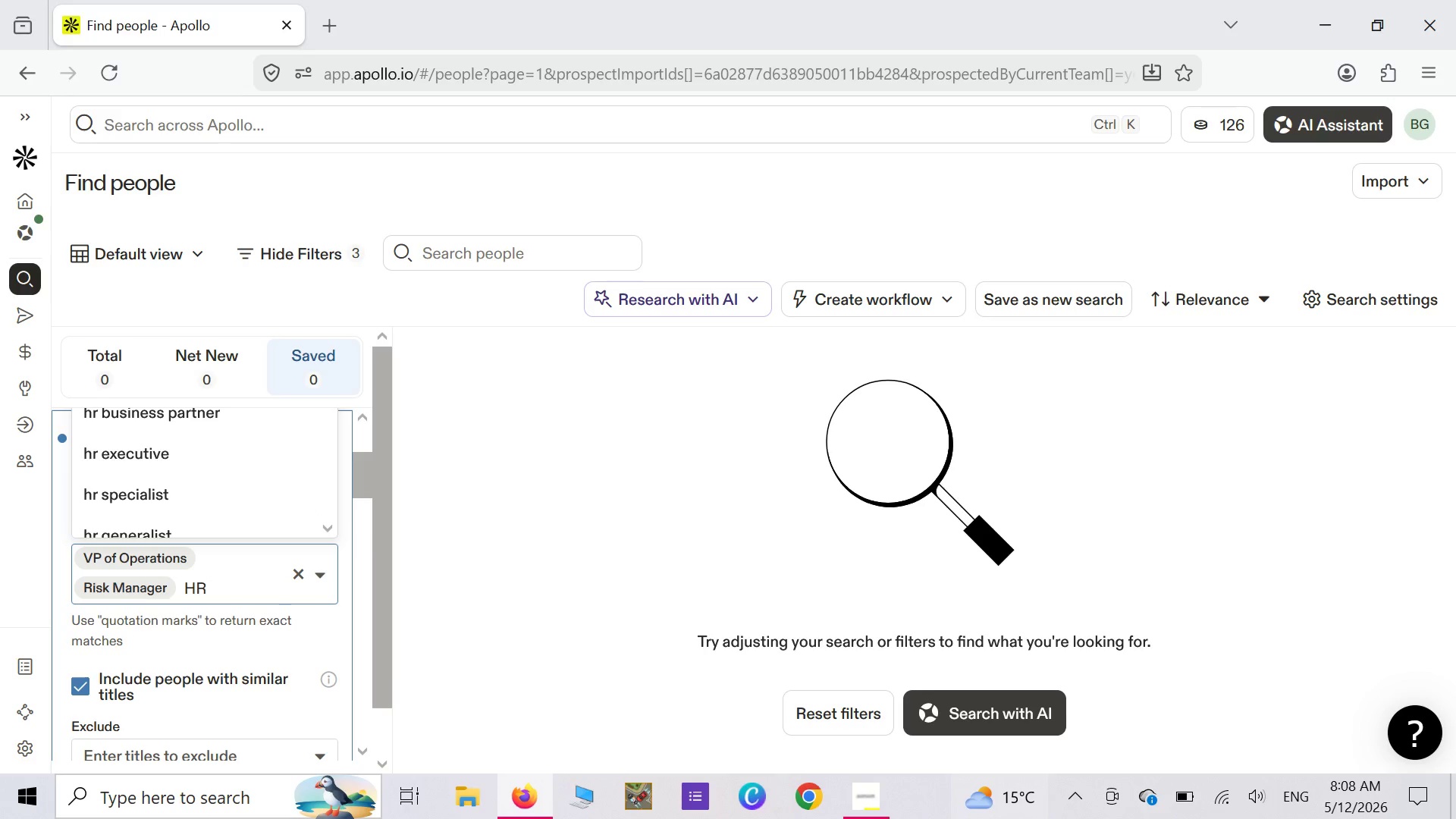 
type(dir)
key(Backspace)
key(Backspace)
key(Backspace)
type(Director)
 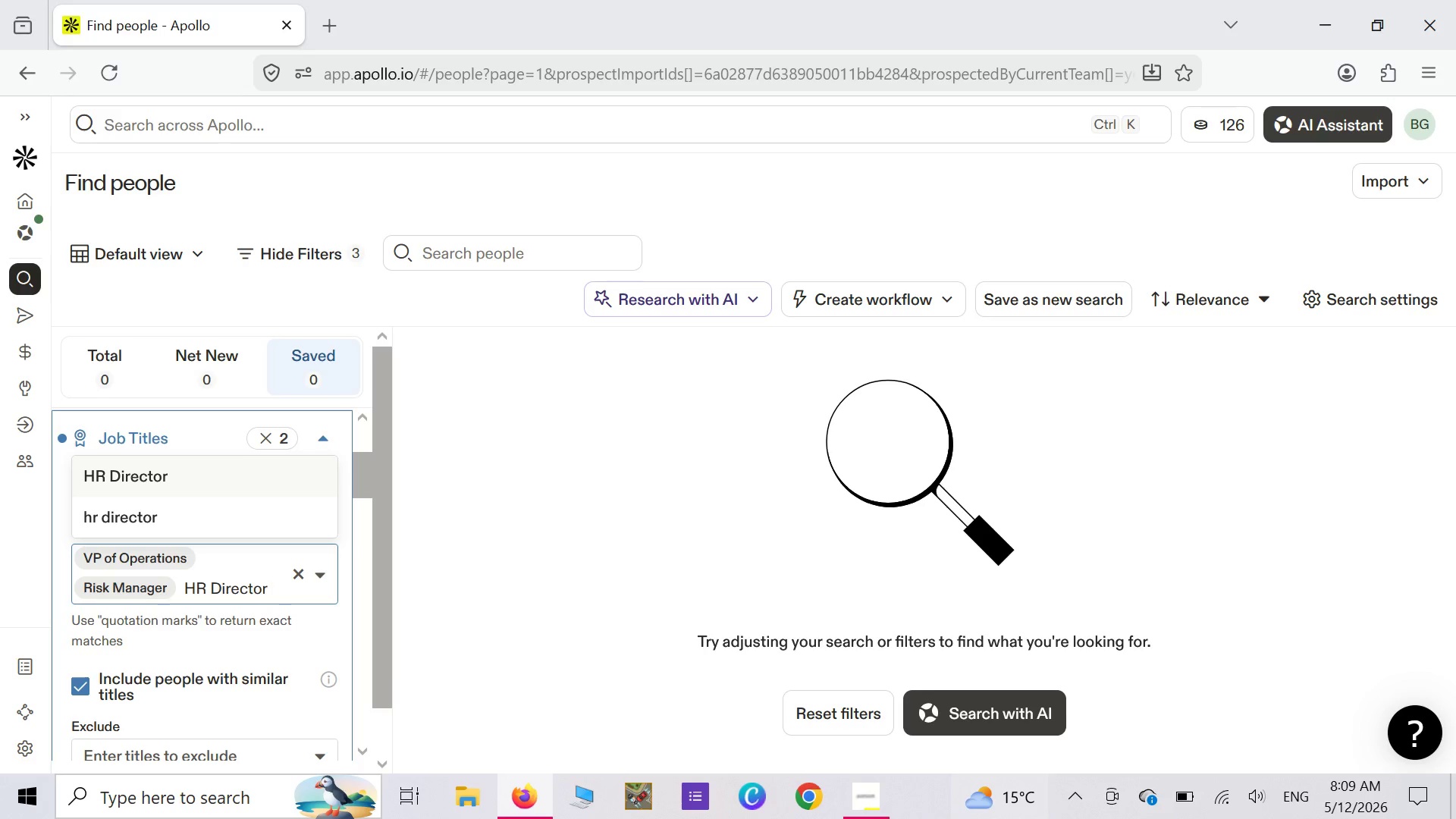 
key(Enter)
 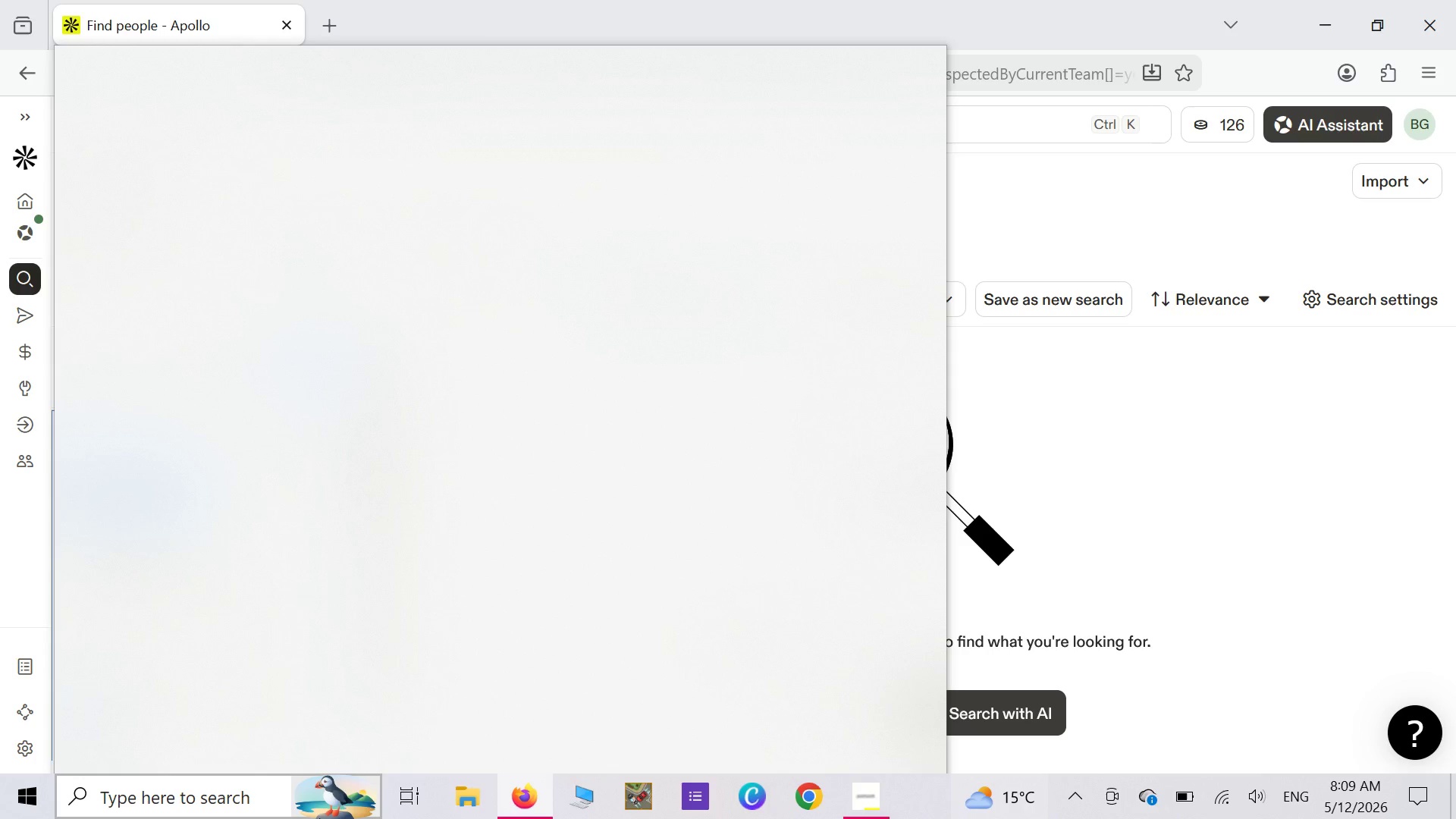 
wait(54.2)
 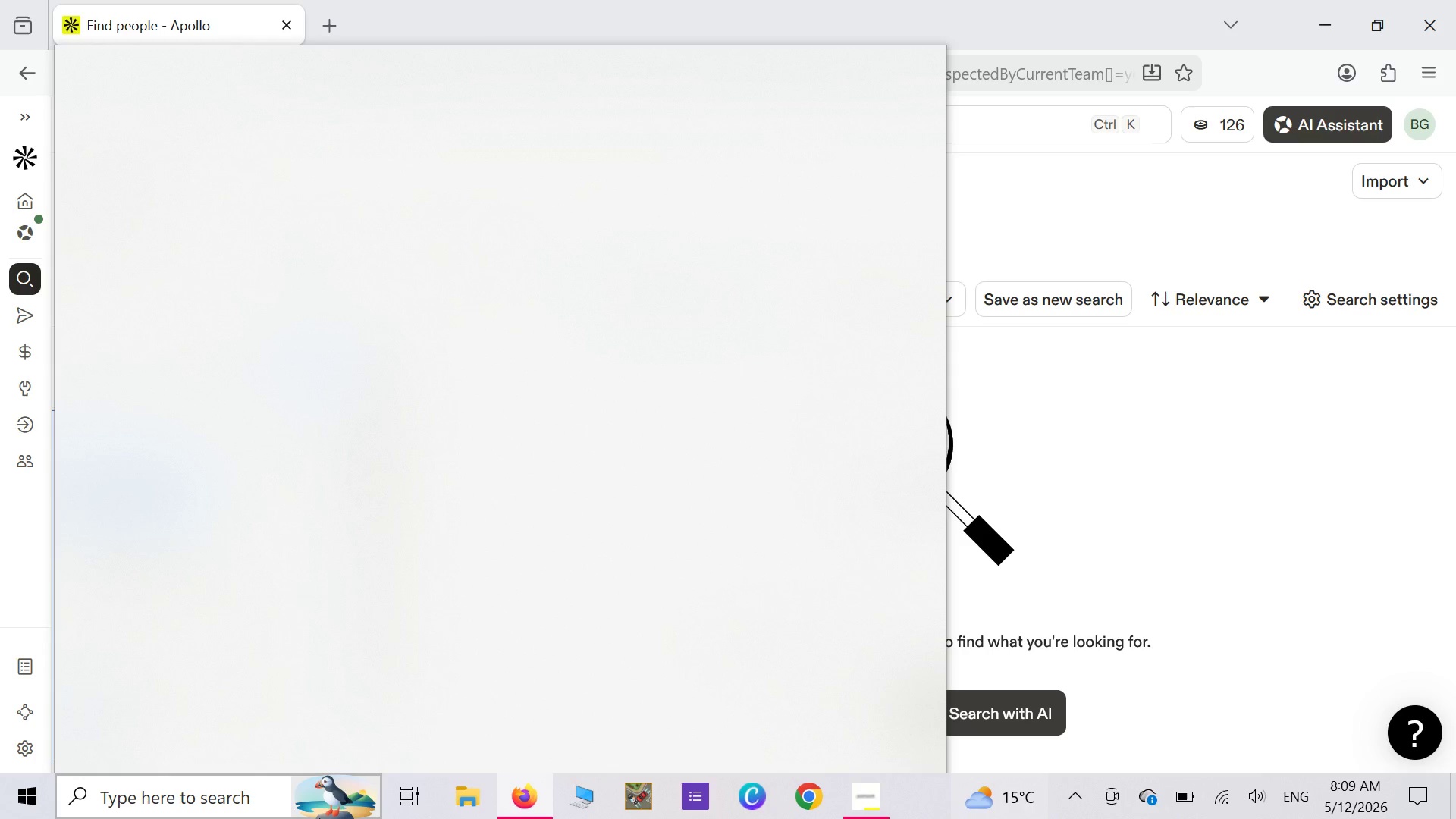 
left_click([908, 79])
 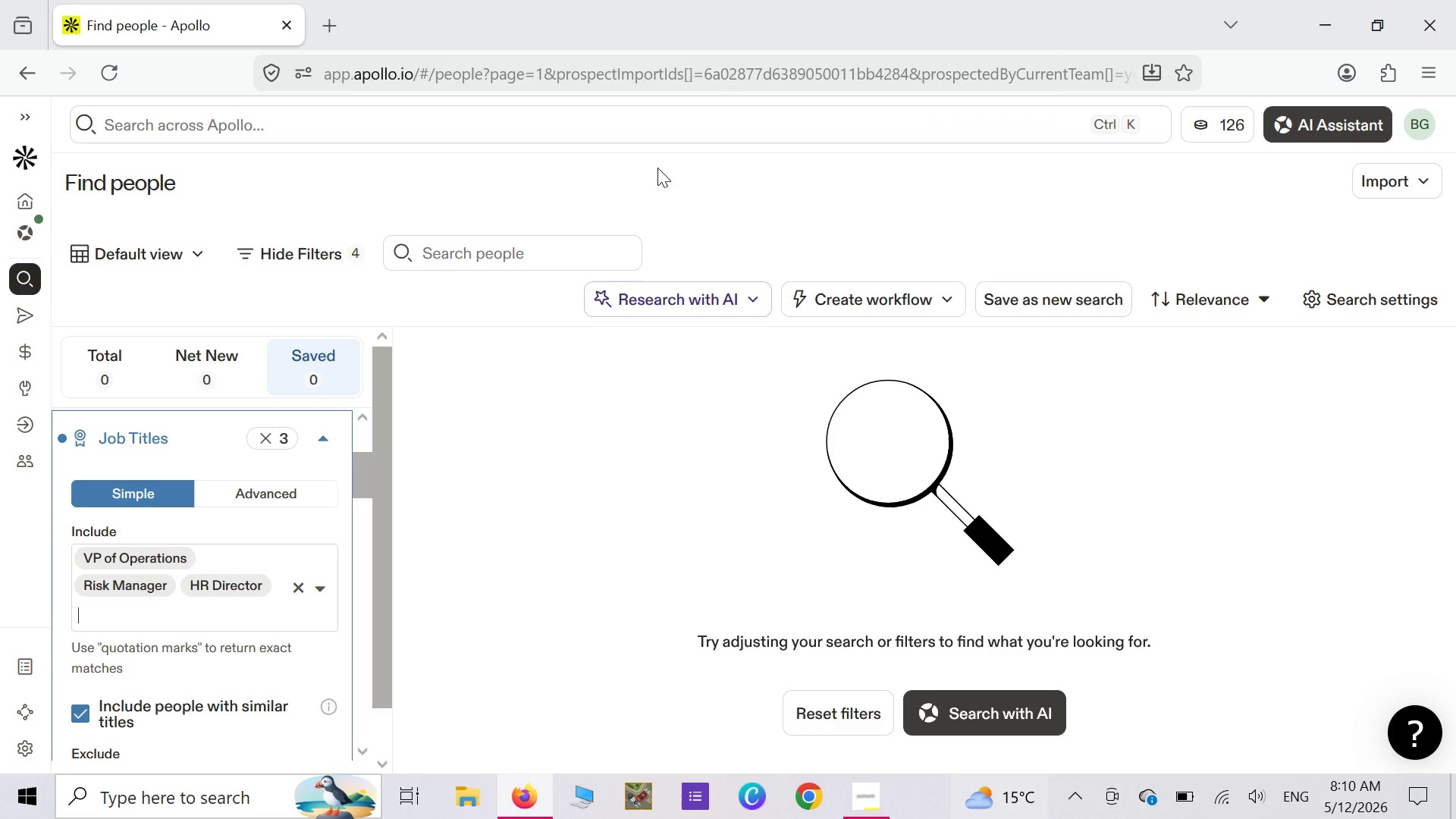 
mouse_move([366, 398])
 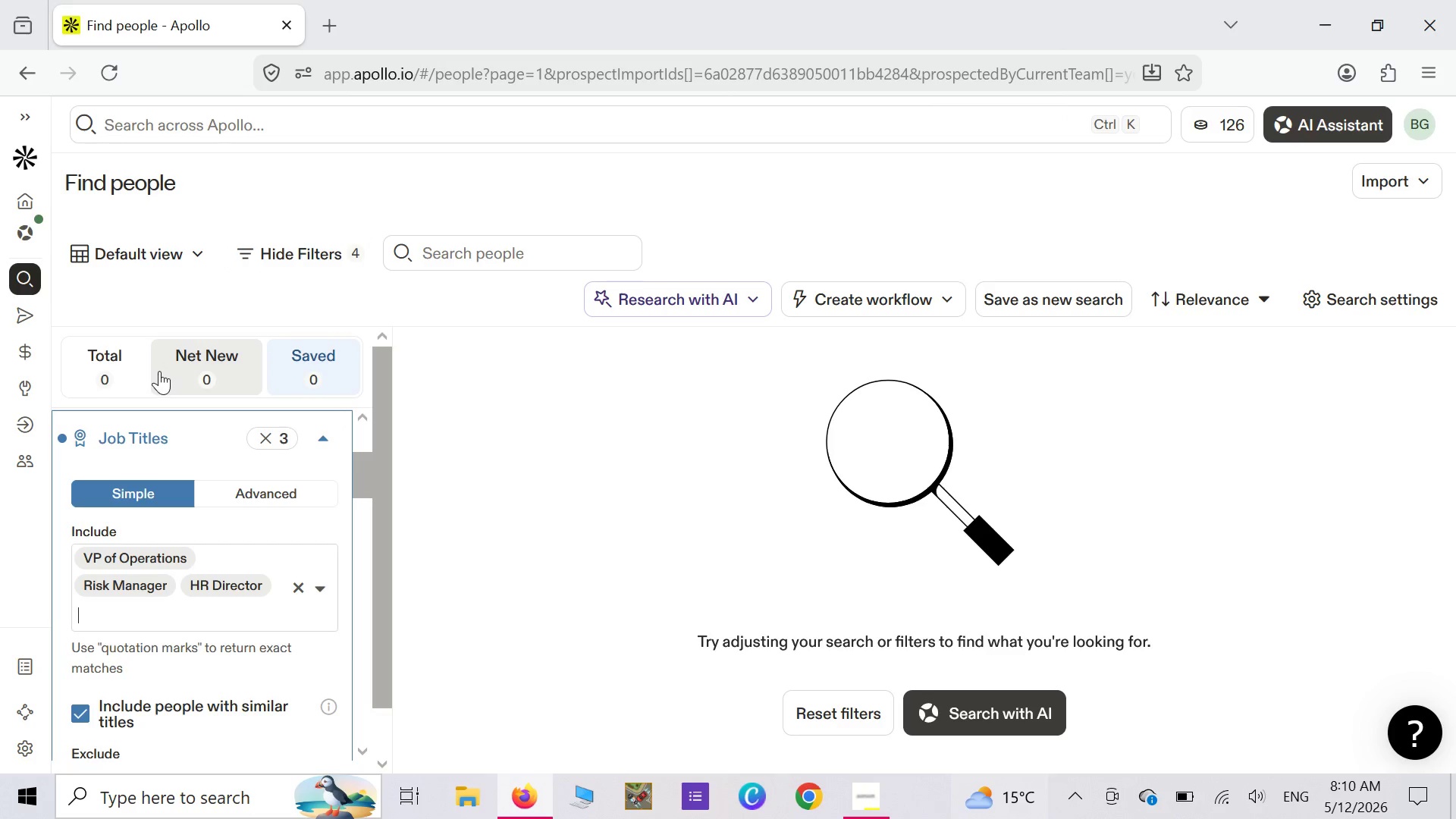 
left_click([118, 367])
 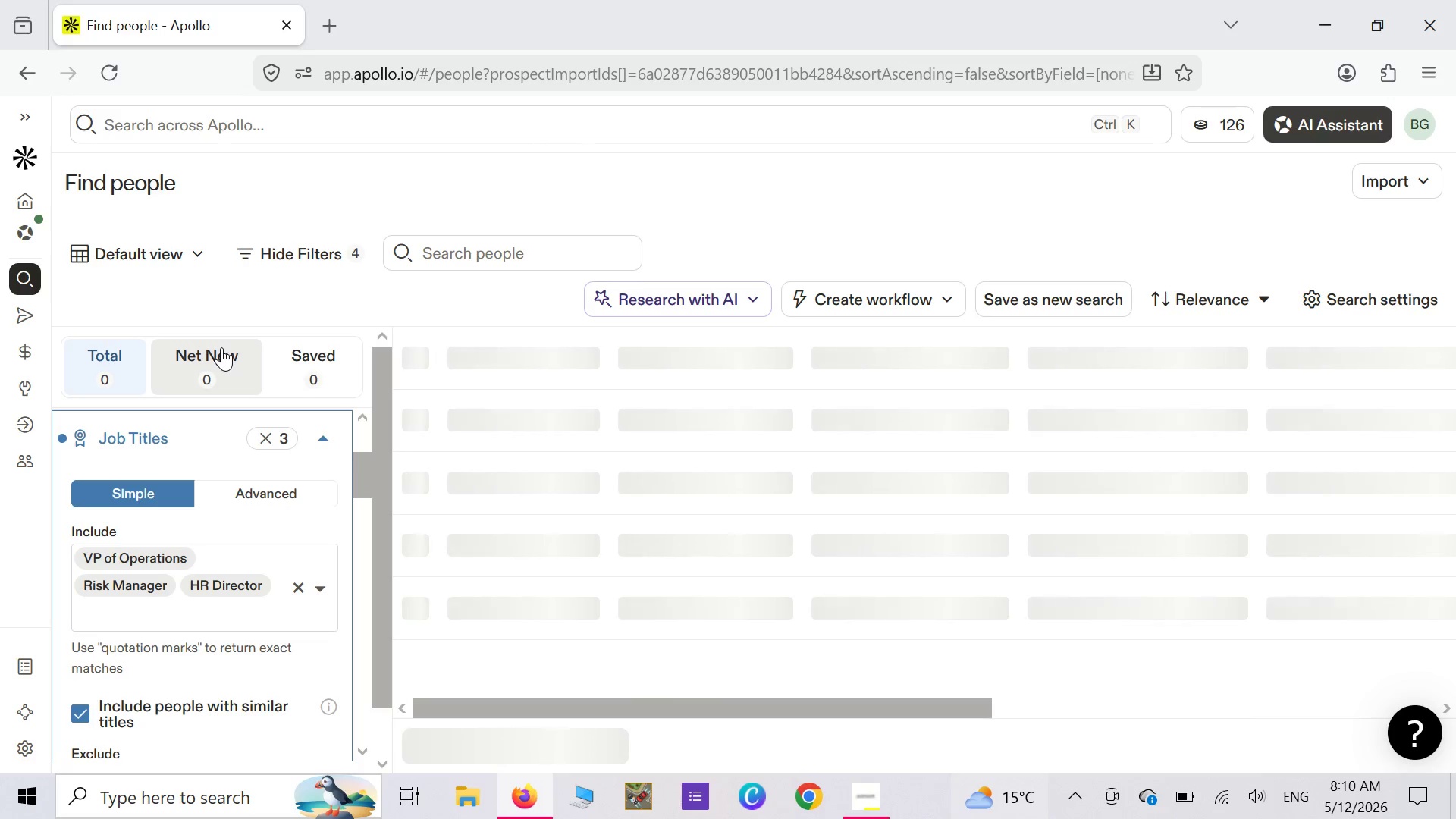 
wait(6.11)
 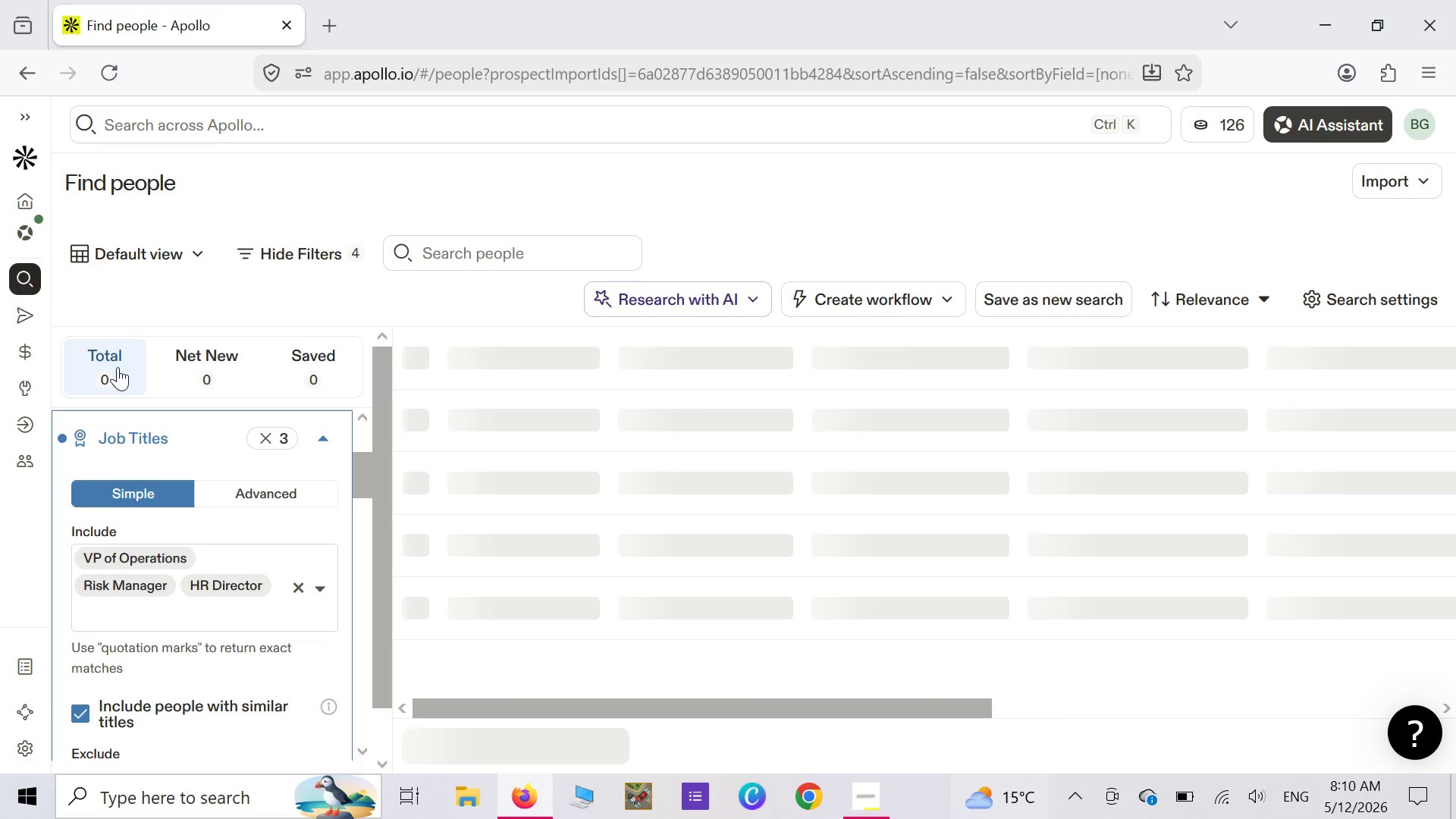 
left_click([444, 246])
 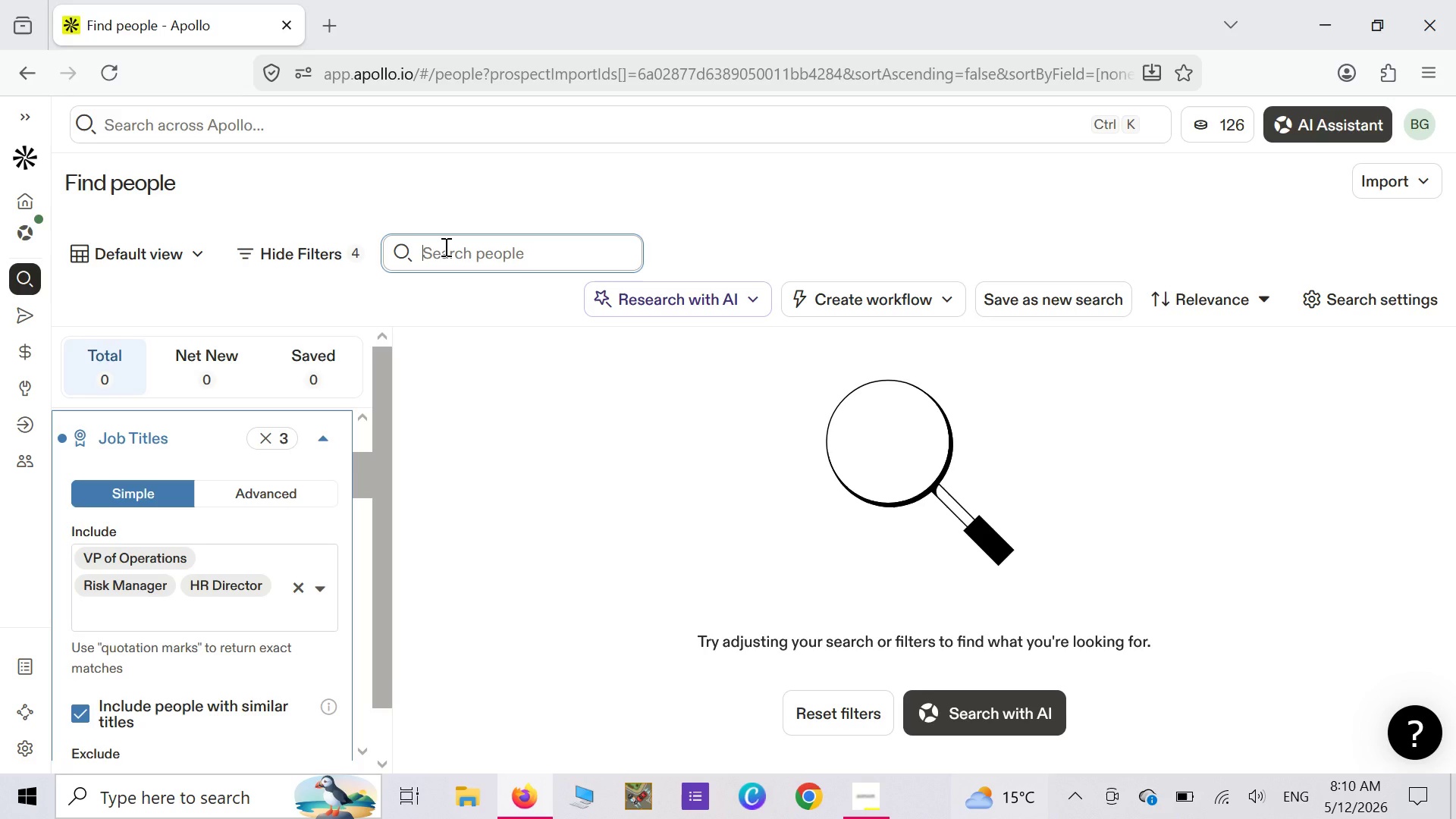 
wait(7.69)
 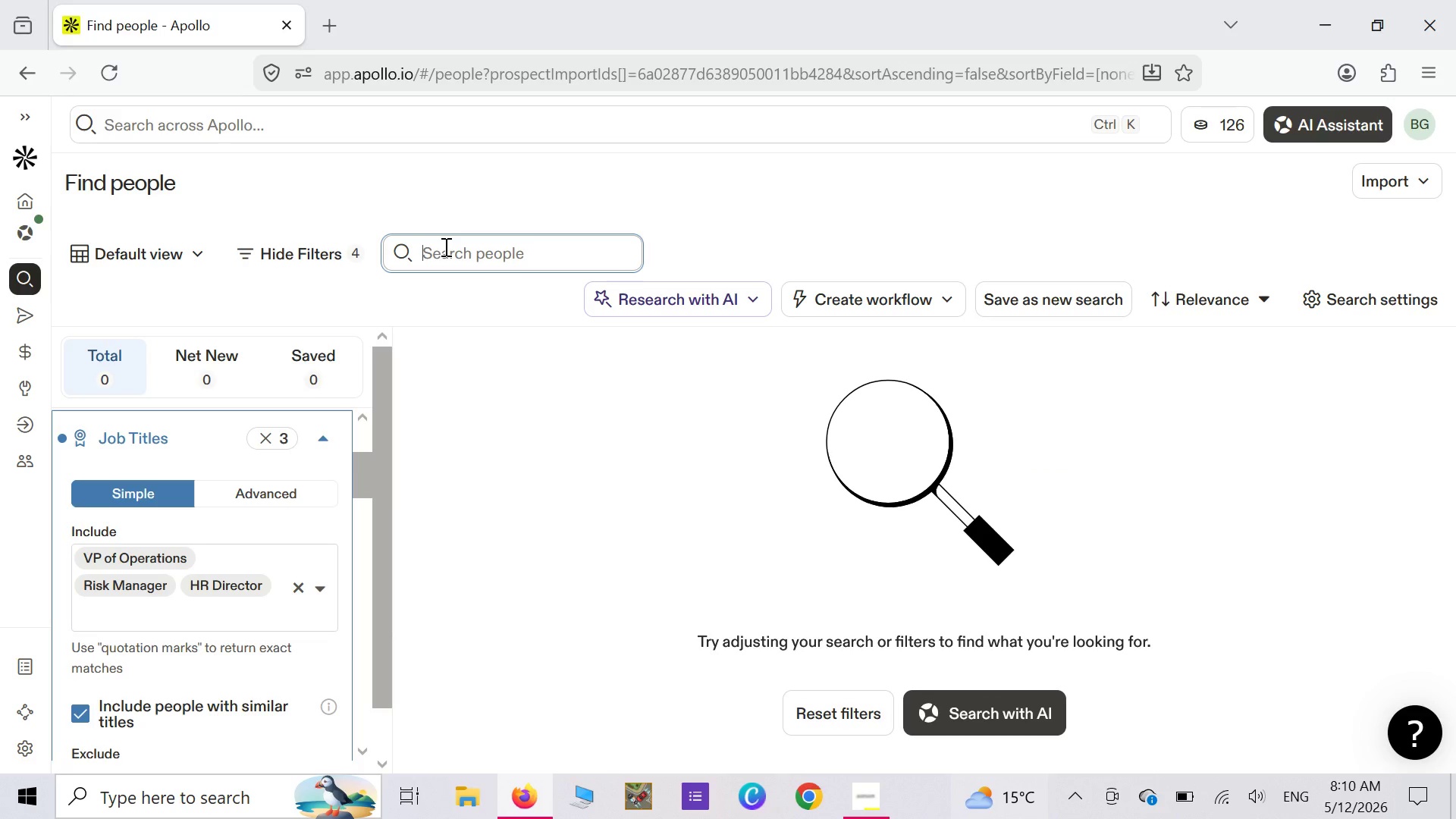 
left_click([361, 413])
 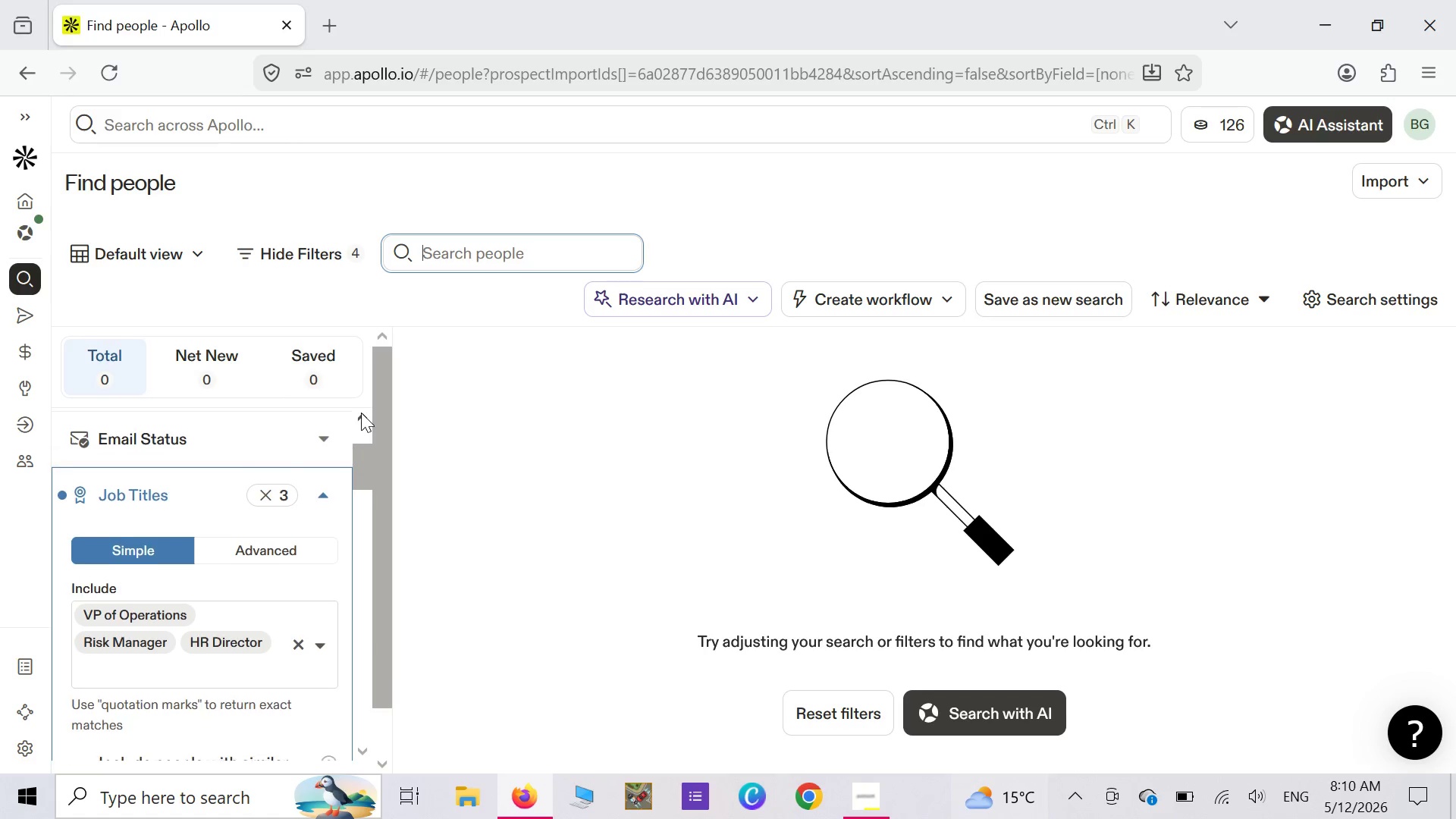 
double_click([361, 413])
 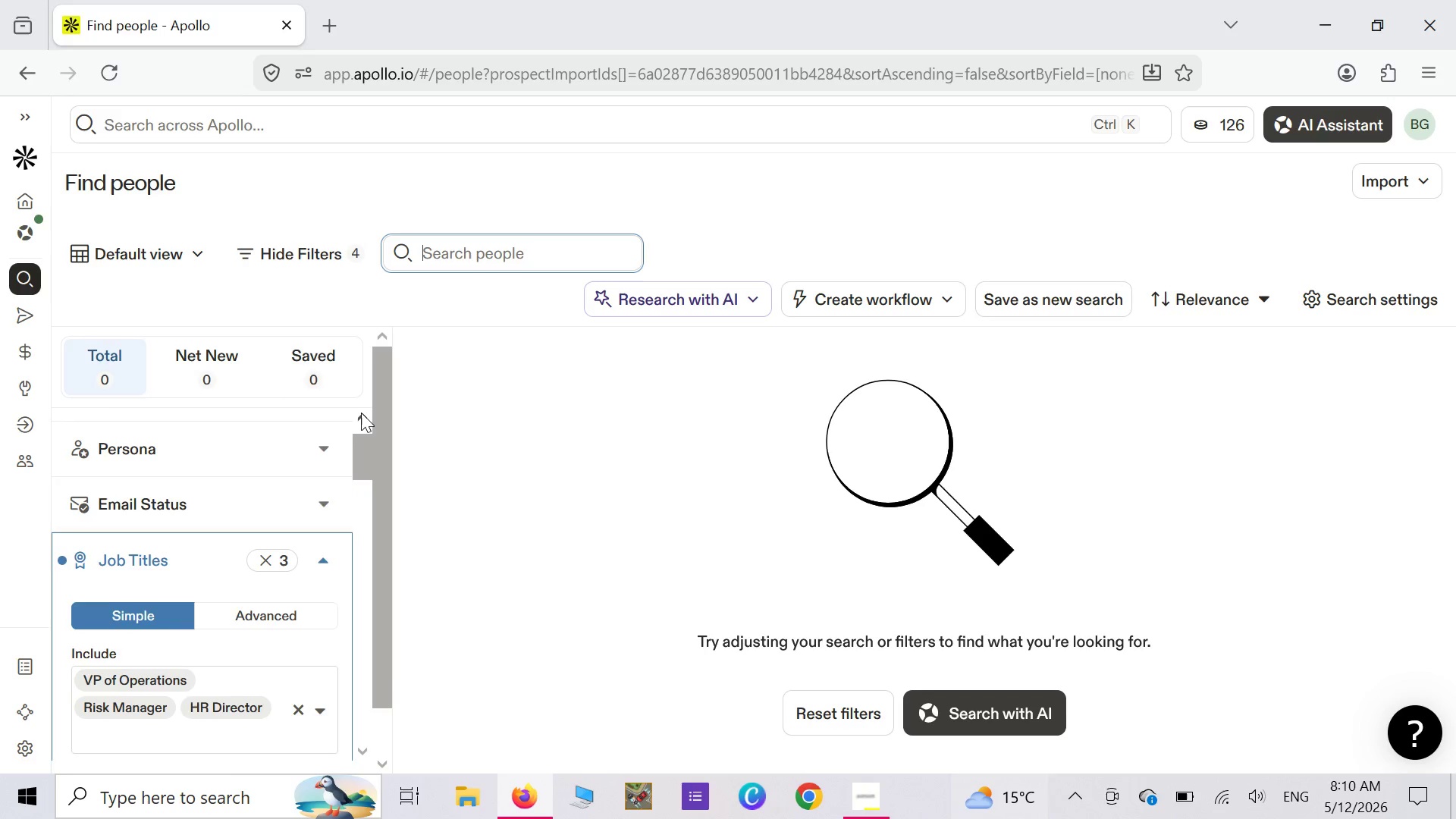 
triple_click([361, 413])
 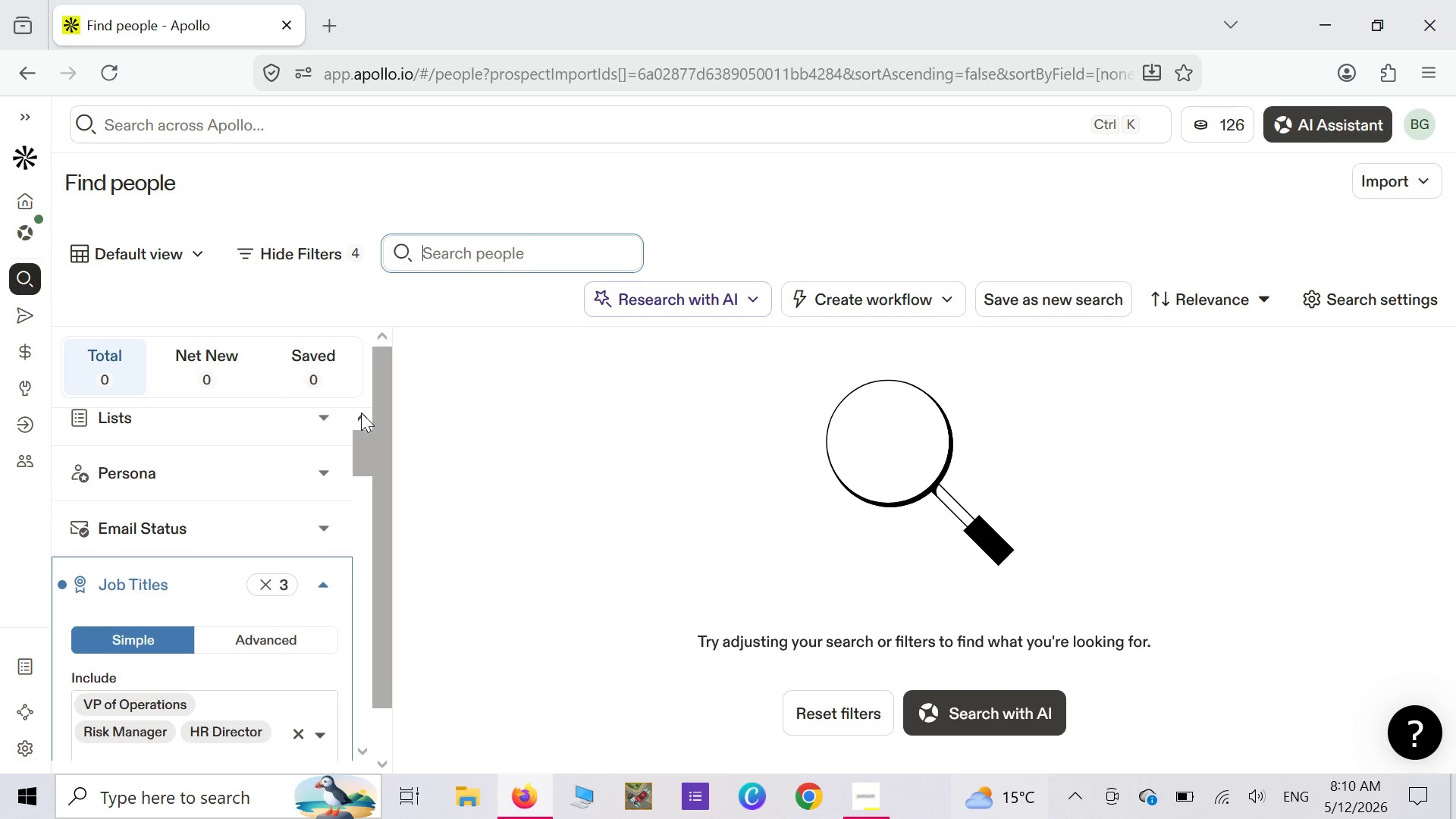 
triple_click([361, 413])
 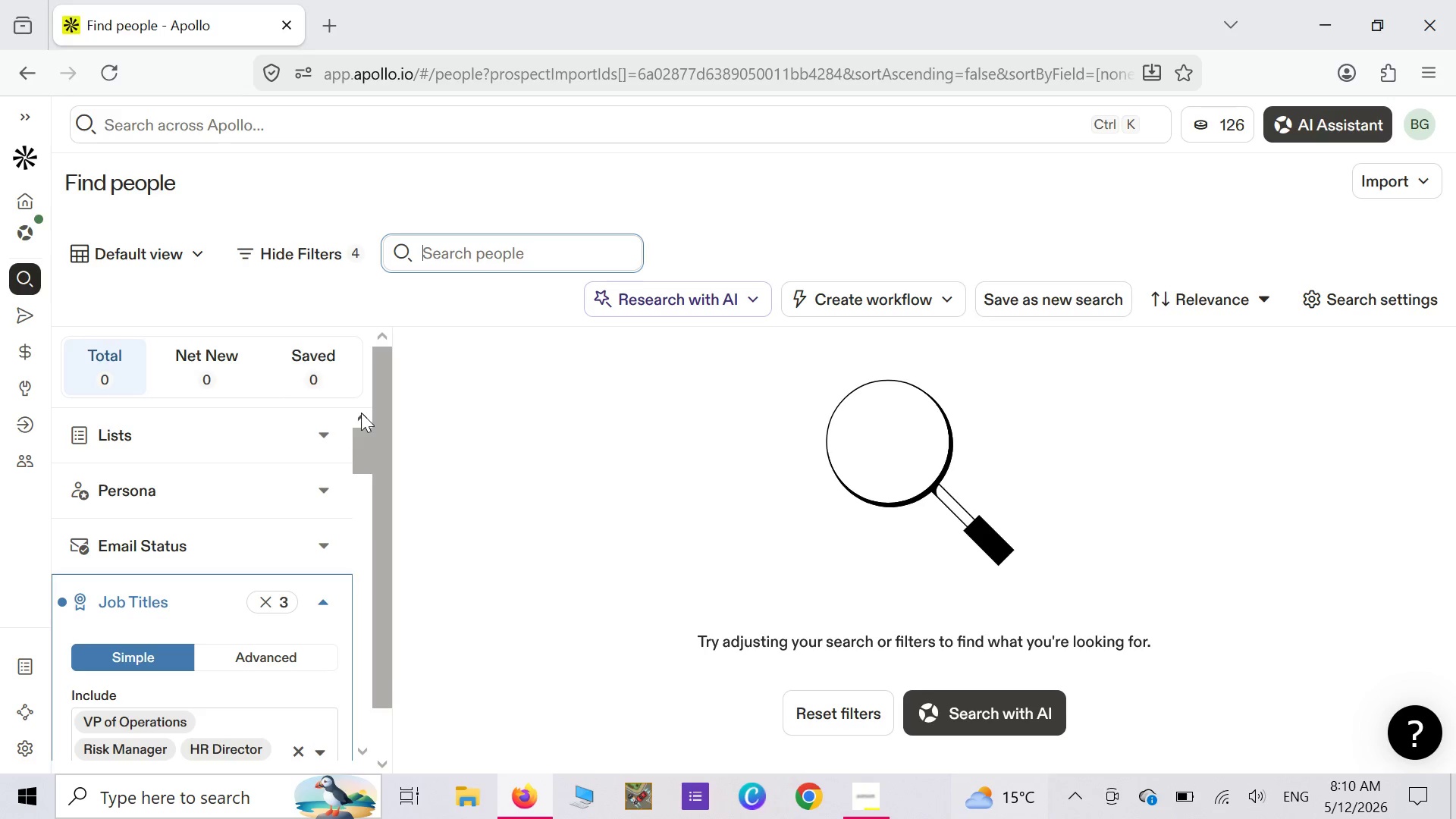 
triple_click([361, 413])
 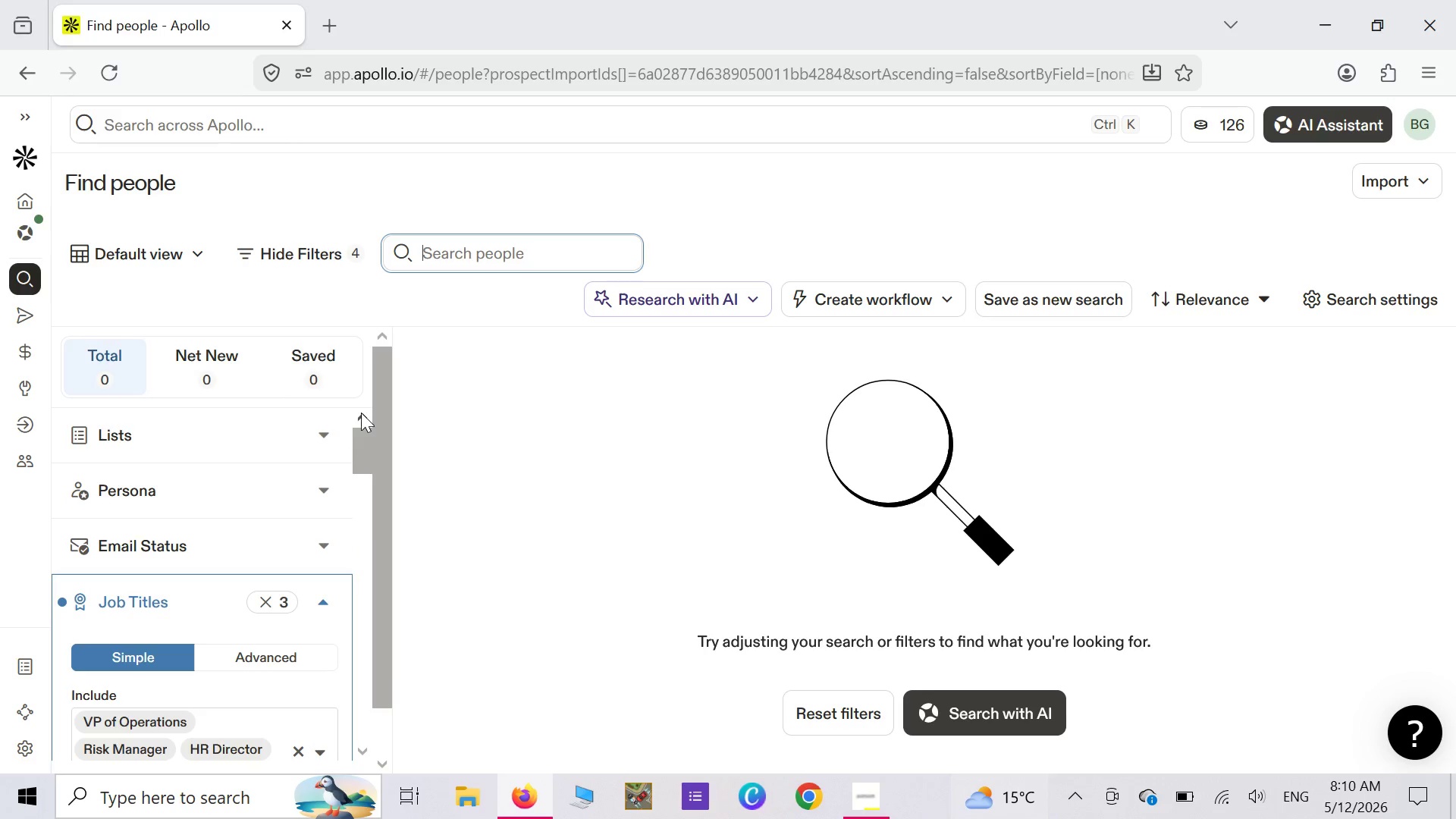 
triple_click([361, 413])
 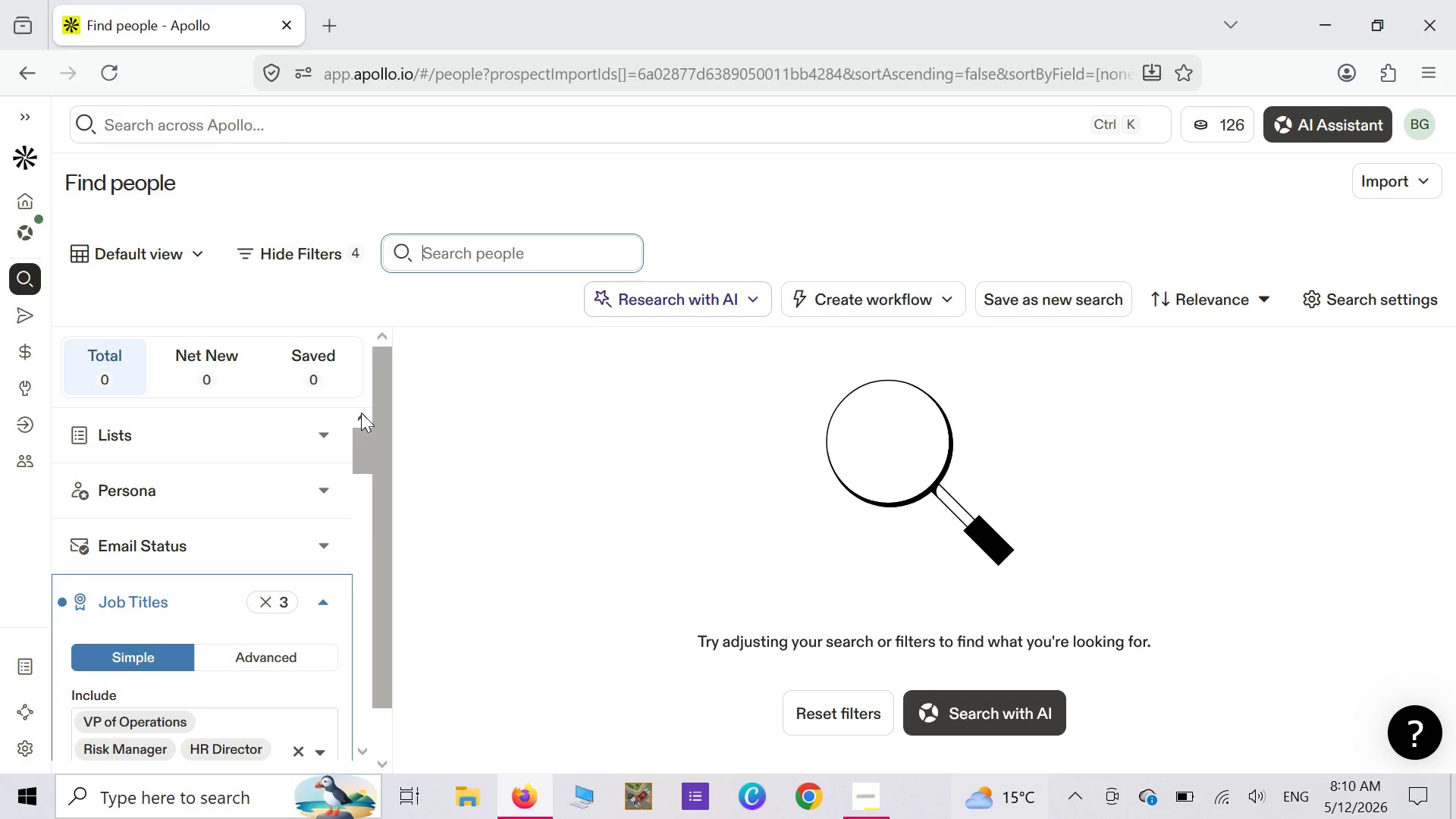 
triple_click([361, 413])
 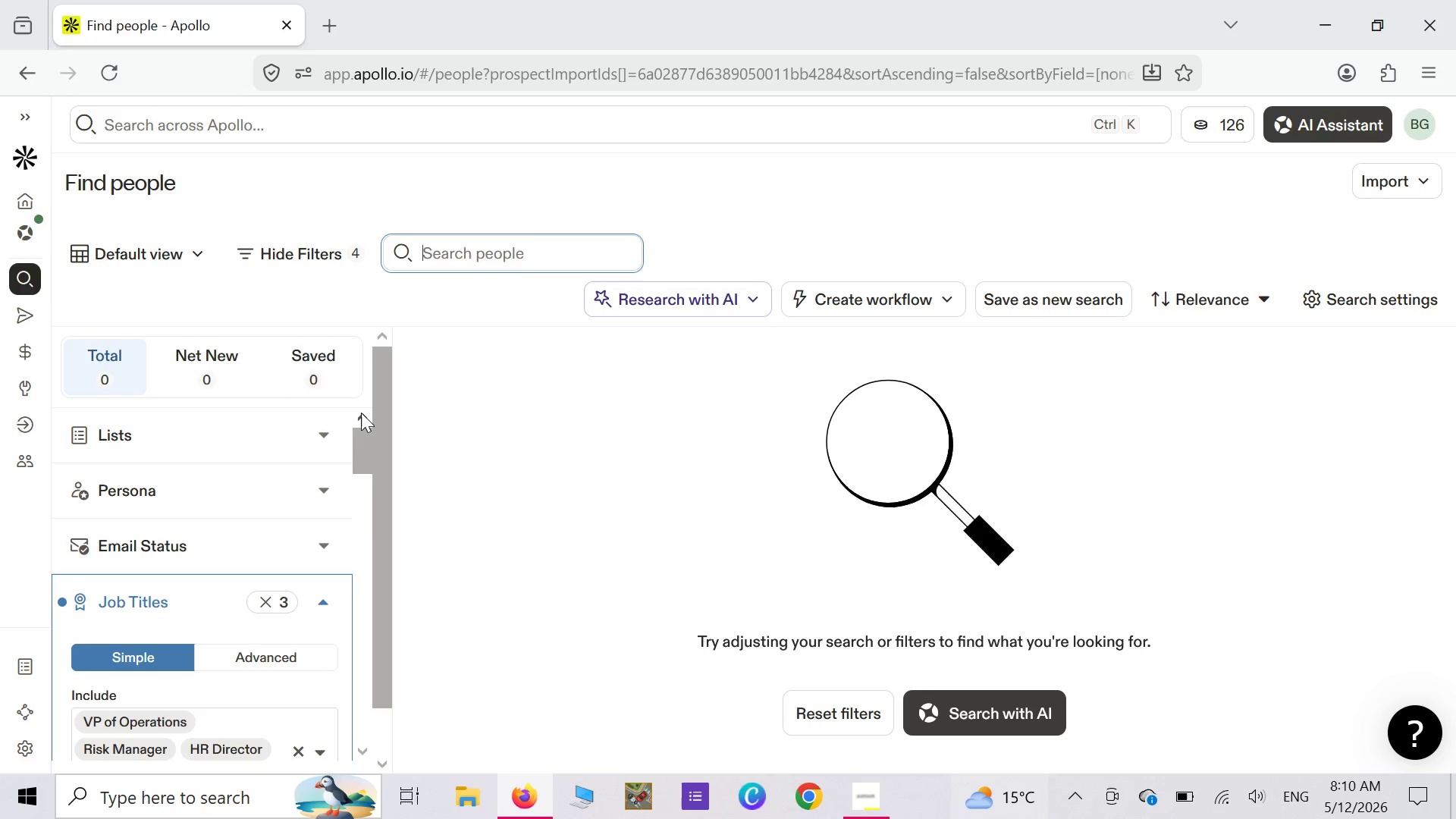 
triple_click([361, 413])
 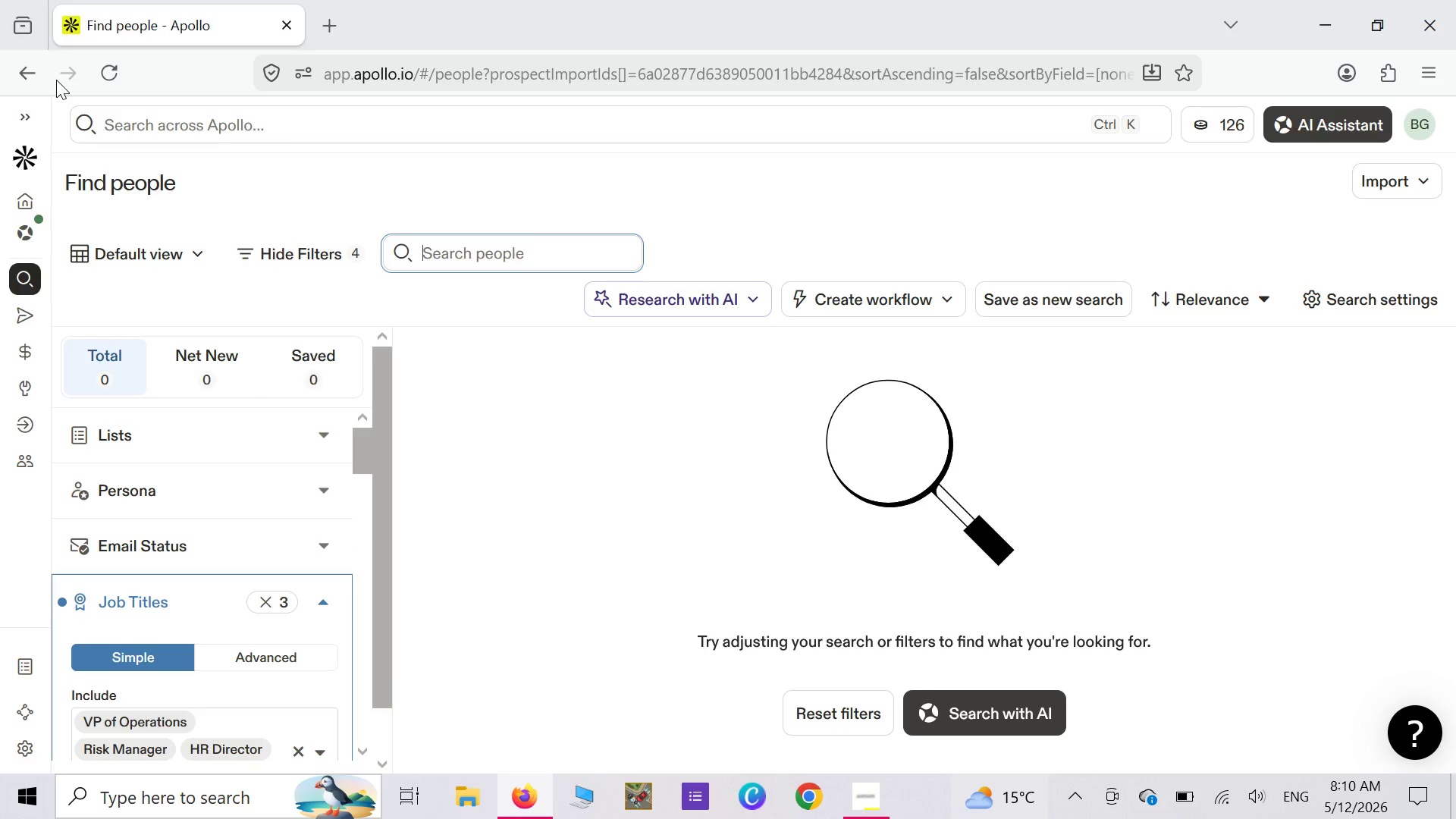 
left_click([27, 74])
 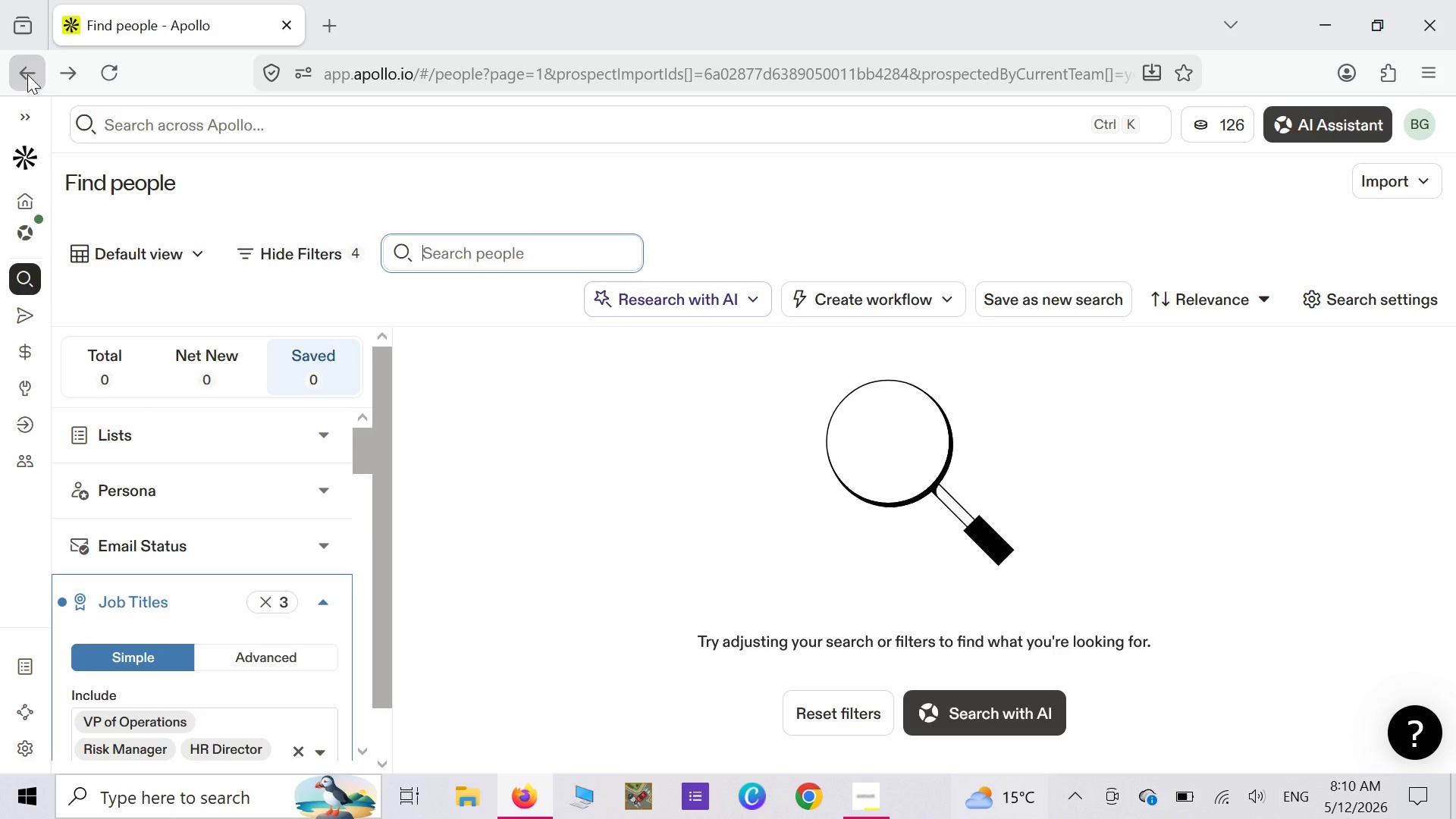 
left_click([27, 74])
 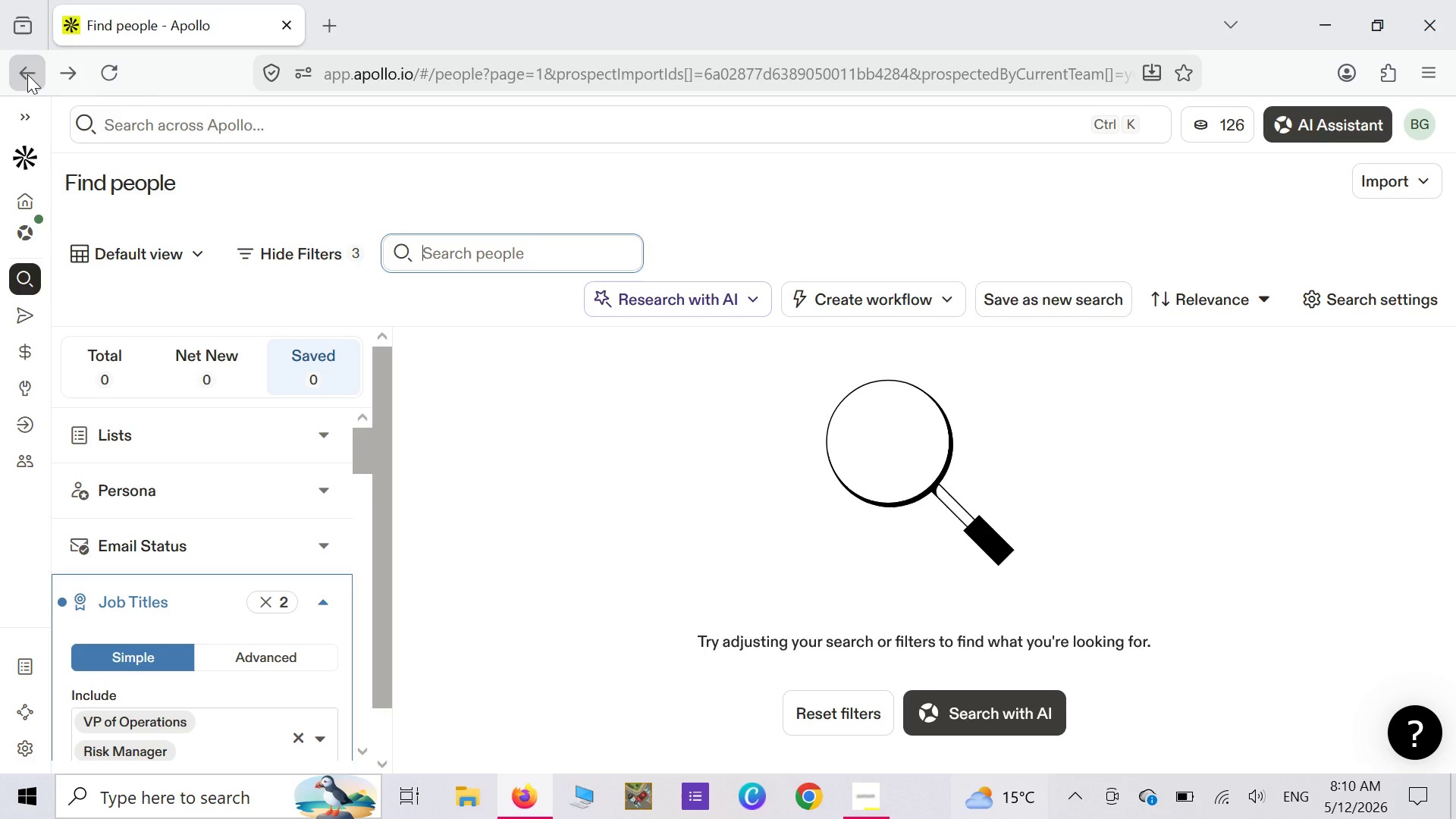 
left_click([27, 74])
 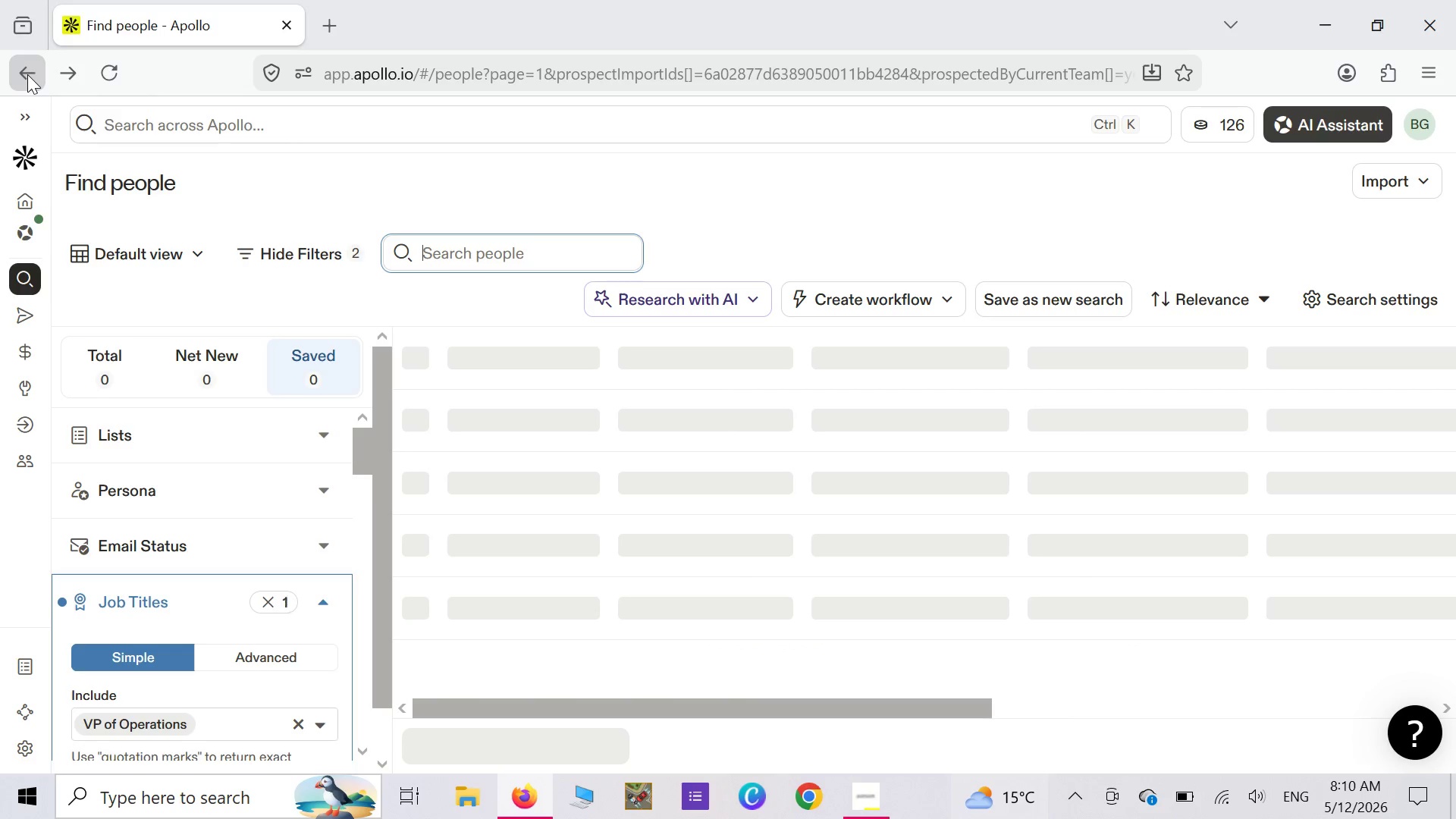 
left_click([27, 74])
 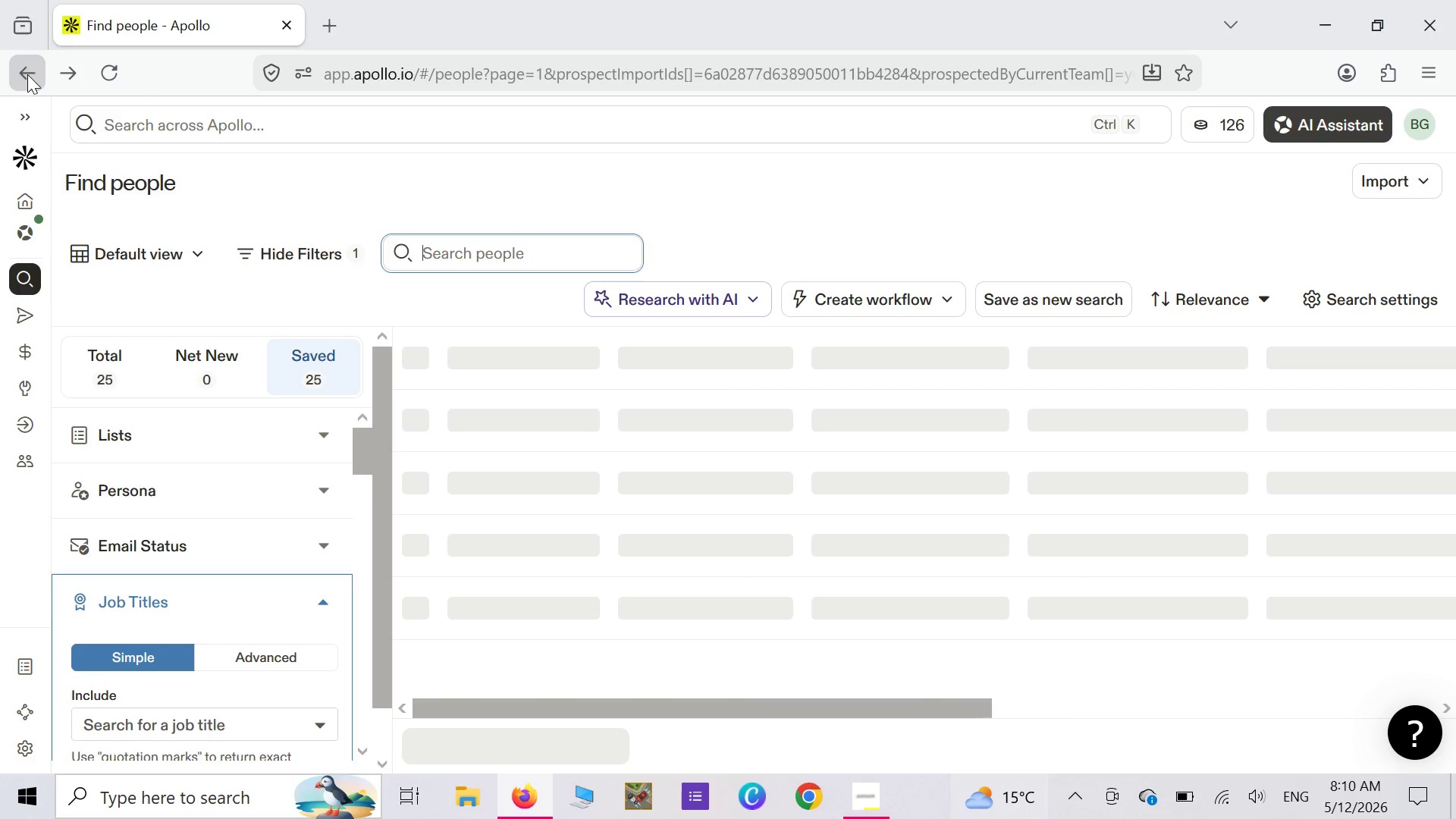 
left_click([27, 74])
 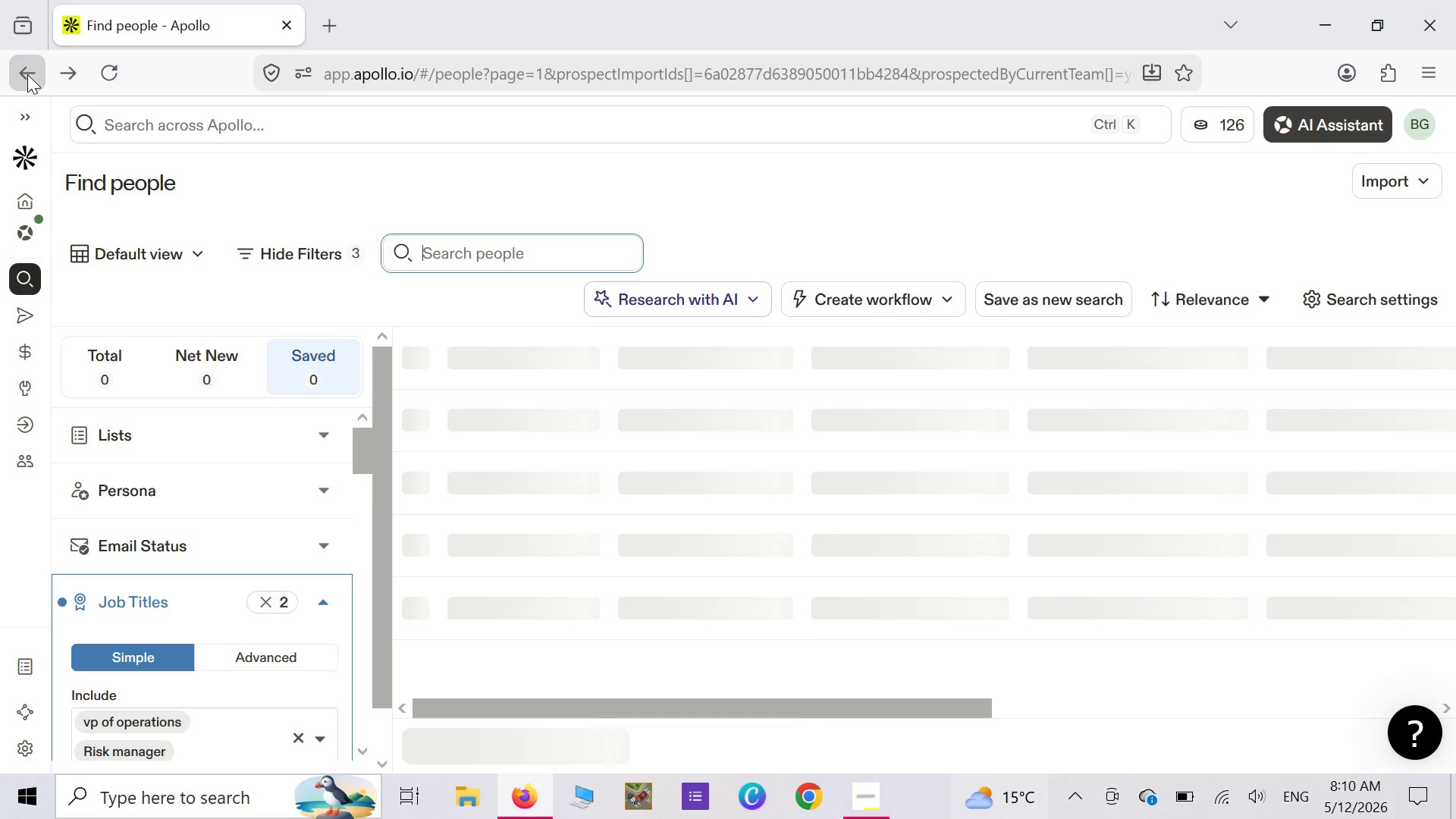 
wait(6.58)
 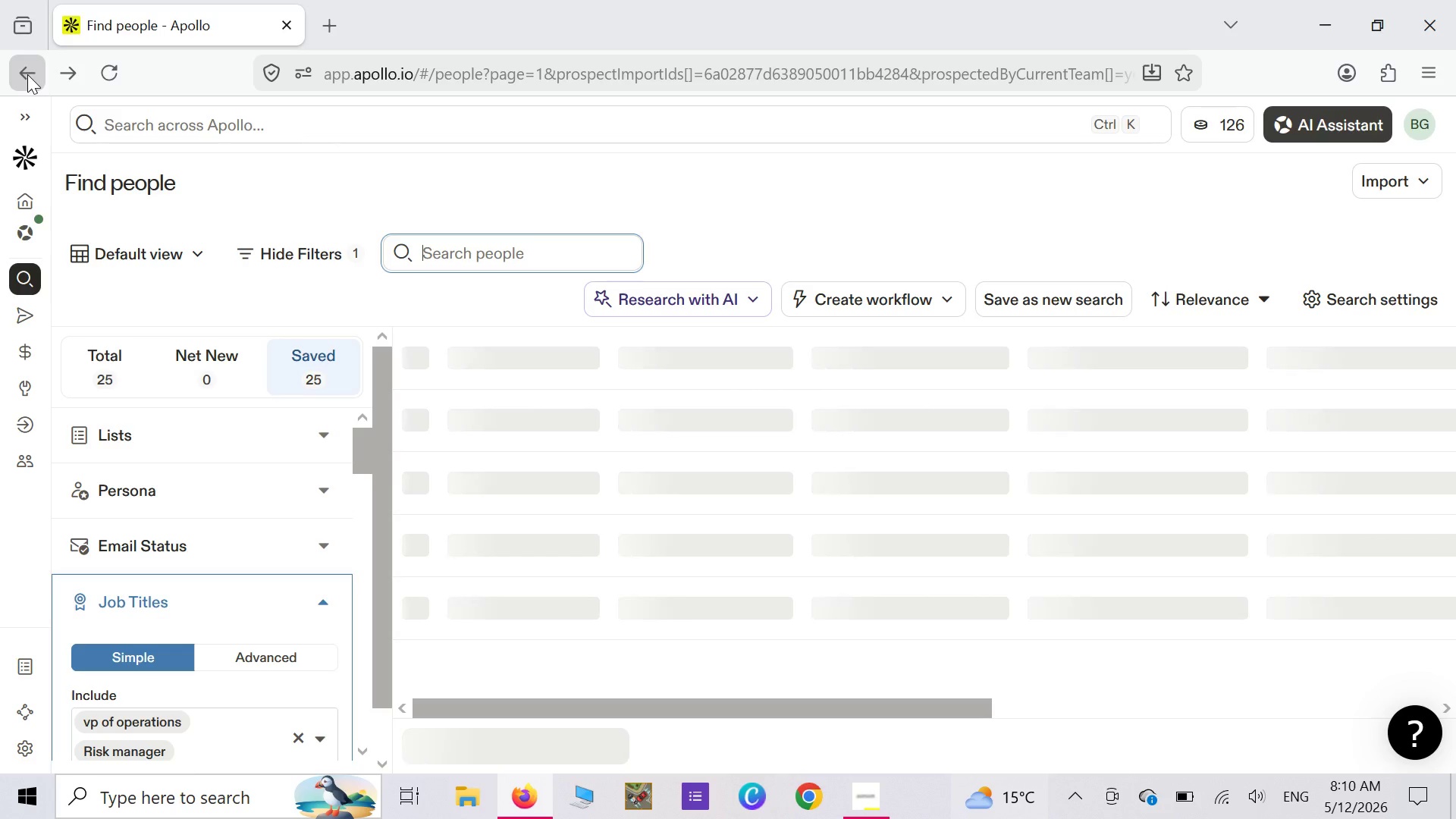 
left_click([27, 74])
 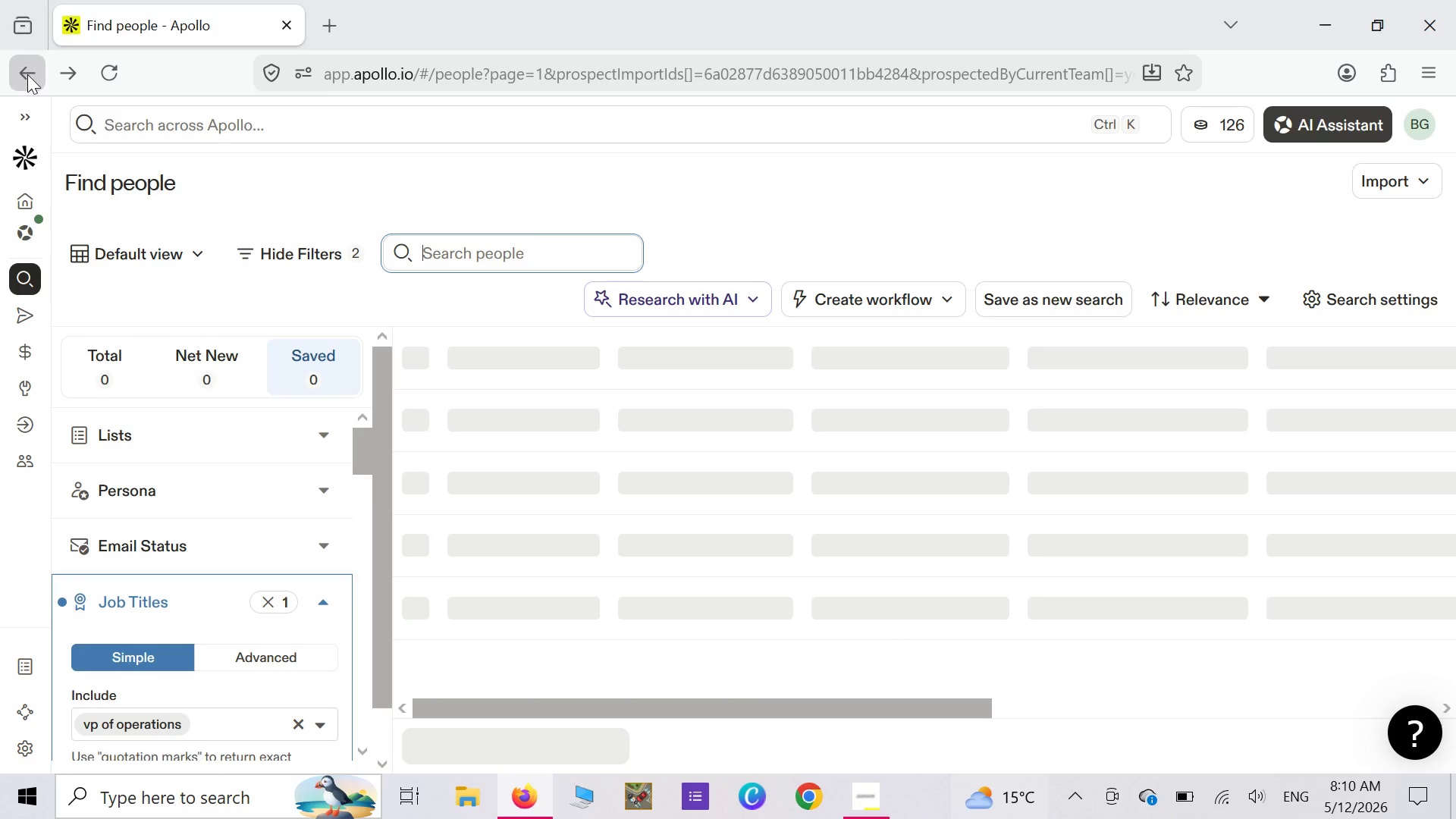 
left_click([27, 74])
 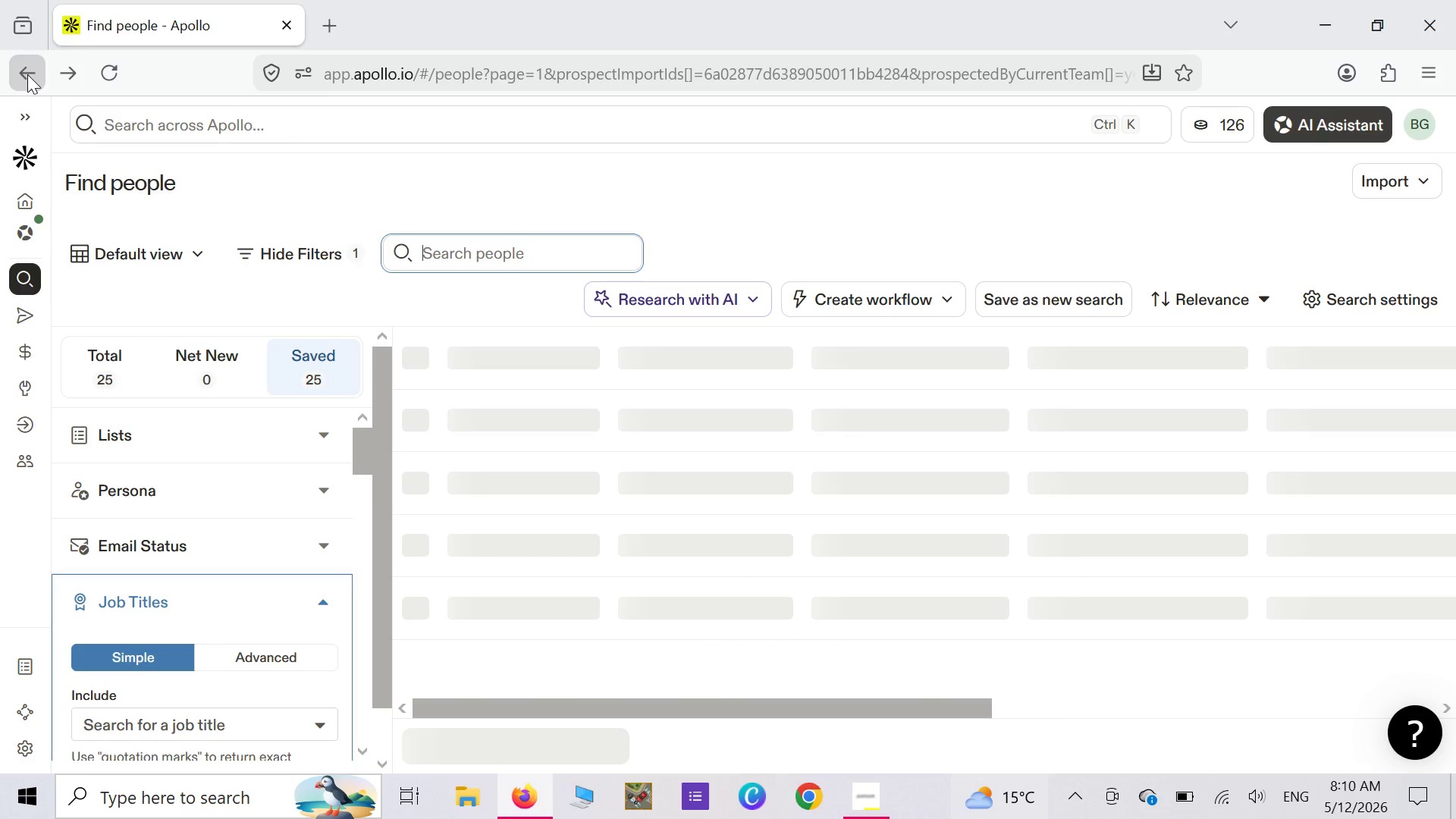 
left_click([27, 74])
 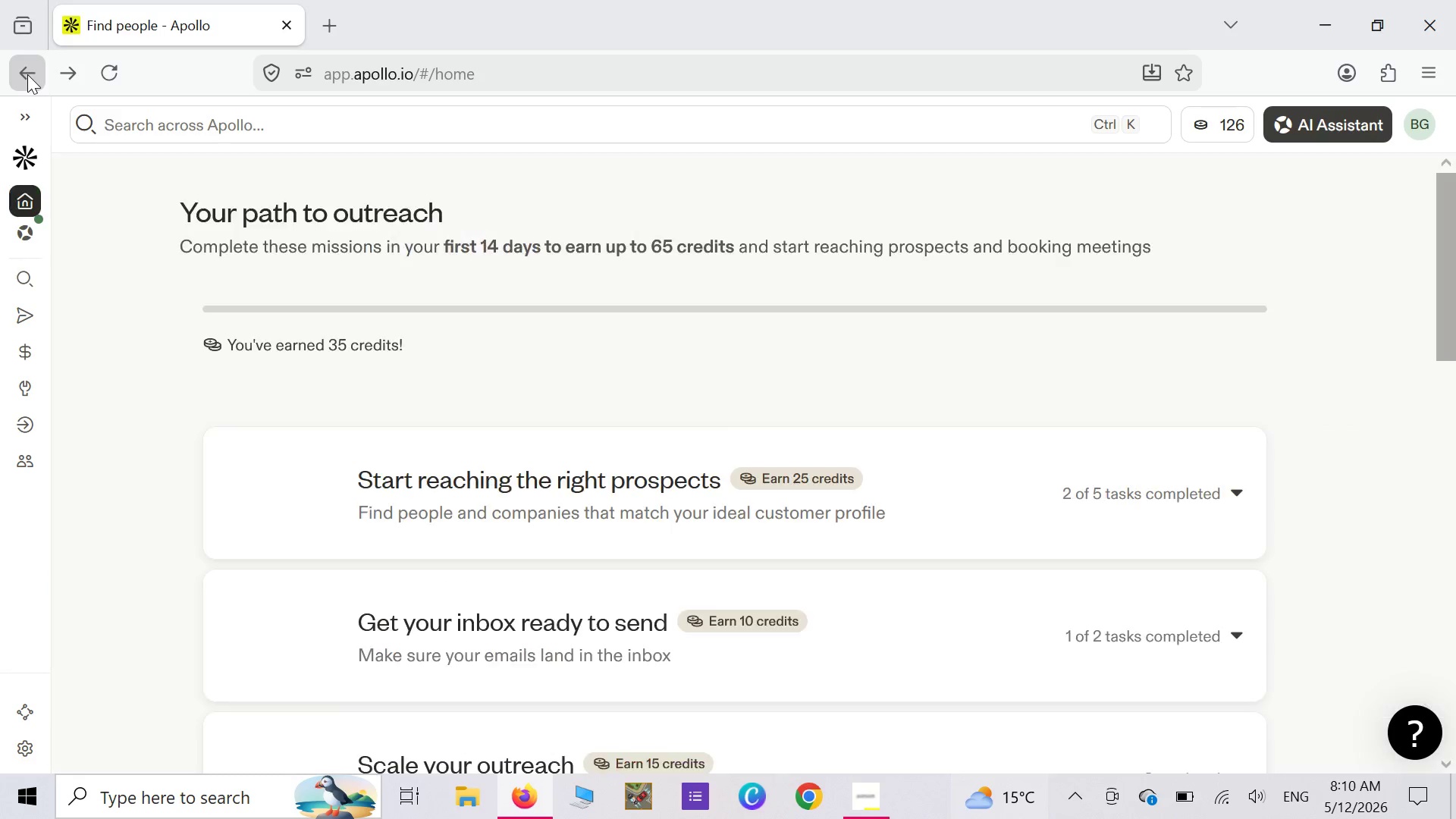 
wait(14.84)
 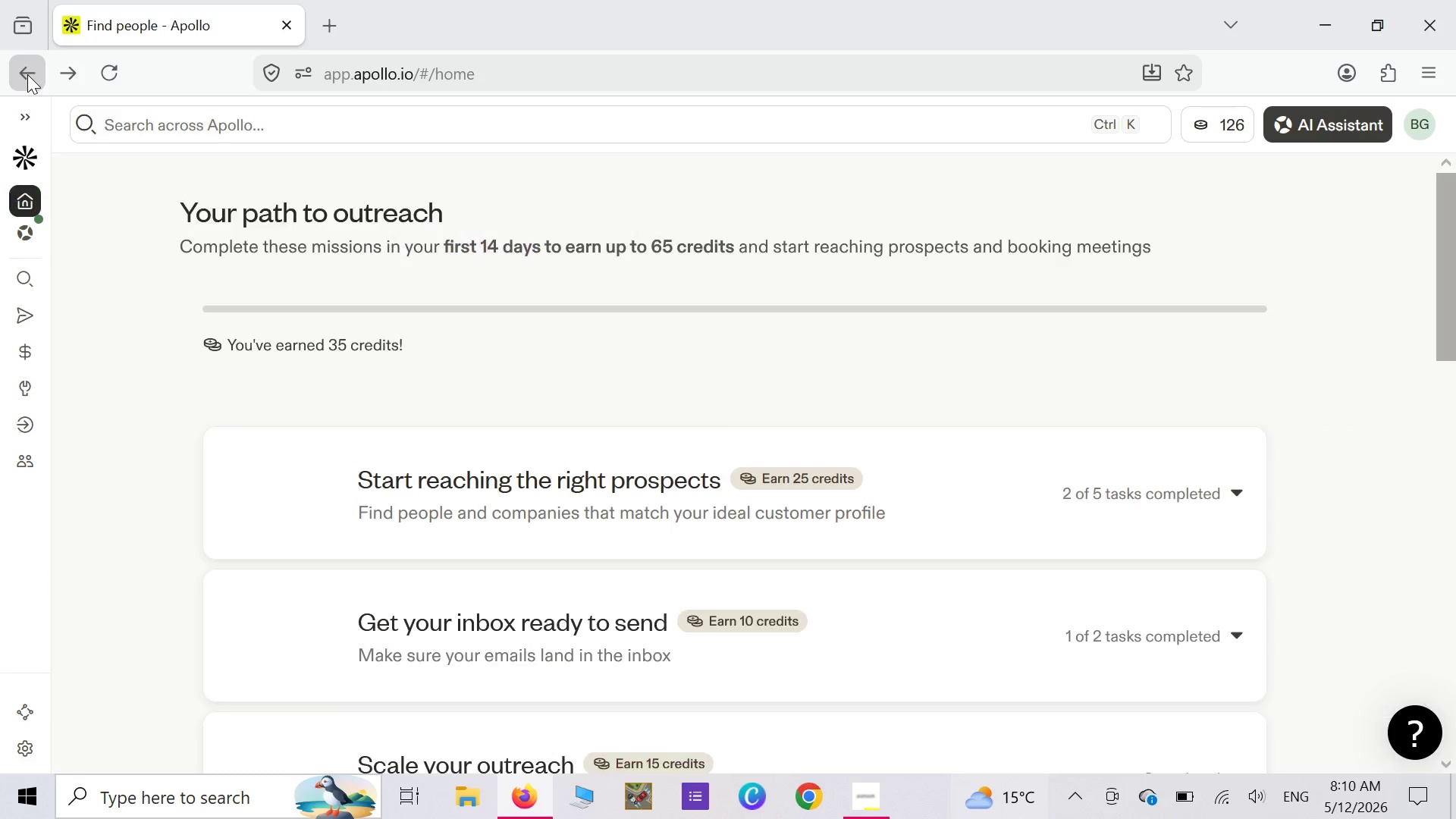 
left_click([27, 286])
 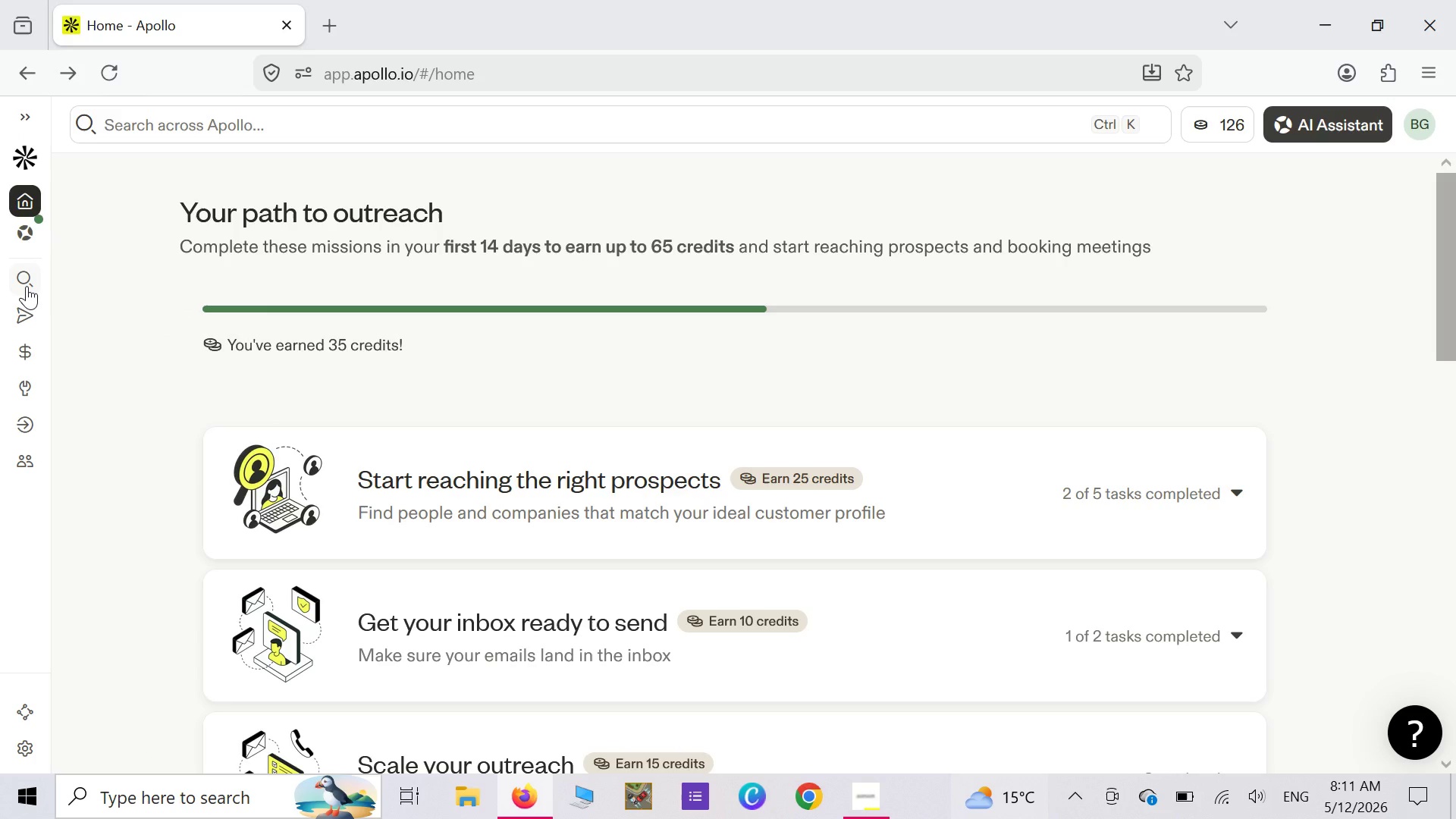 
left_click([27, 286])
 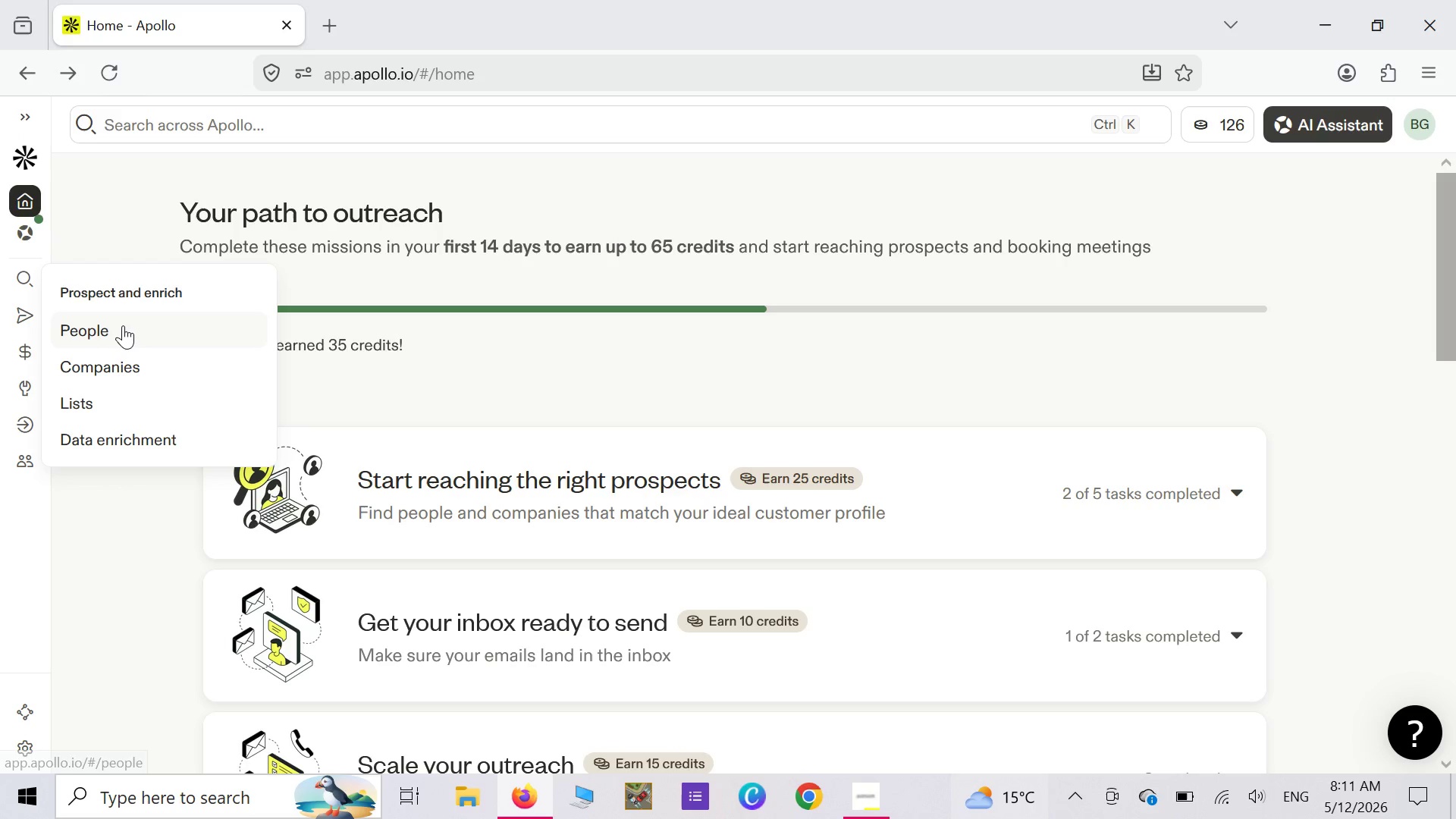 
left_click([123, 325])
 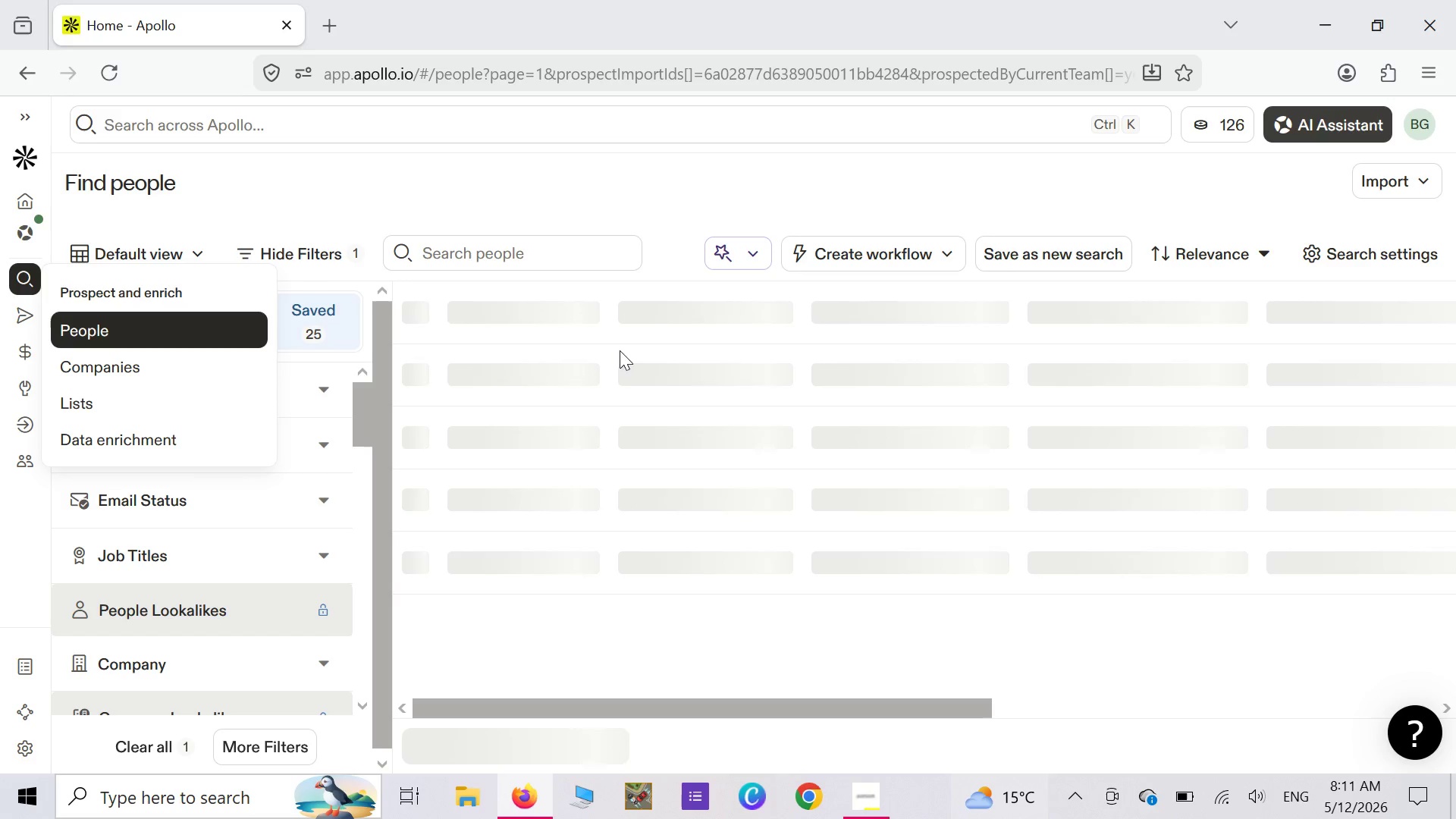 
wait(19.23)
 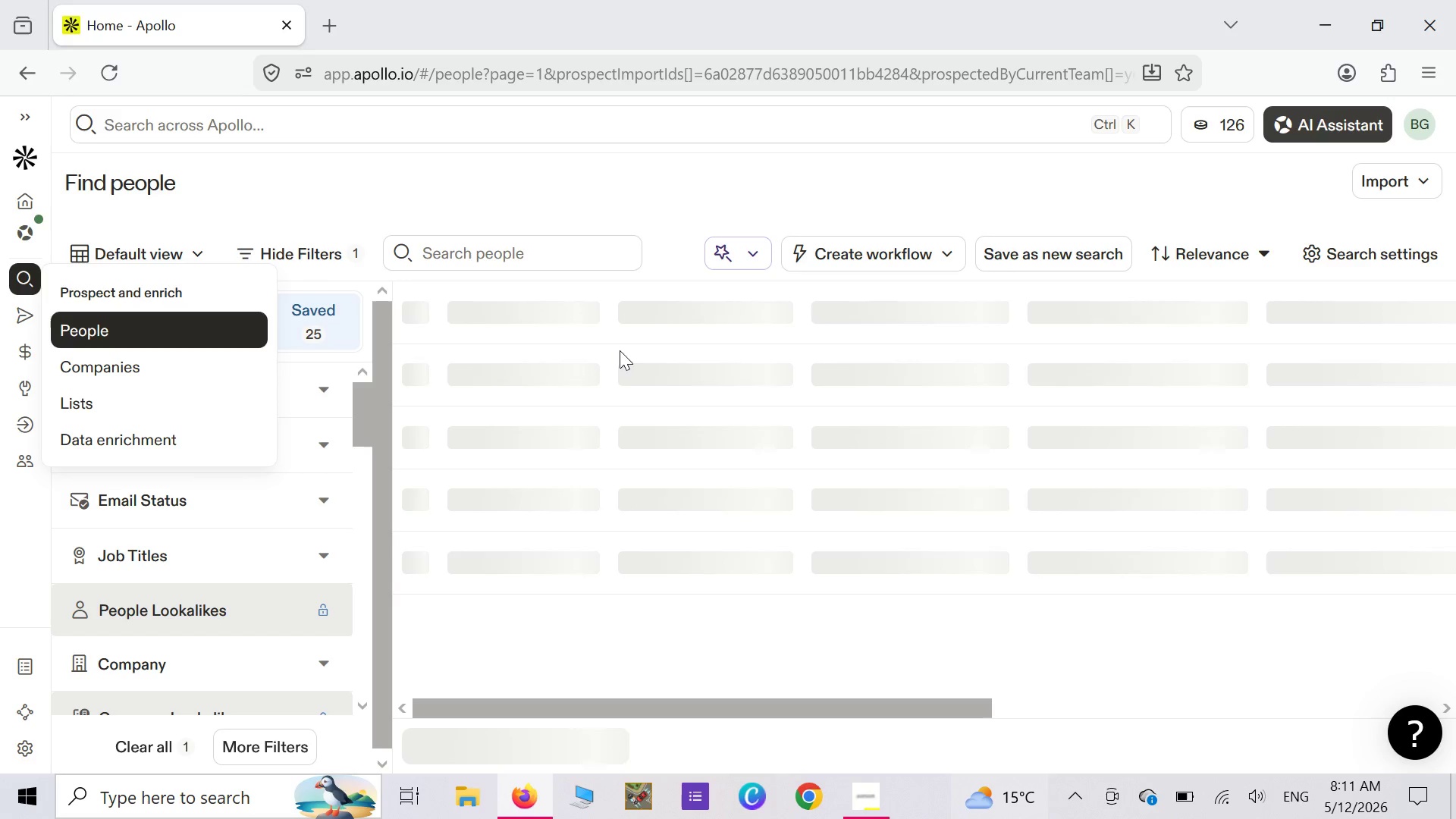 
left_click([212, 328])
 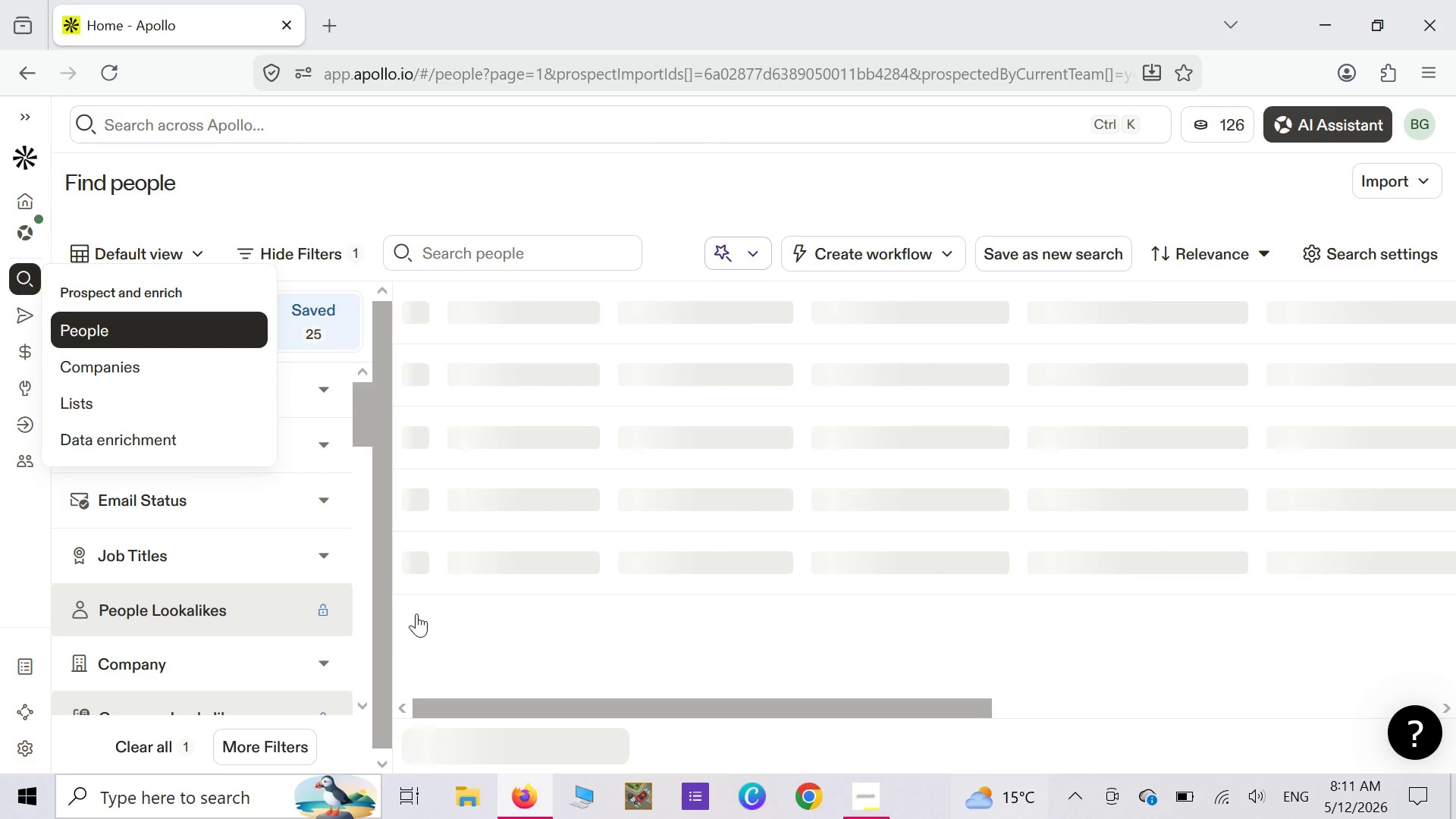 
wait(9.88)
 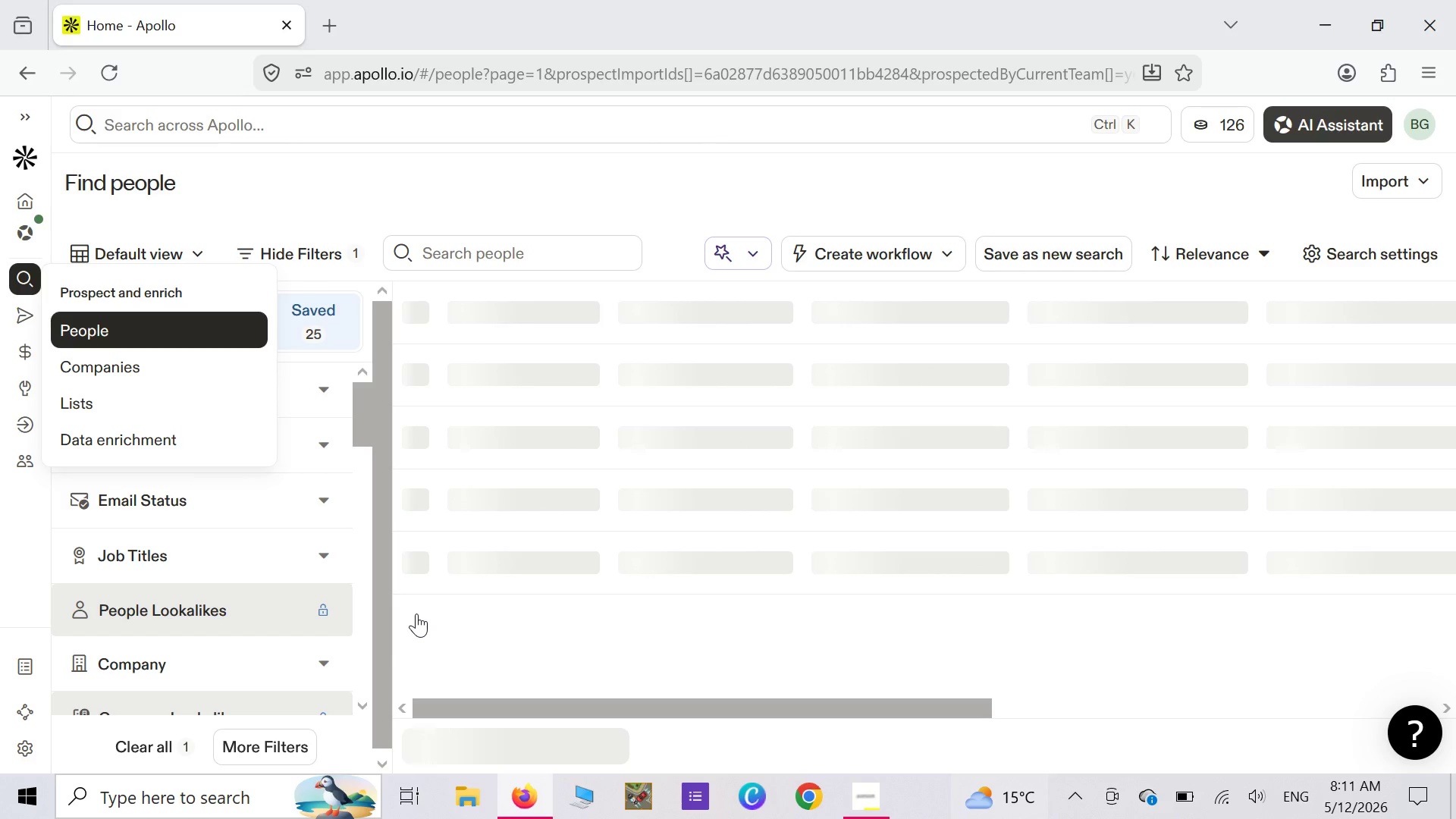 
left_click([541, 148])
 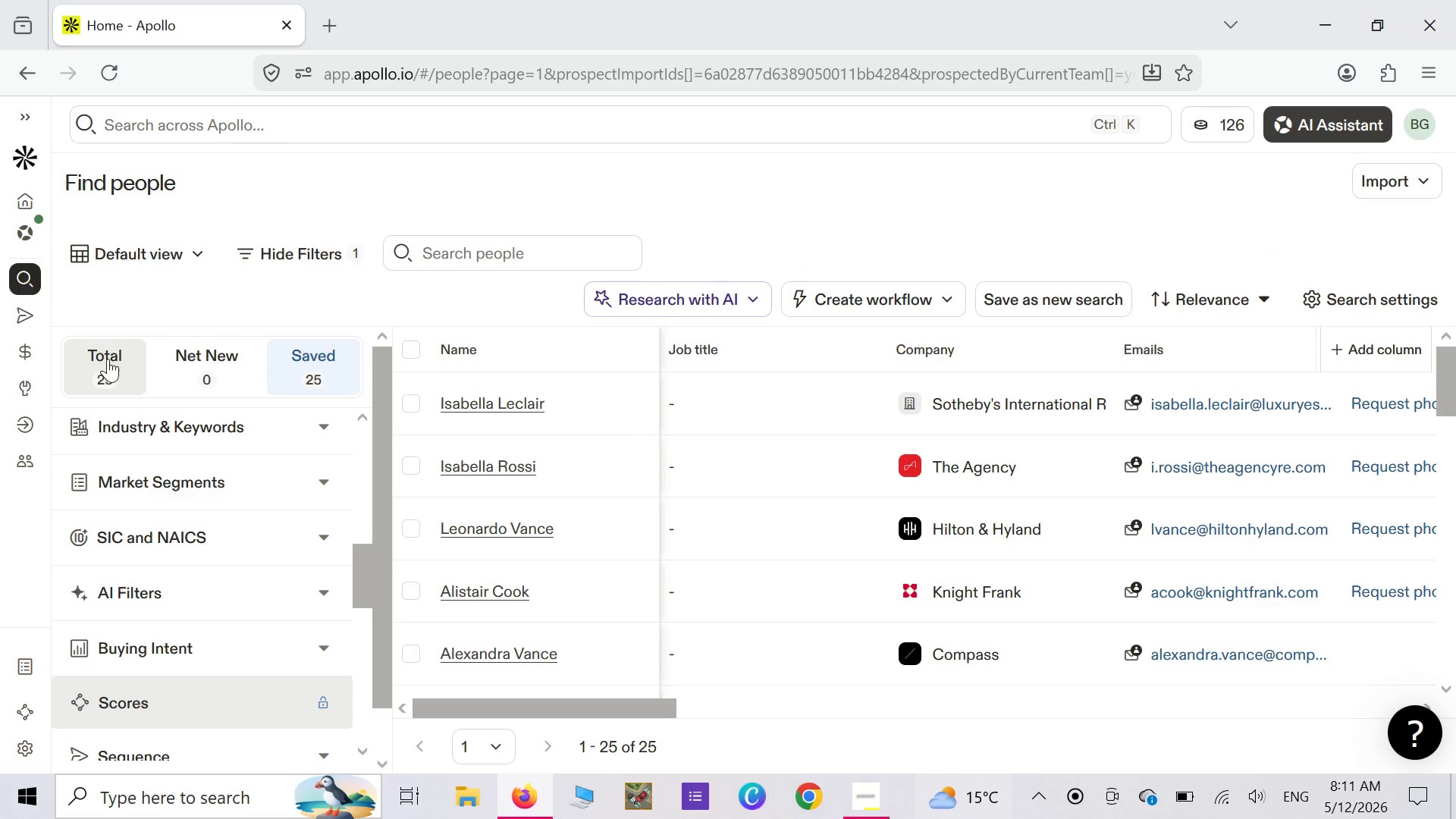 
left_click([116, 363])
 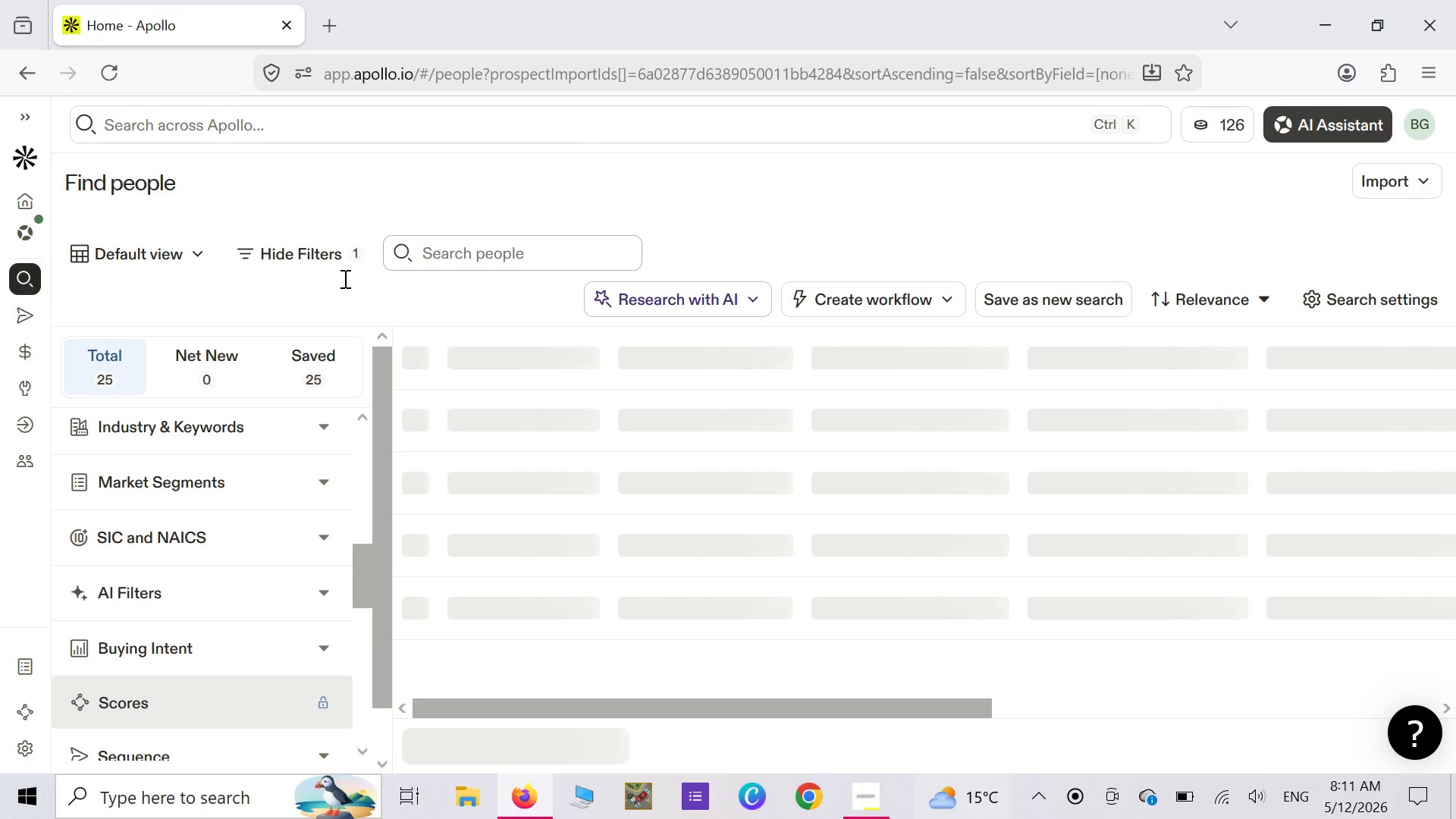 
wait(6.62)
 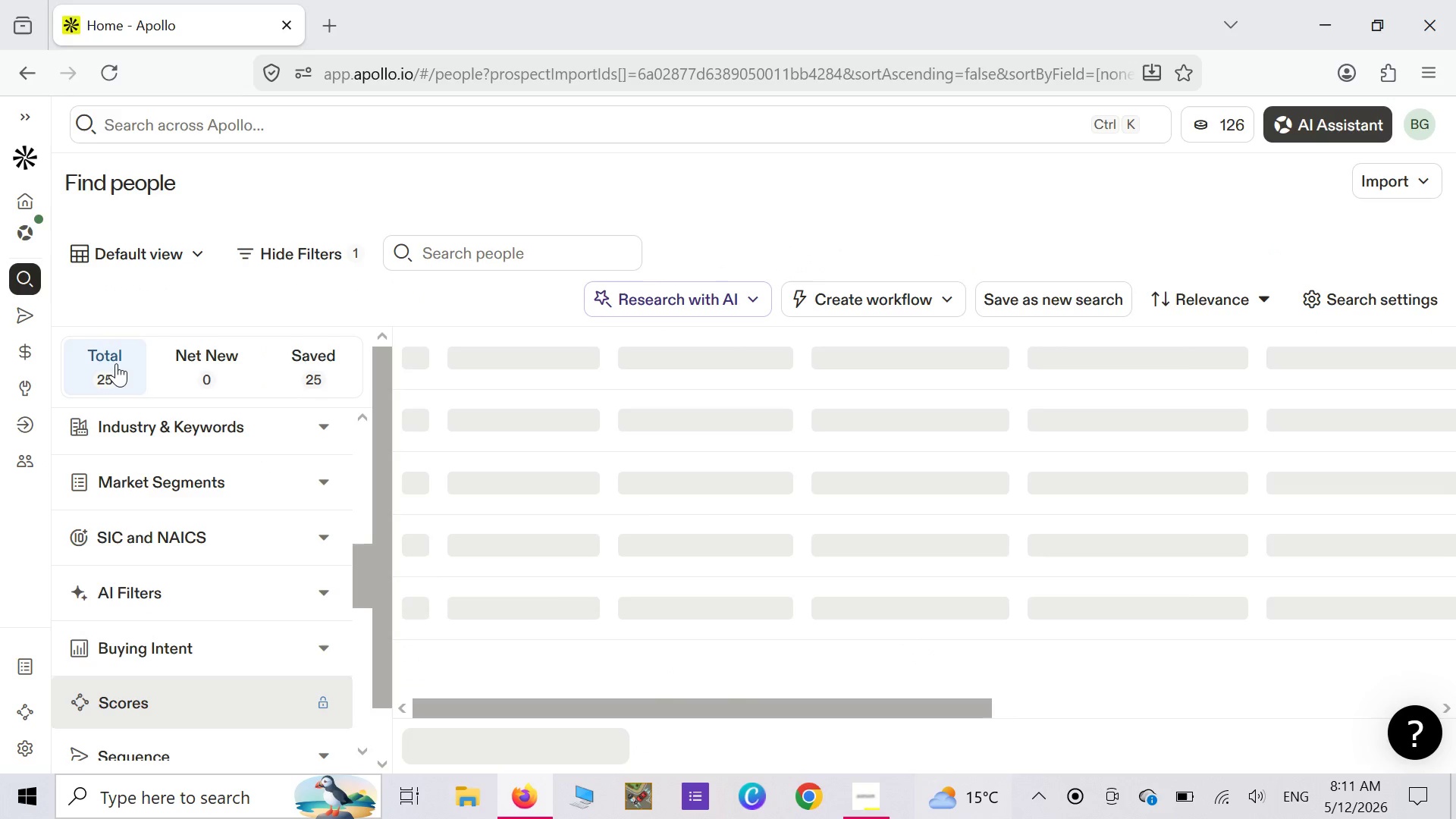 
left_click([353, 246])
 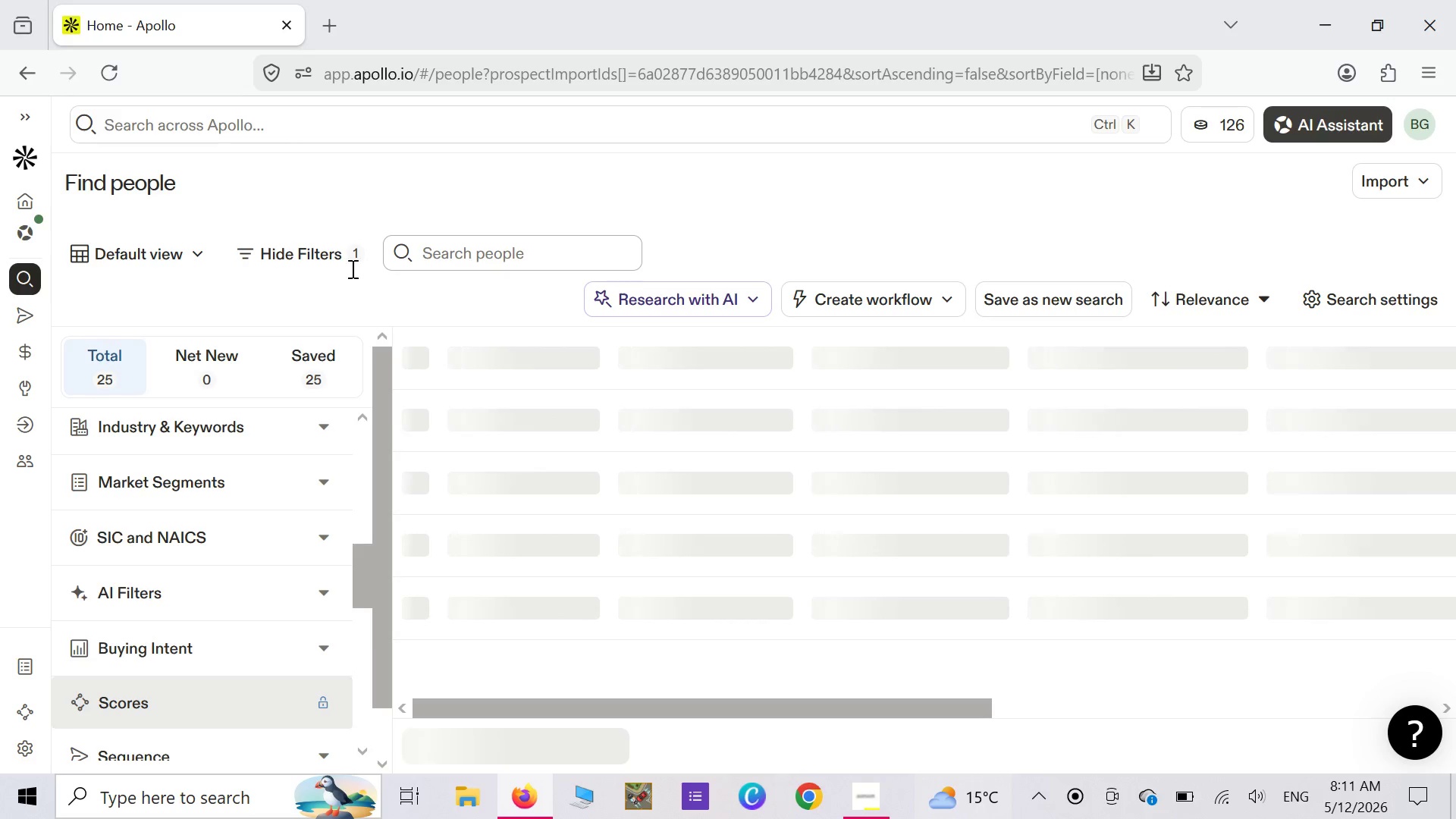 
left_click([350, 261])
 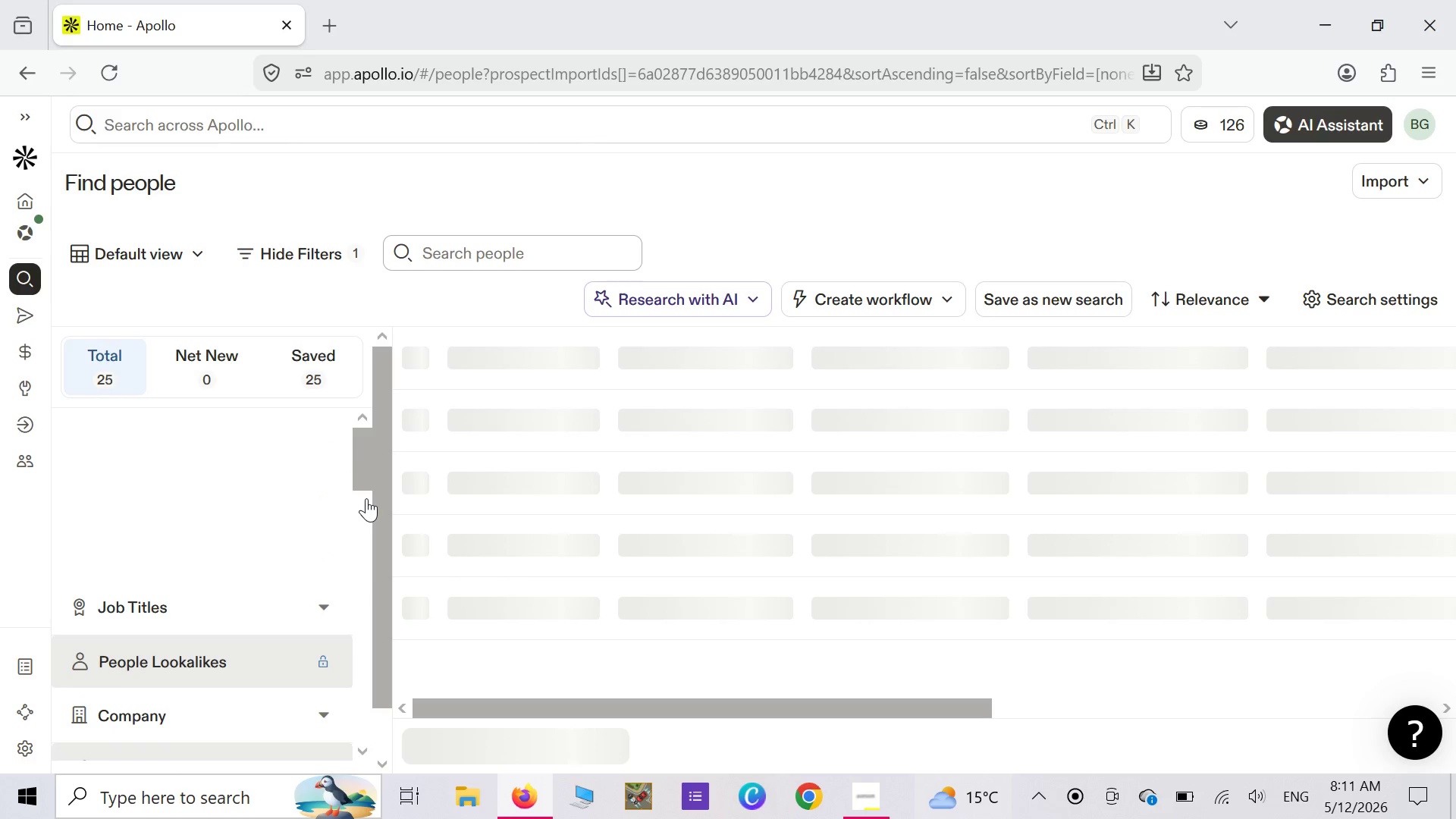 
wait(10.09)
 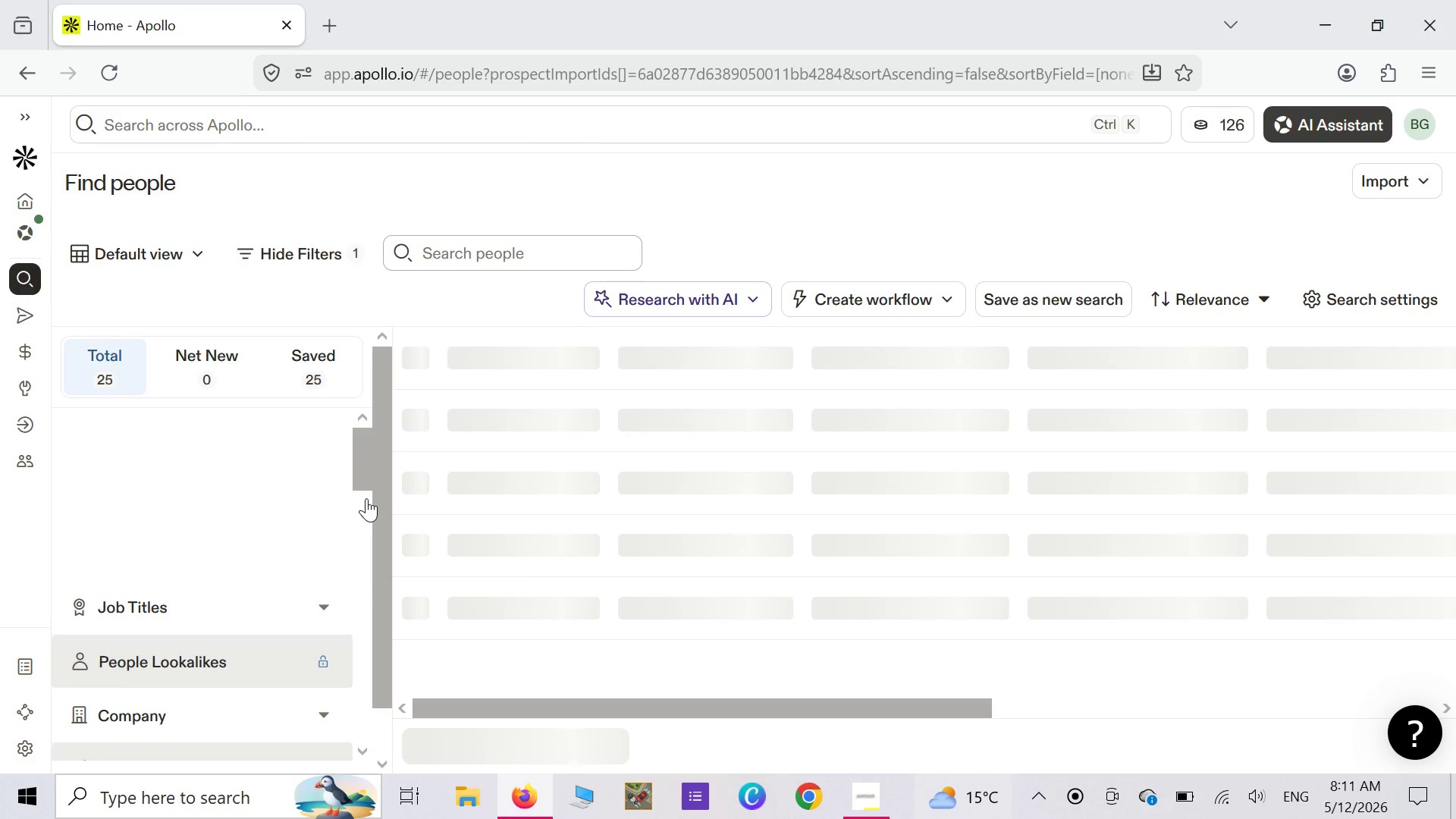 
left_click([252, 254])
 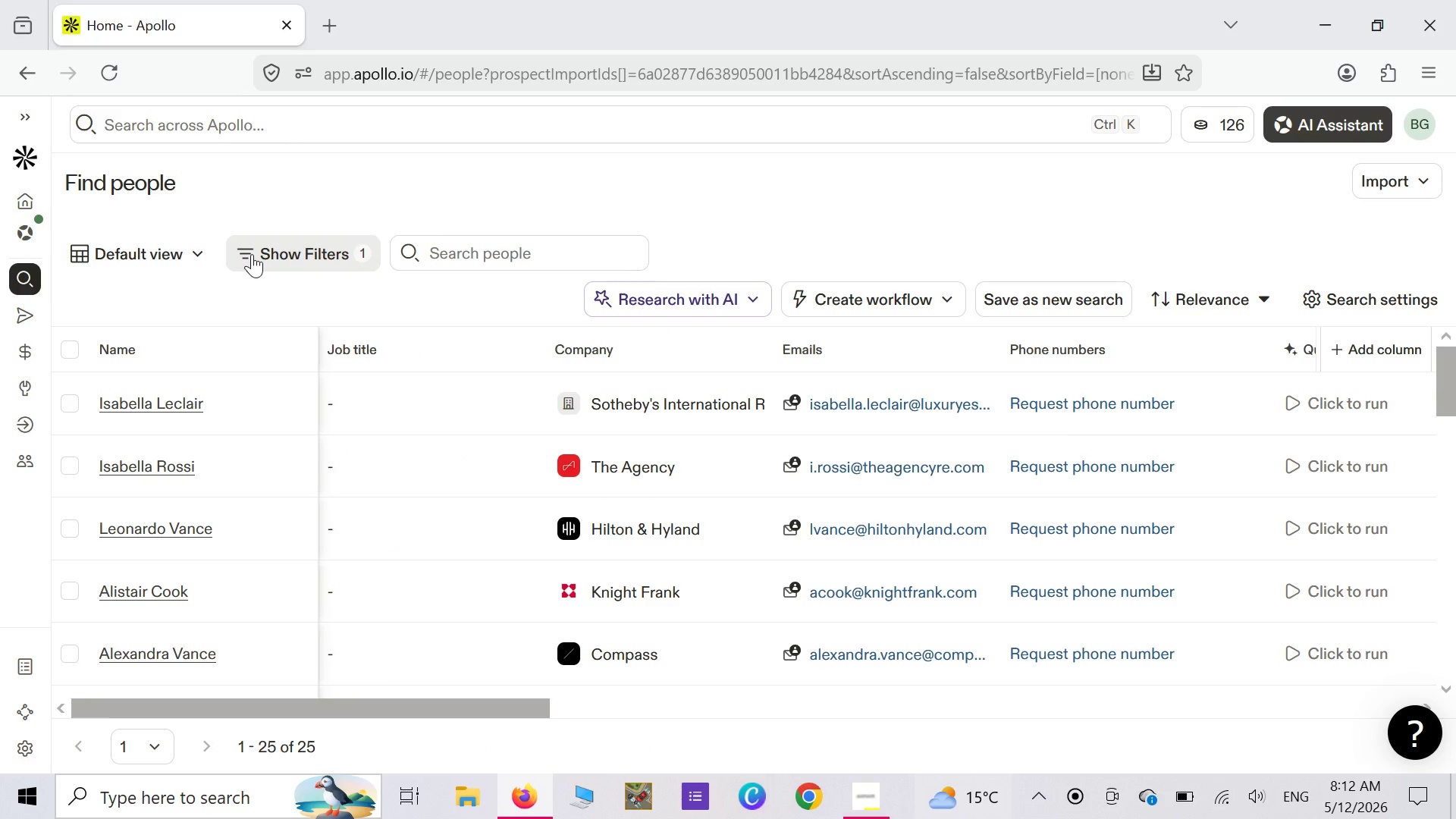 
wait(5.02)
 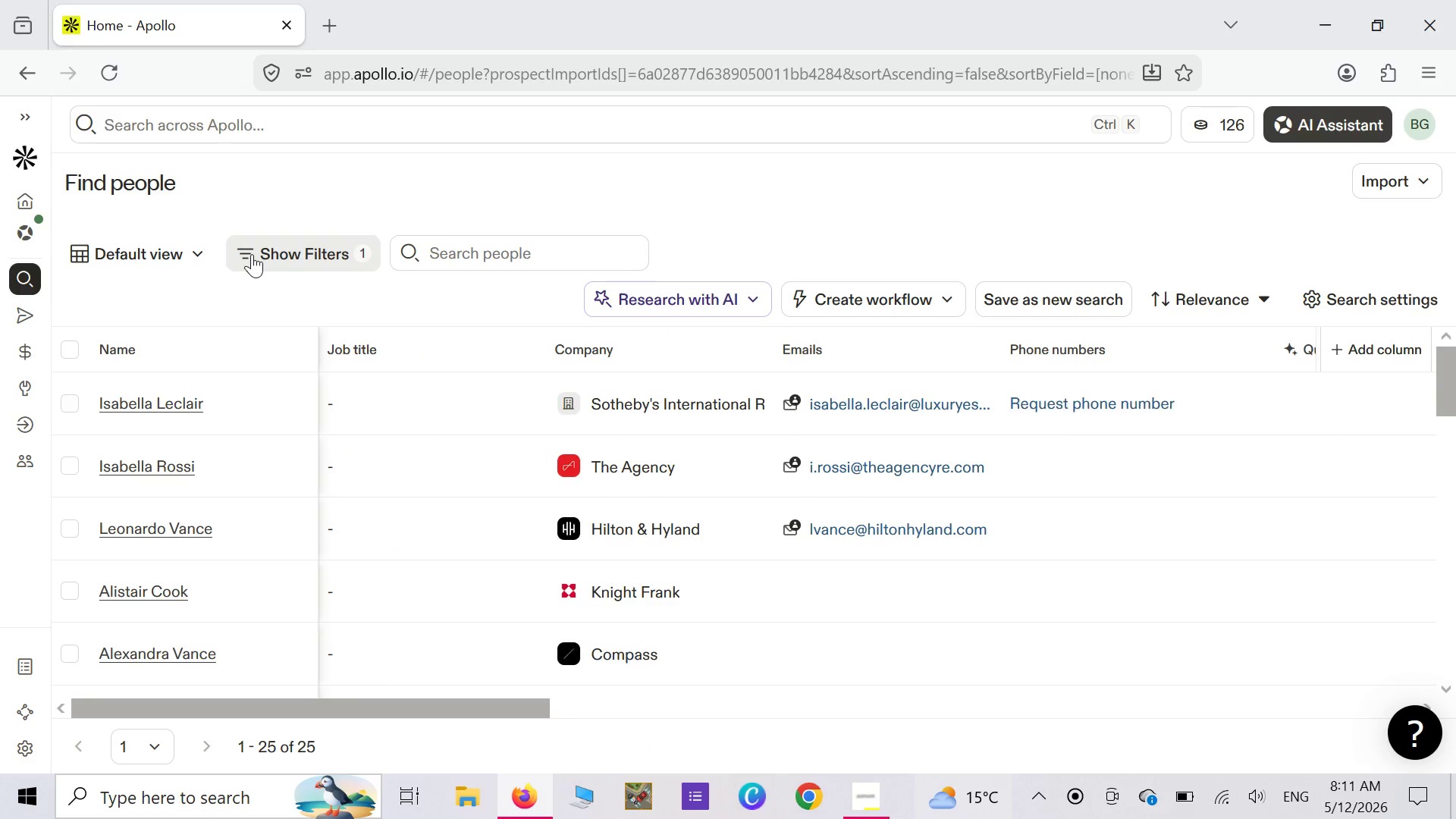 
left_click([252, 254])
 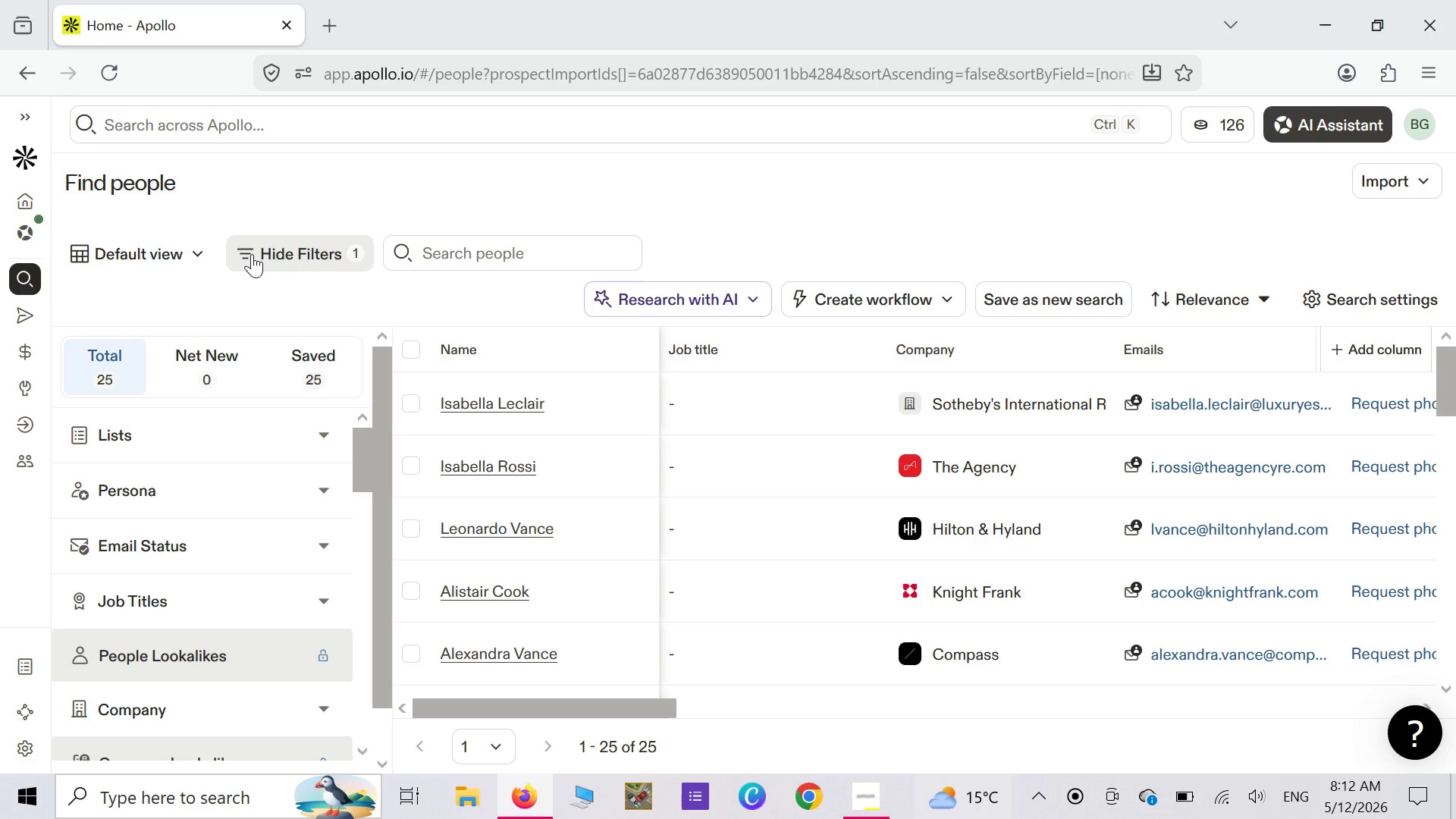 
left_click([252, 254])
 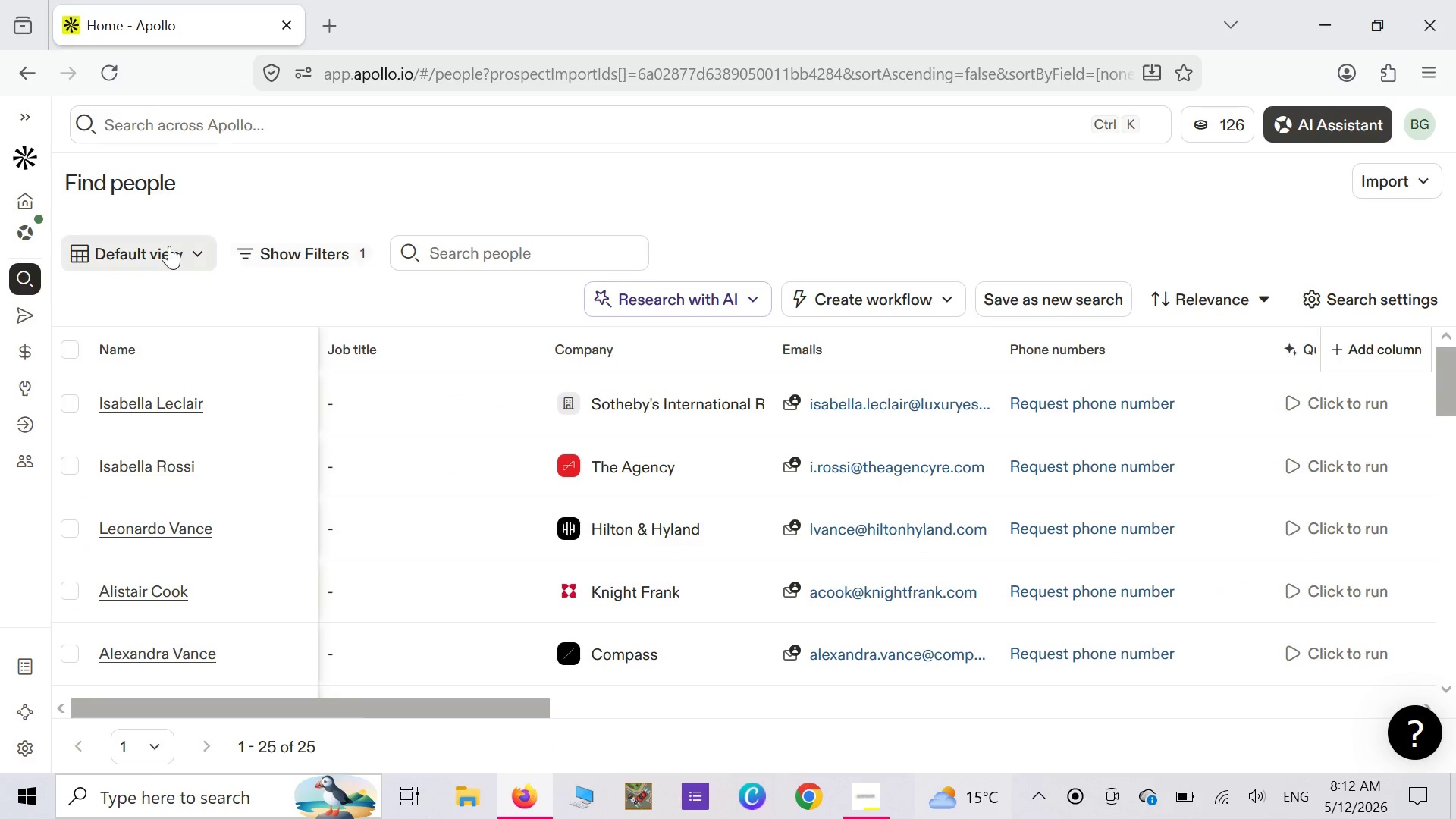 
wait(5.08)
 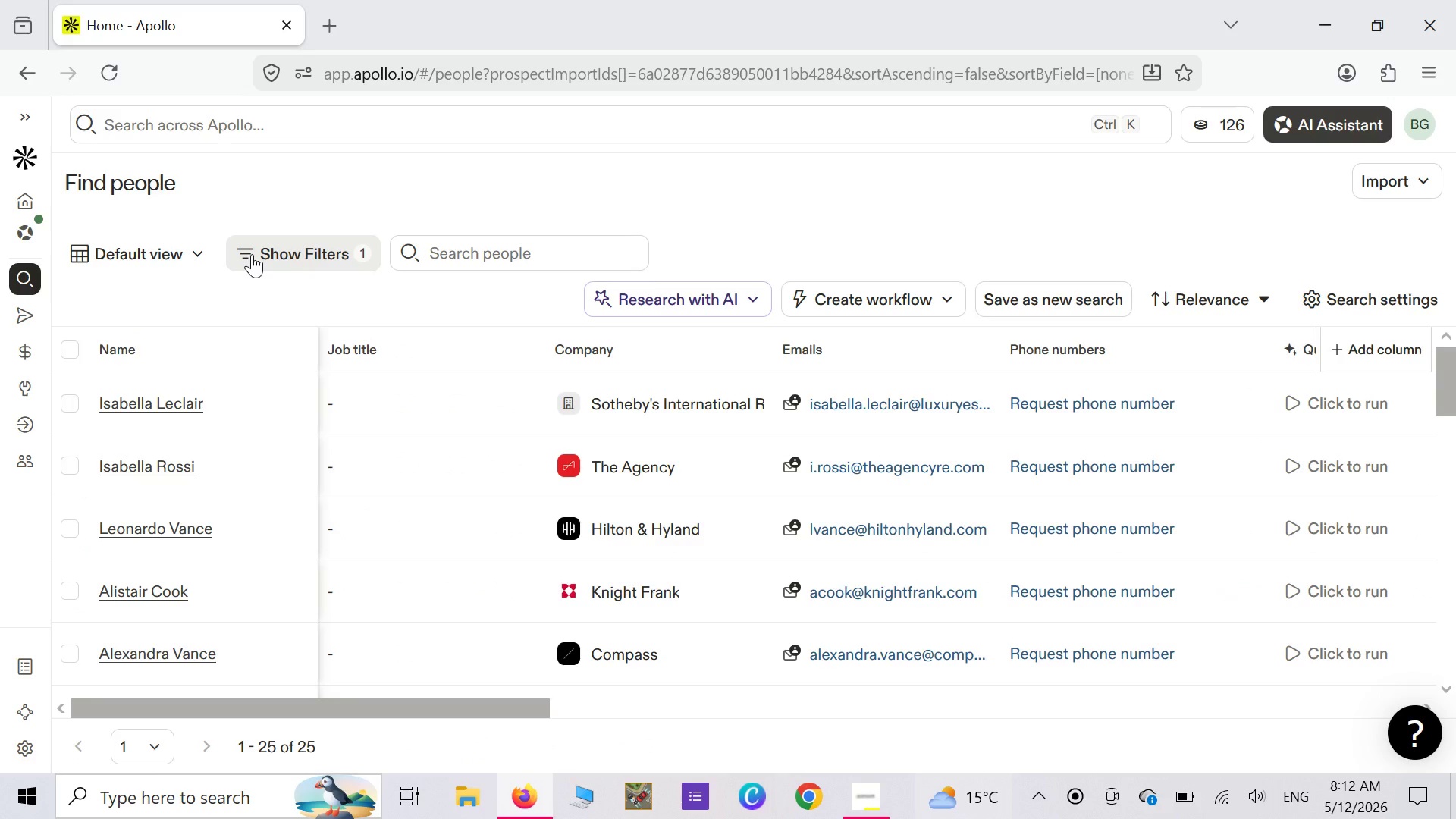 
left_click([193, 251])
 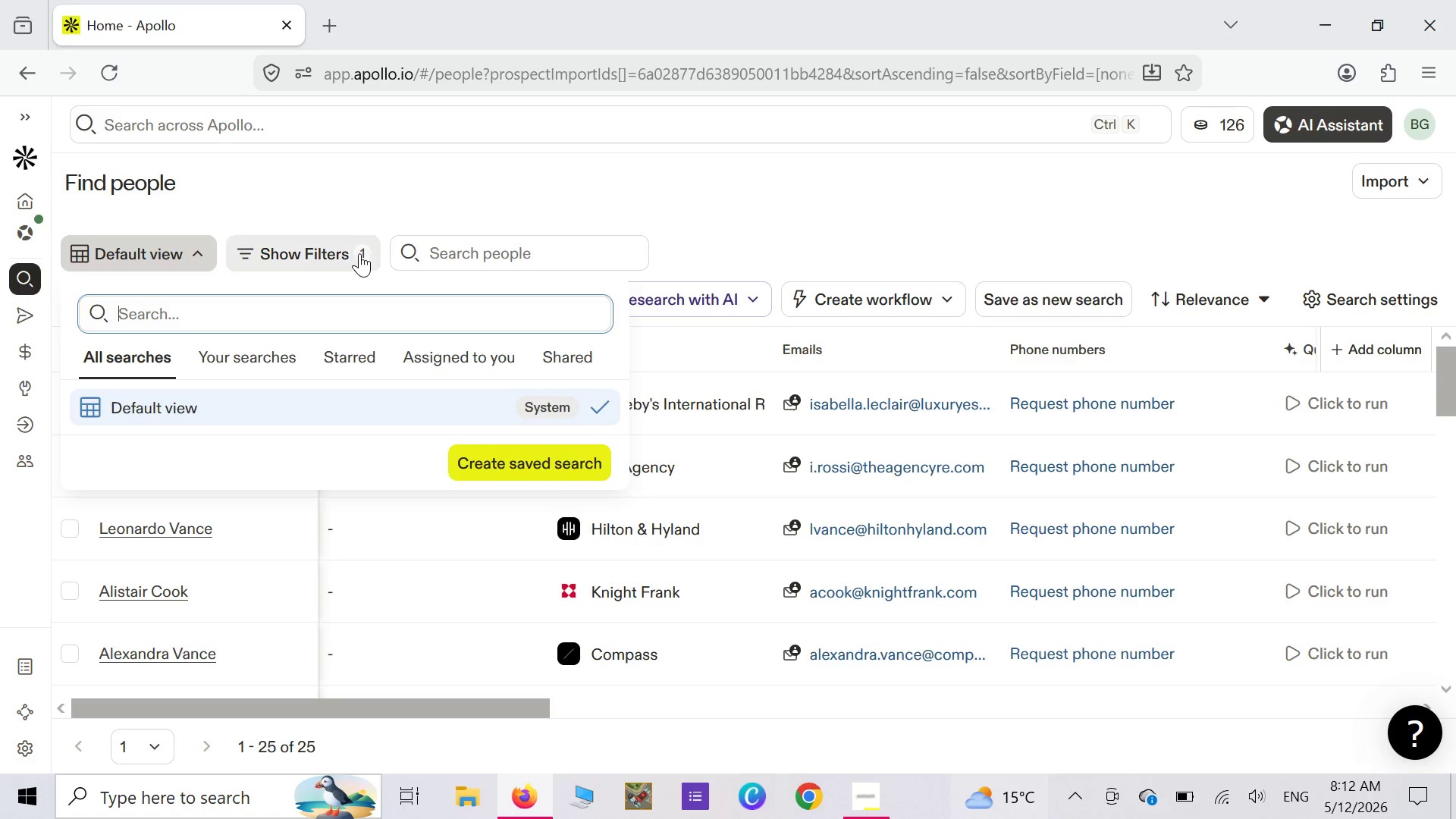 
wait(15.78)
 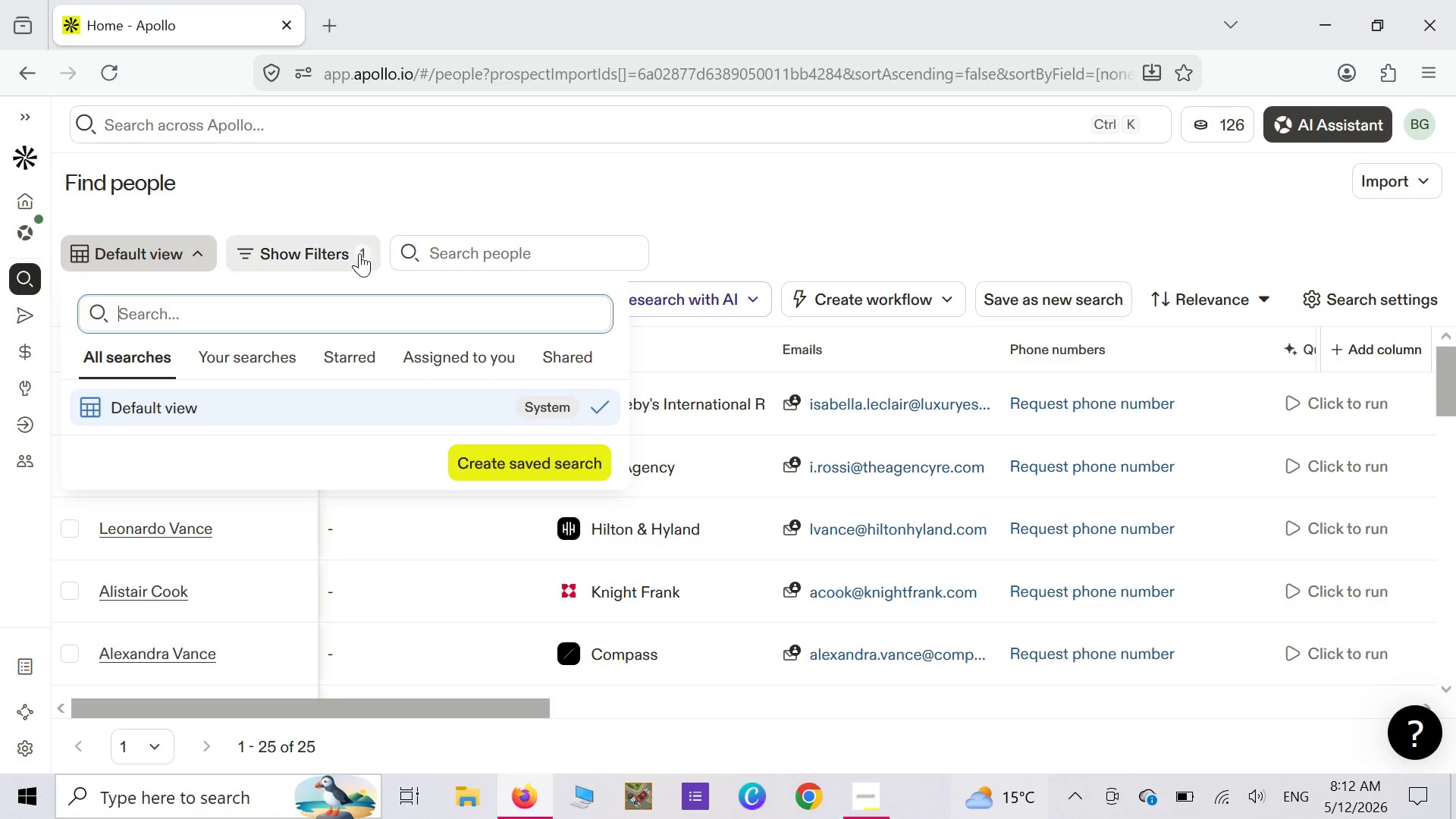 
left_click([176, 409])
 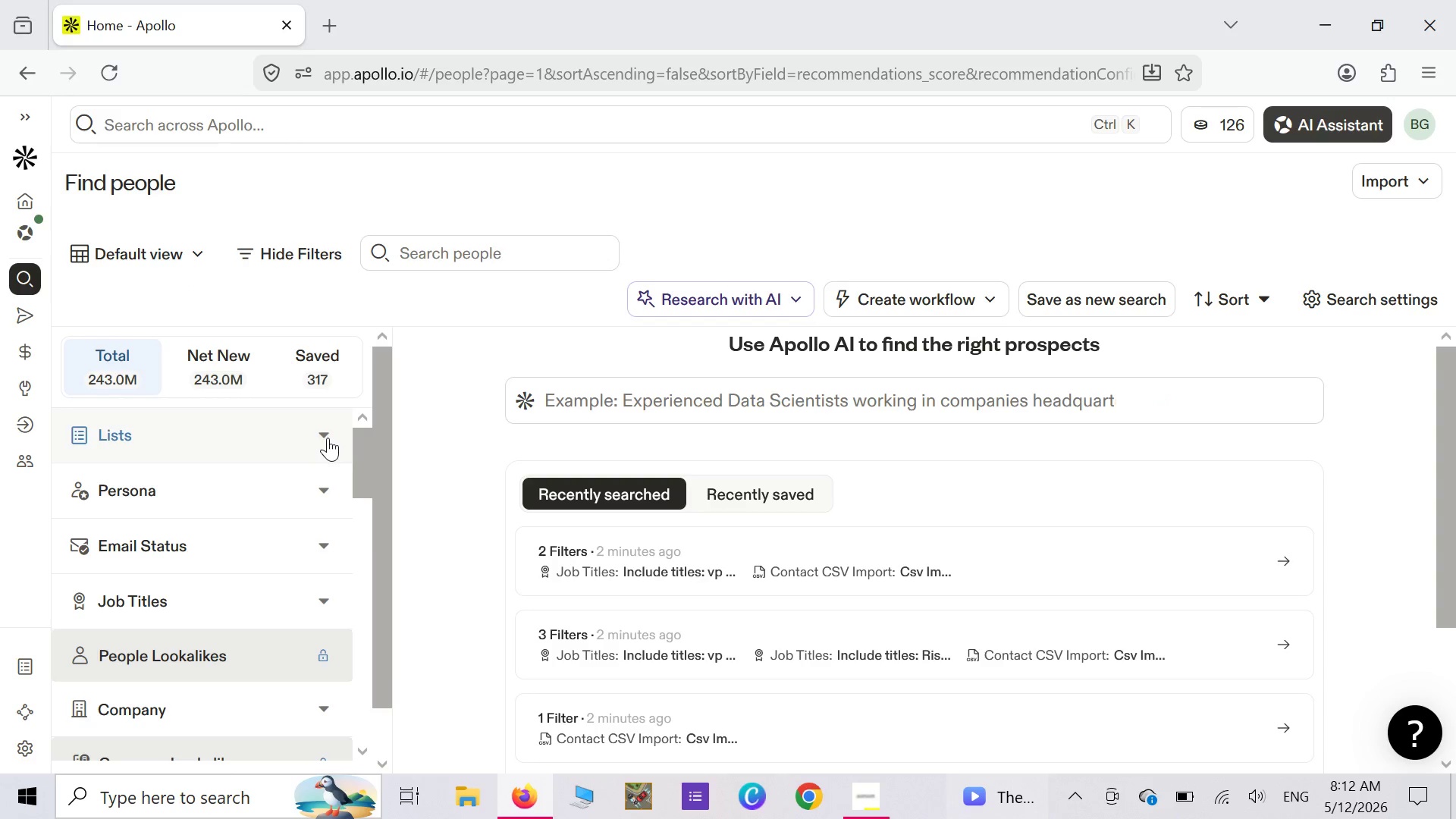 
wait(22.98)
 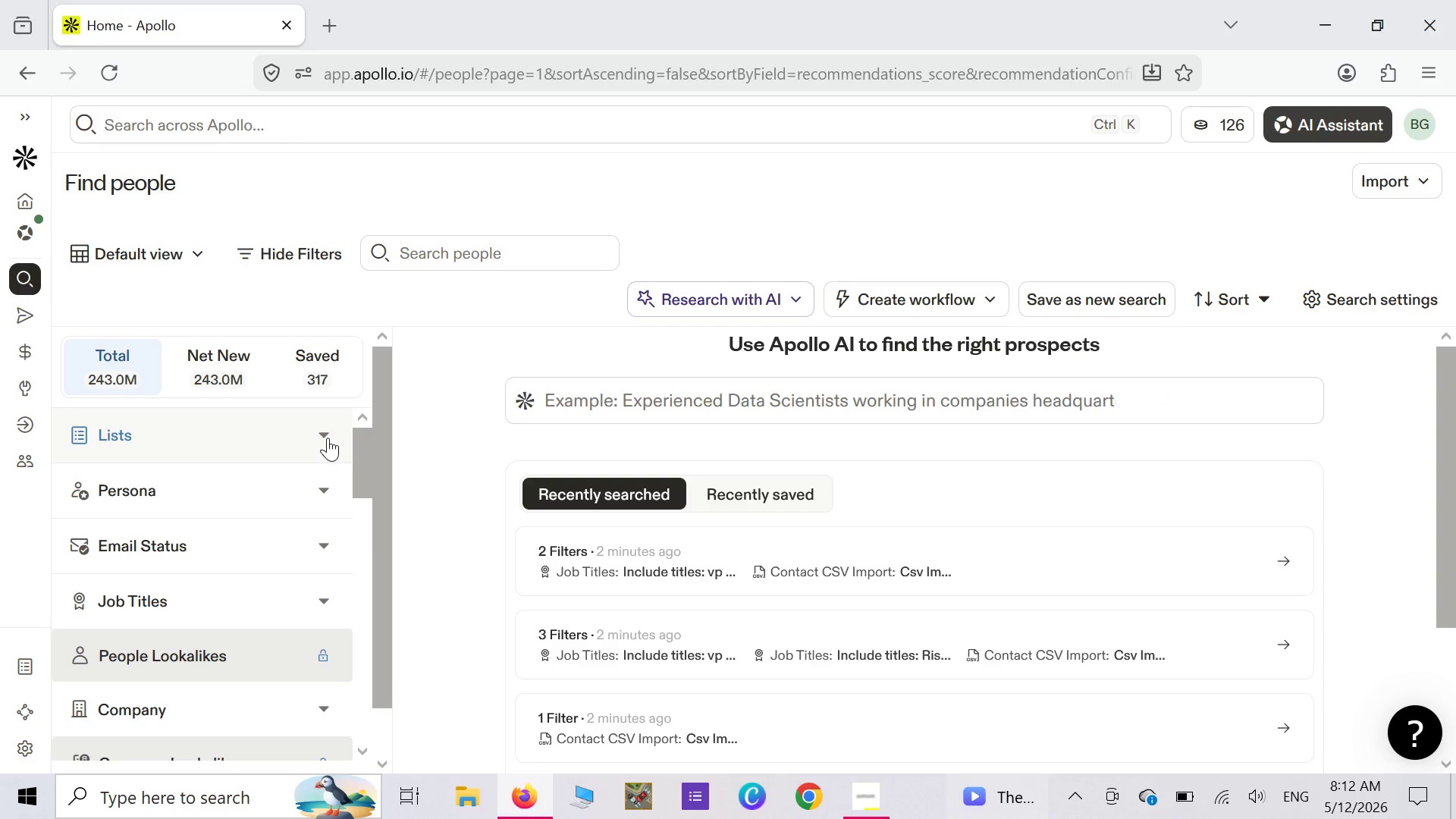 
left_click([324, 595])
 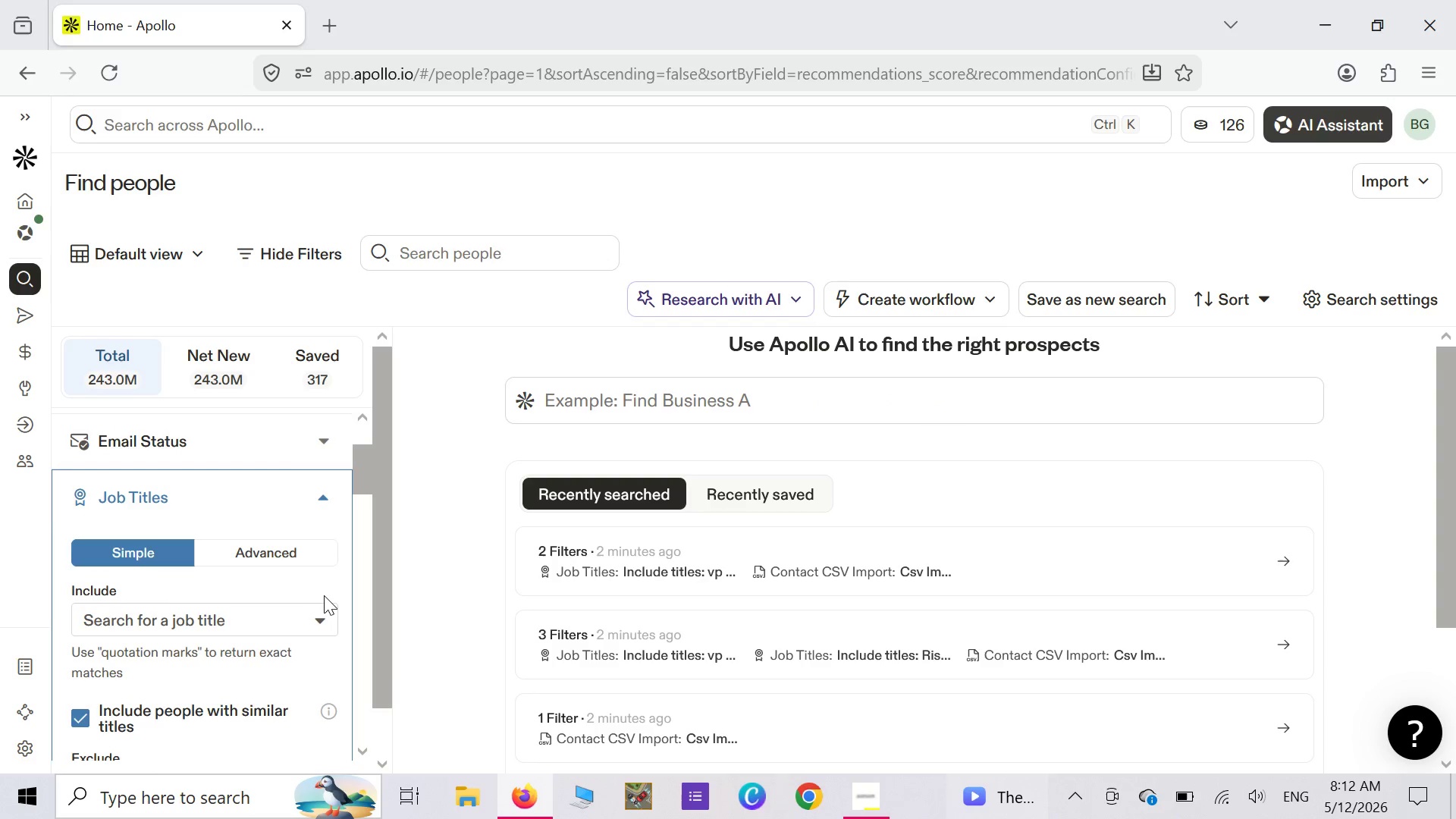 
left_click([228, 614])
 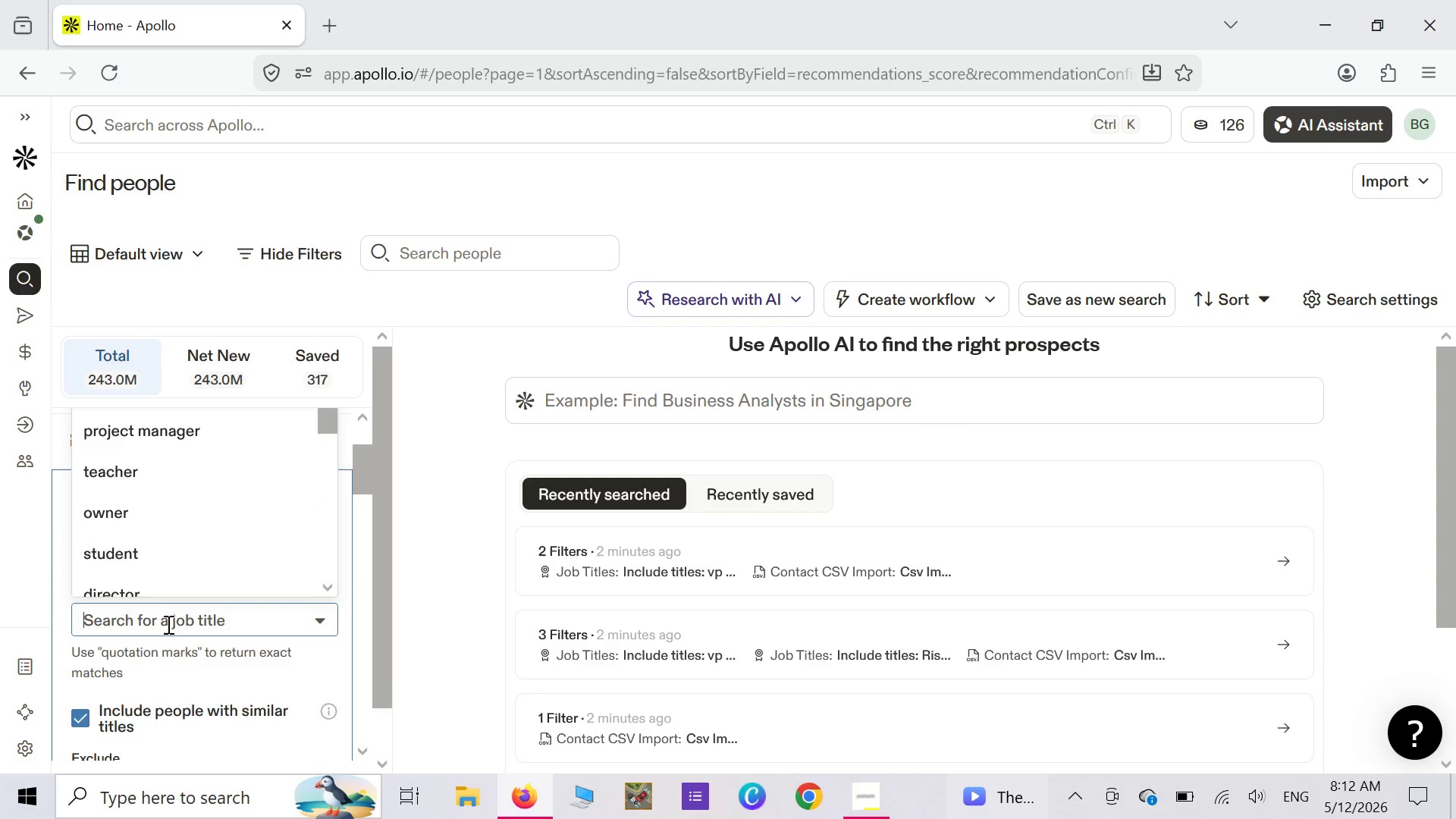 
left_click([166, 625])
 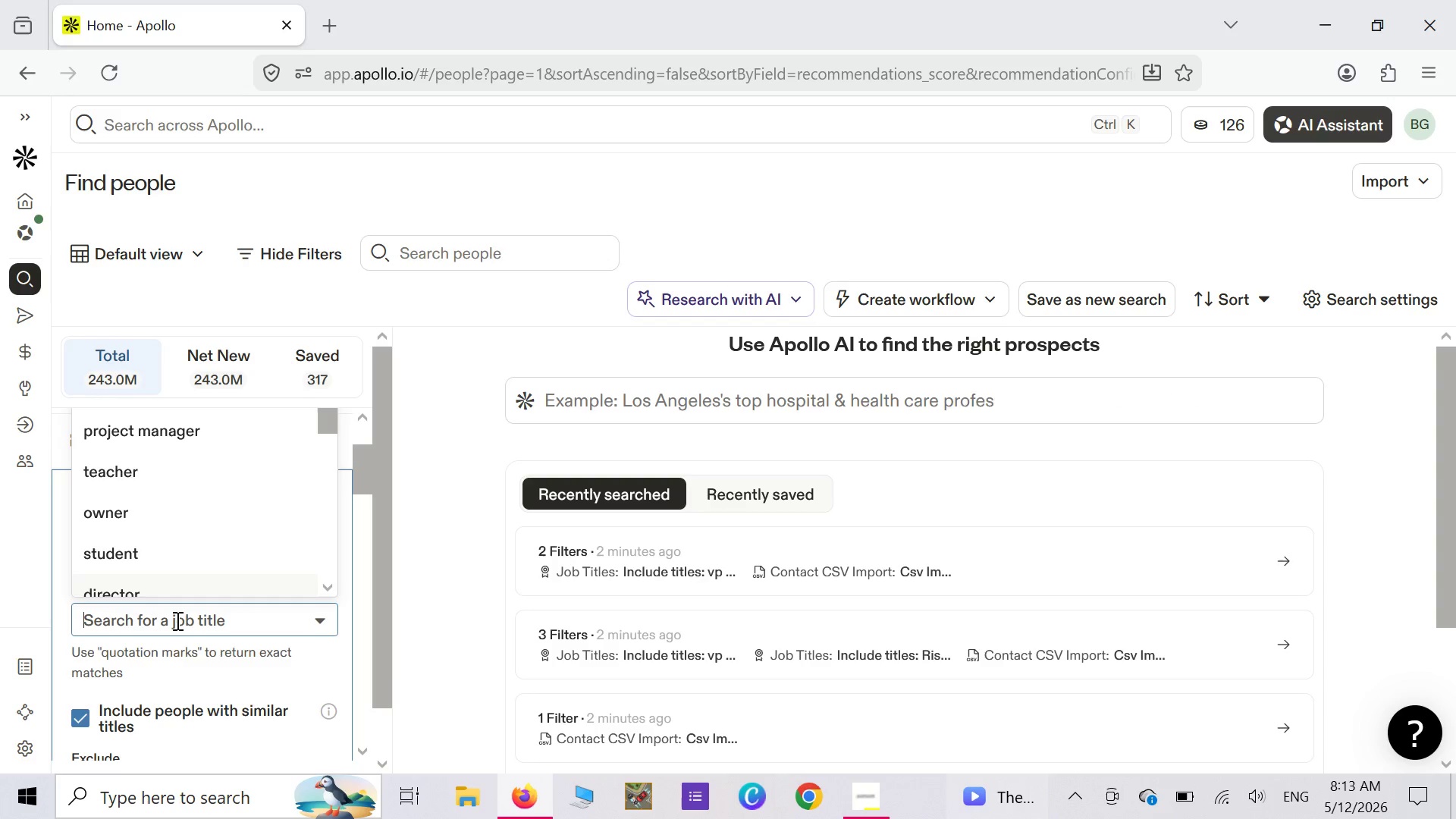 
wait(34.69)
 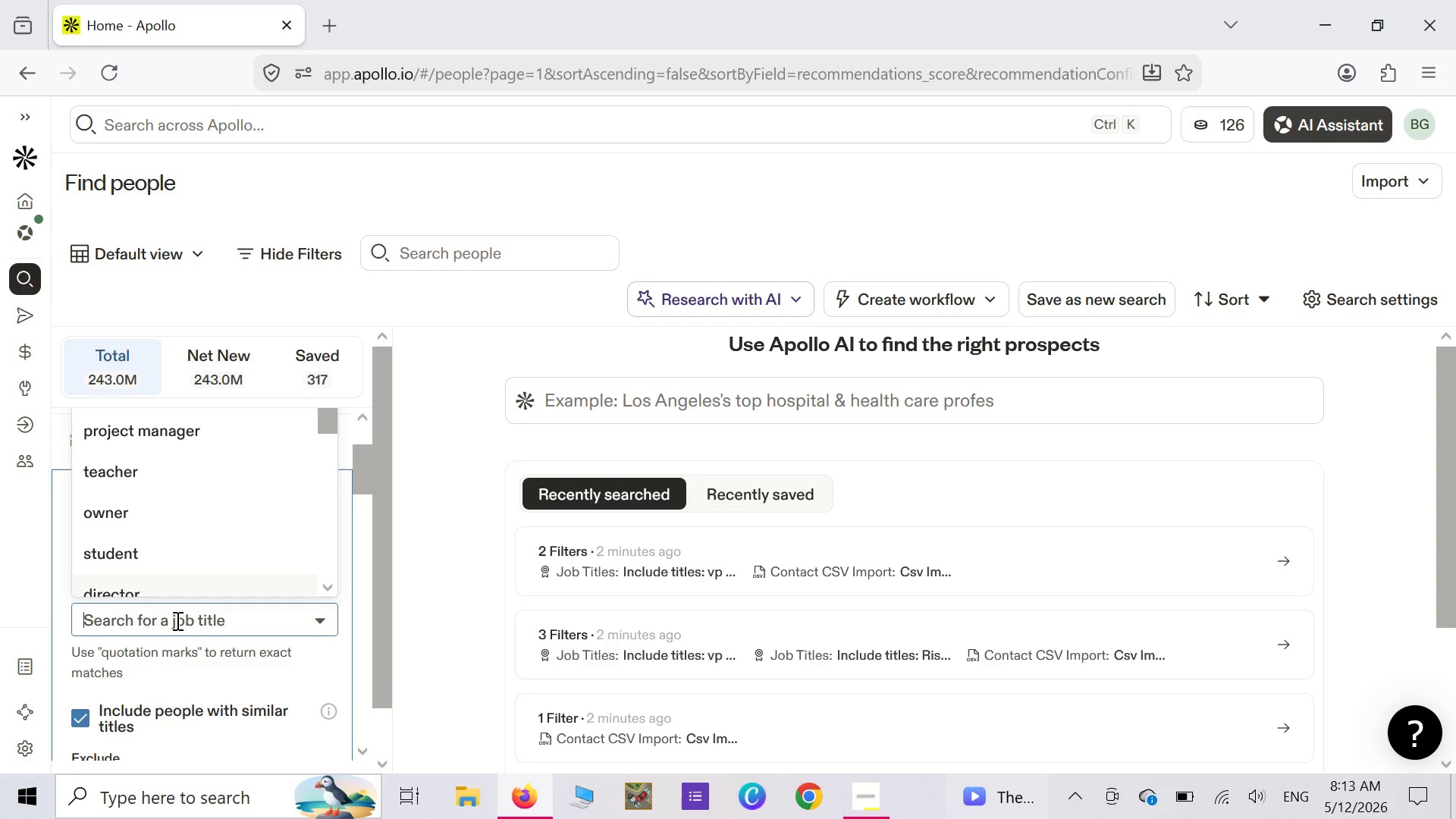 
type(VP O)
key(Backspace)
type(of Operations)
 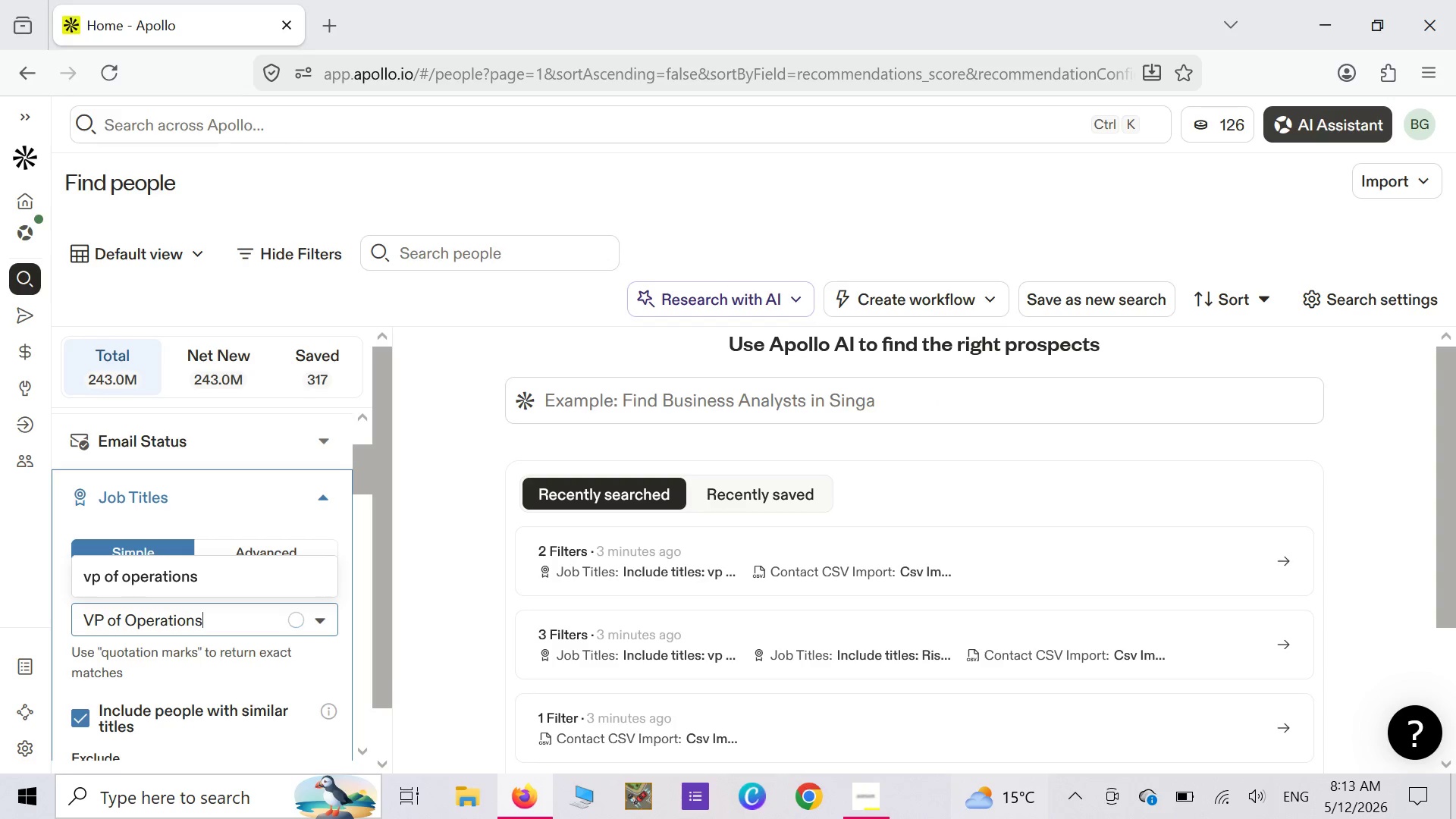 
key(Enter)
 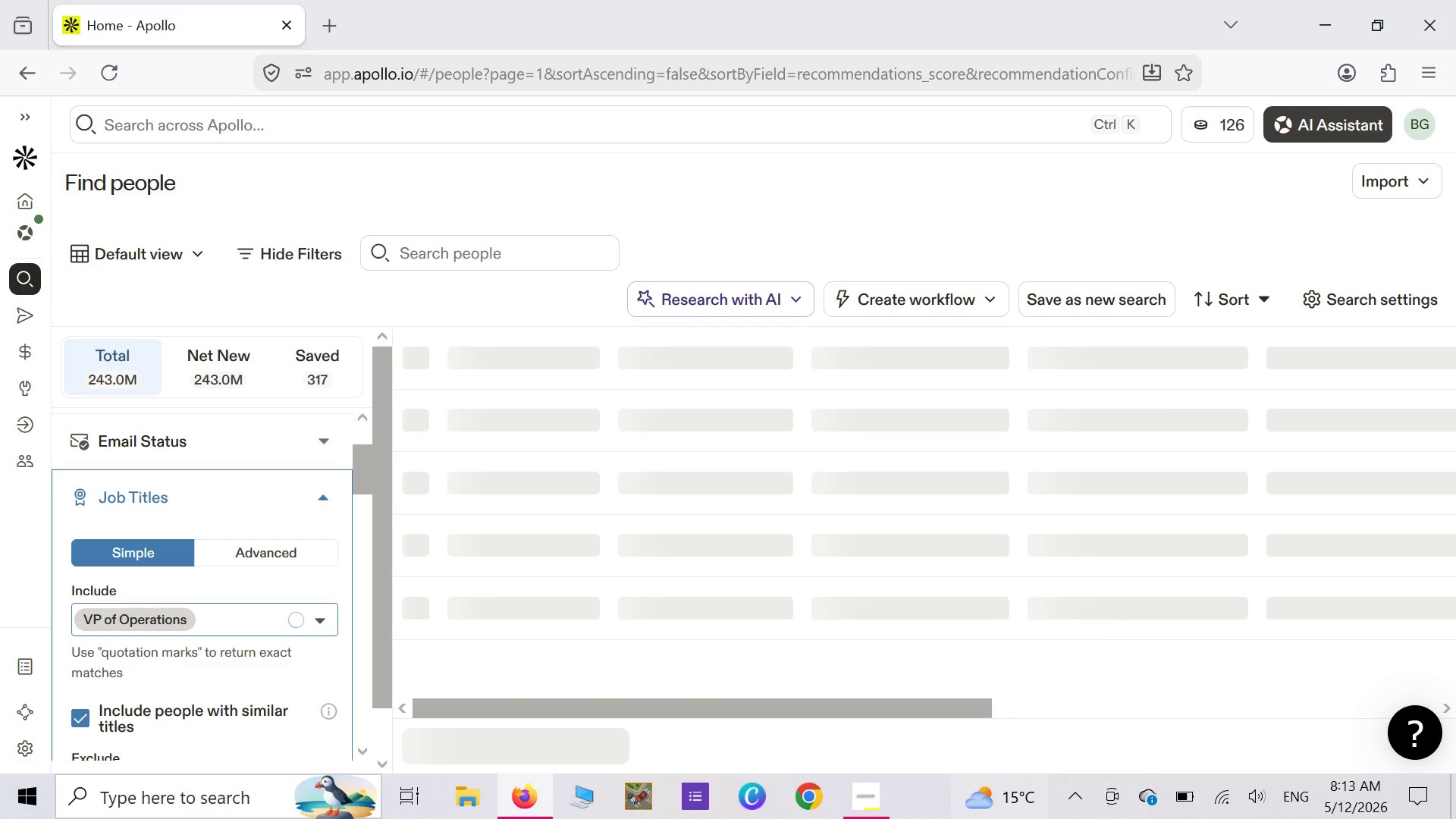 
type(Rist)
 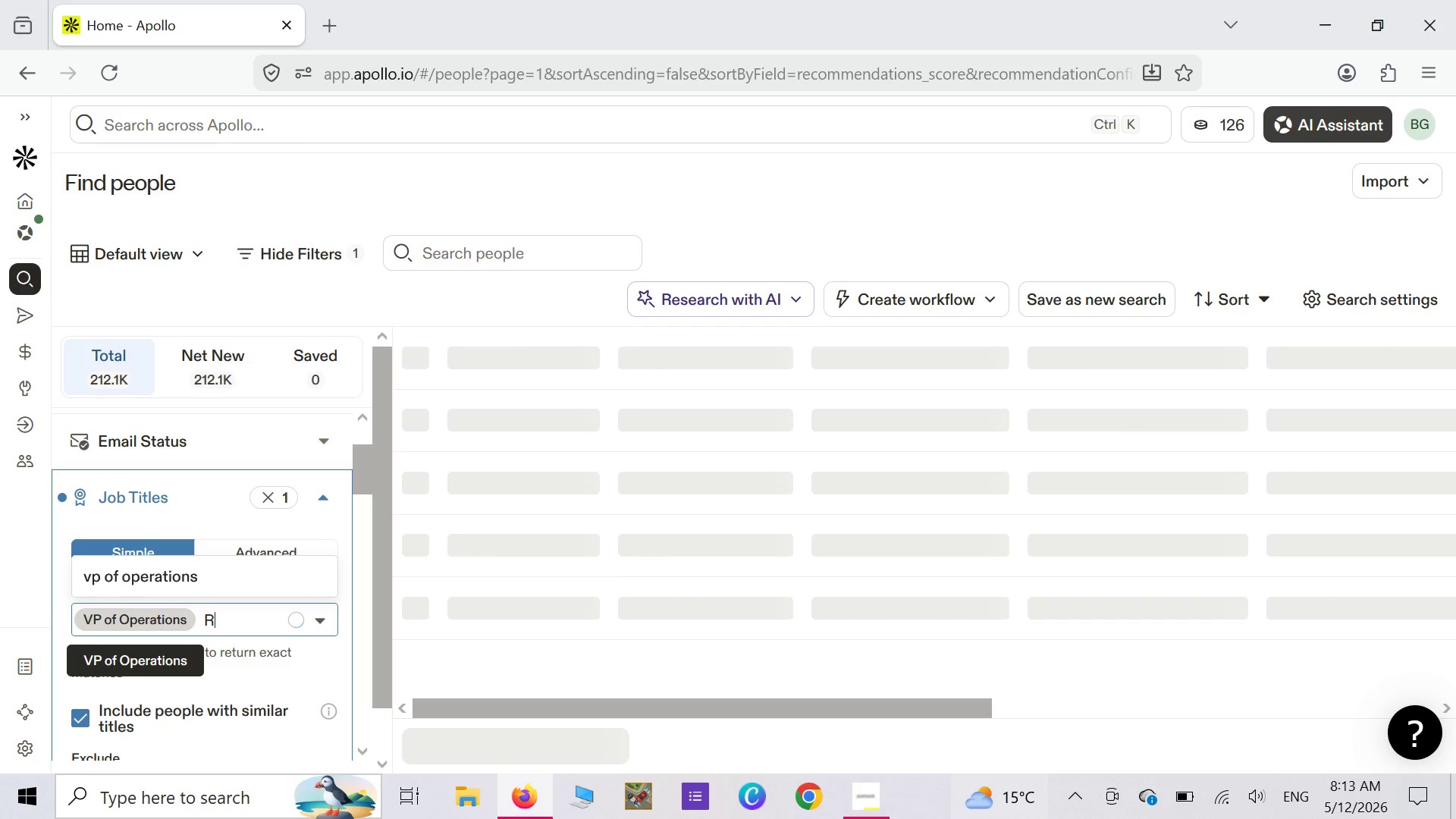 
wait(10.38)
 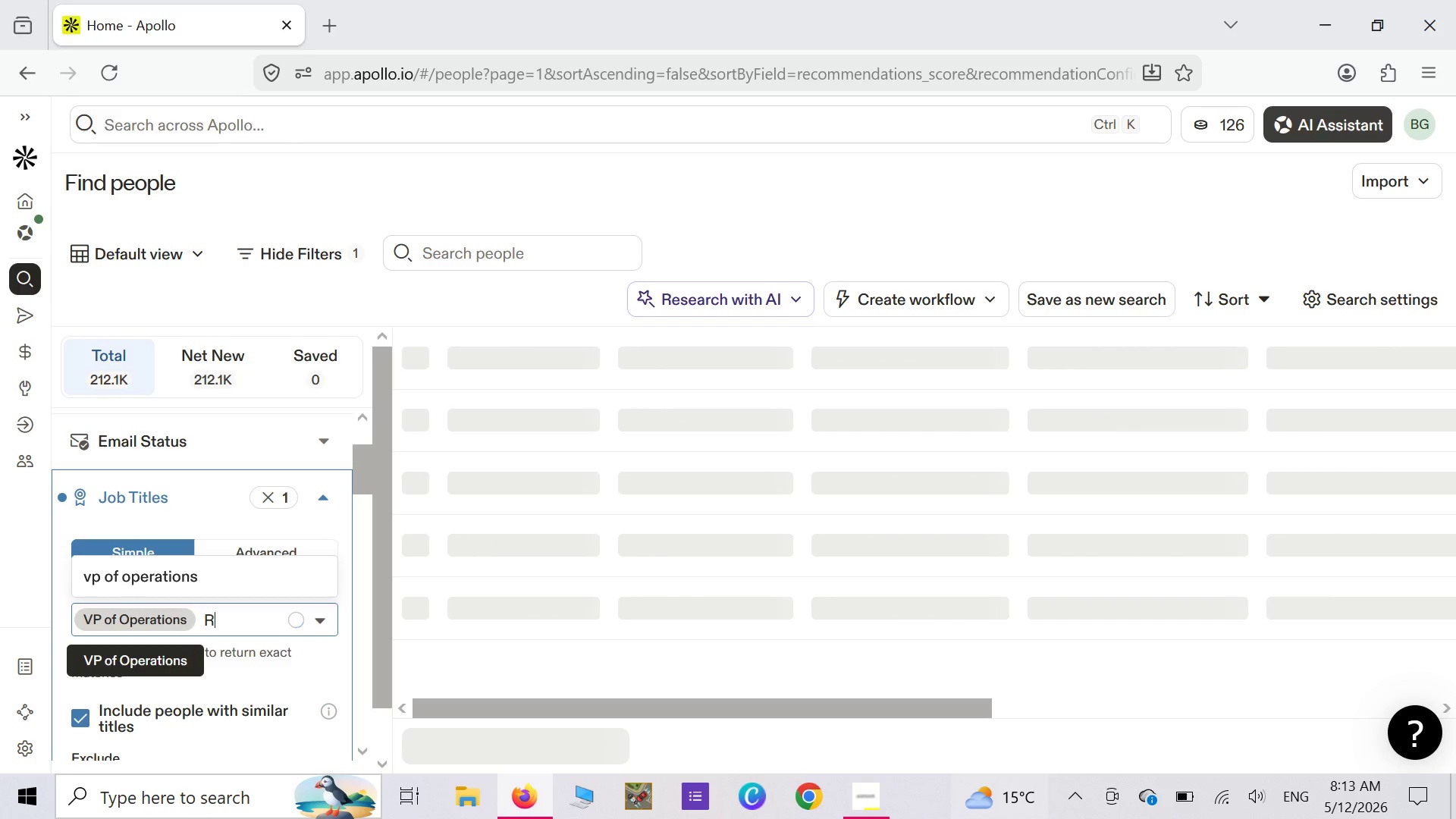 
key(Backspace)
 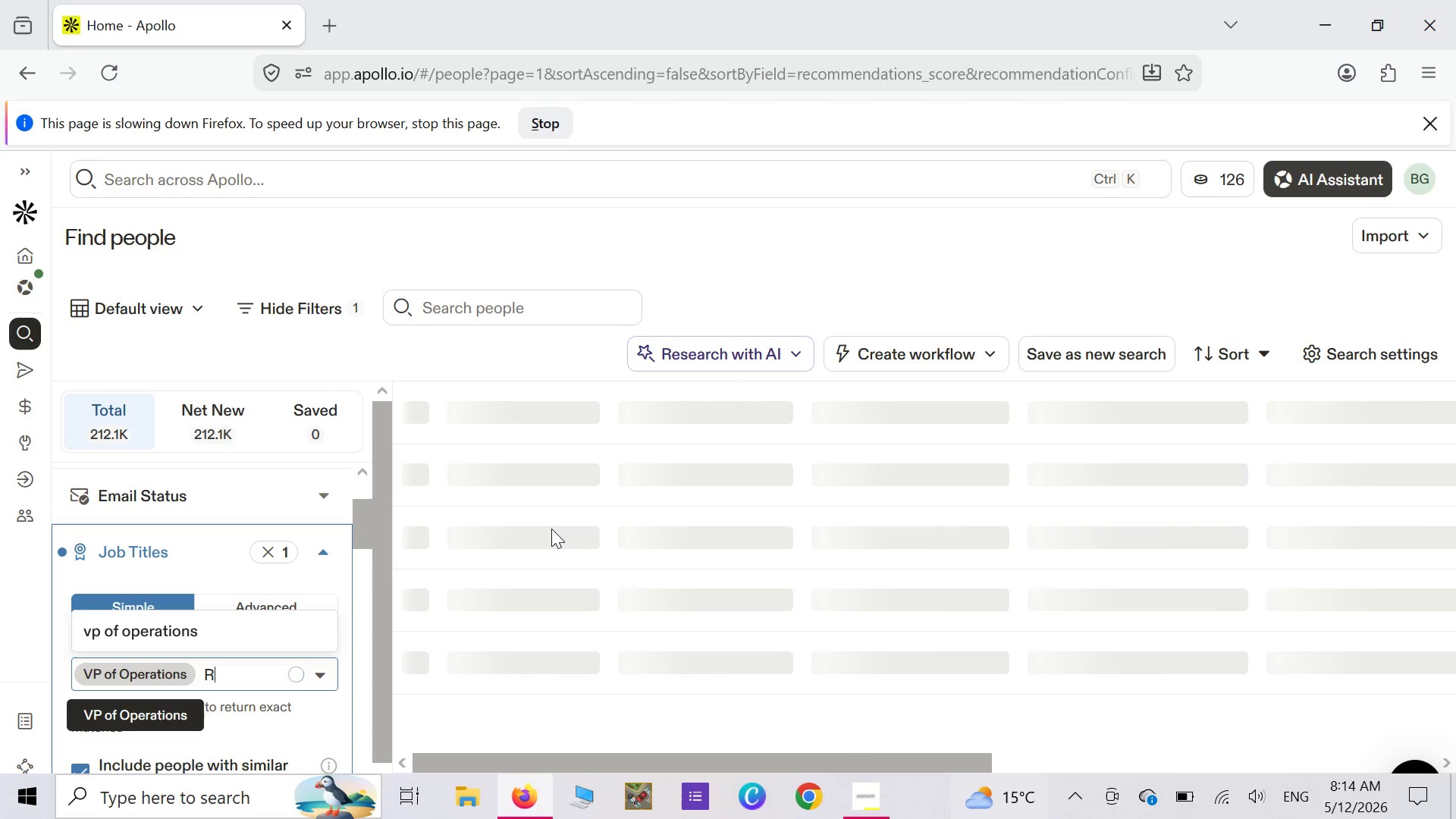 
wait(7.62)
 